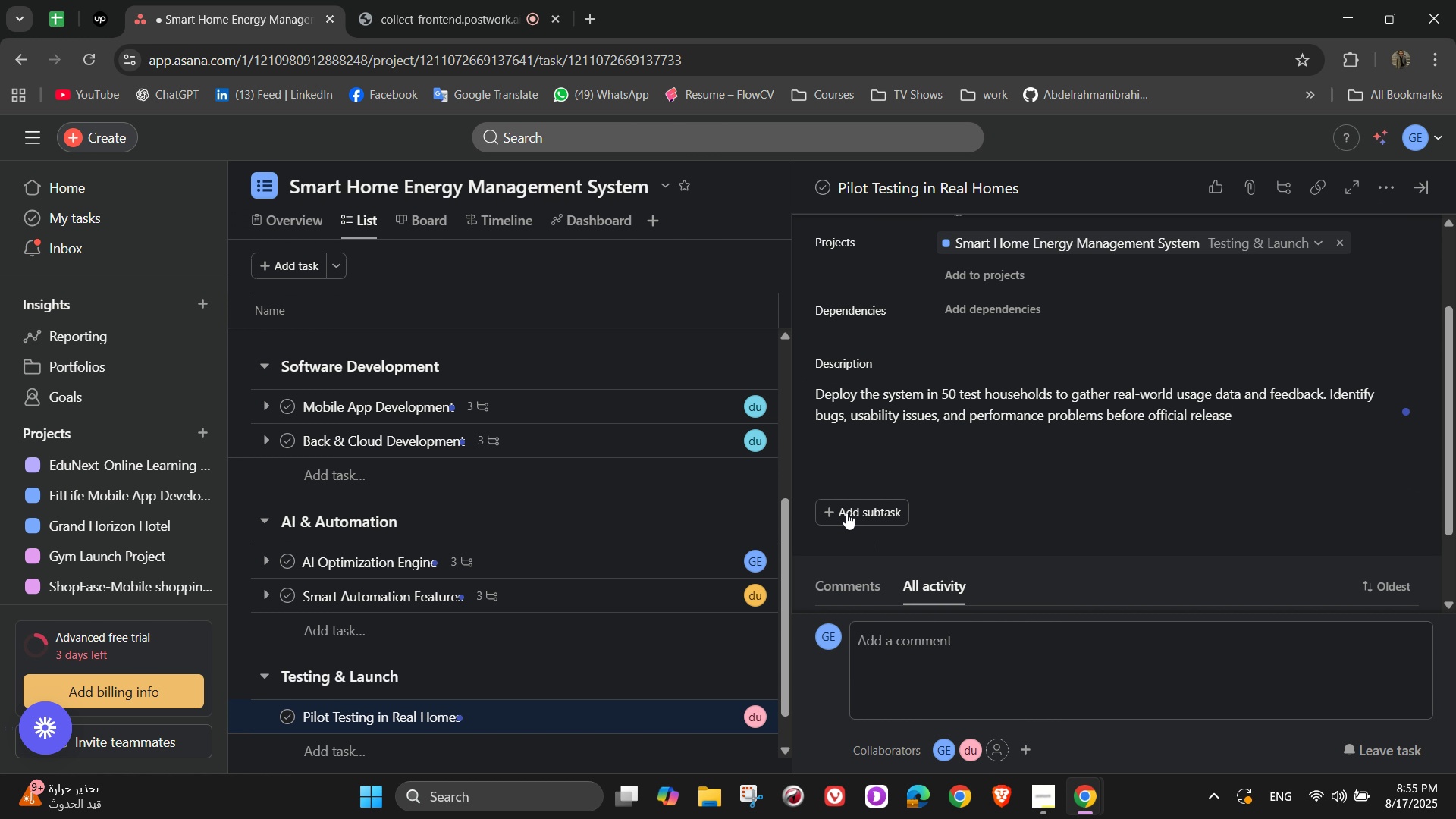 
left_click([846, 513])
 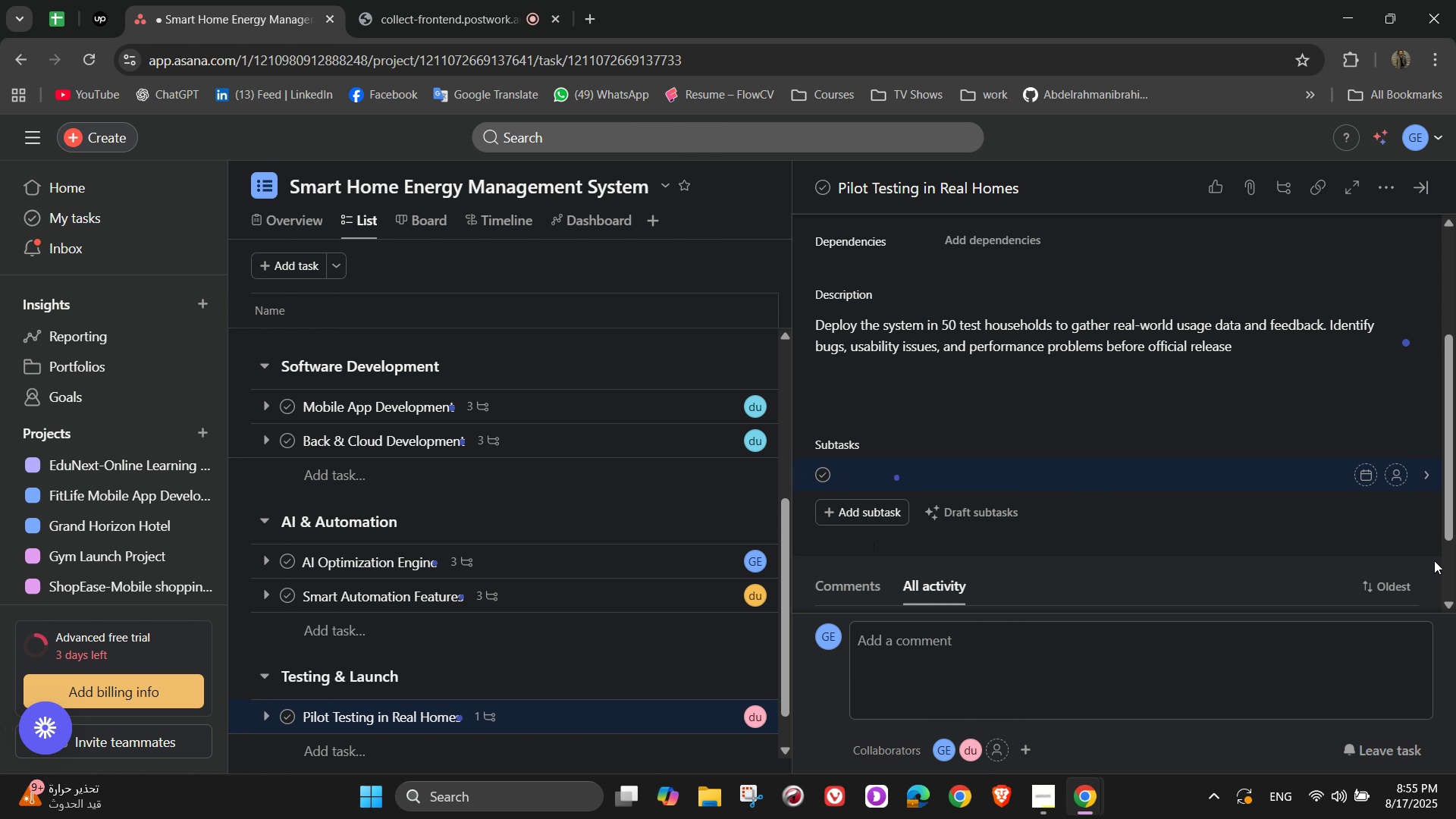 
type(Install devices and app in honn)
key(Backspace)
key(Backspace)
type(mes)
 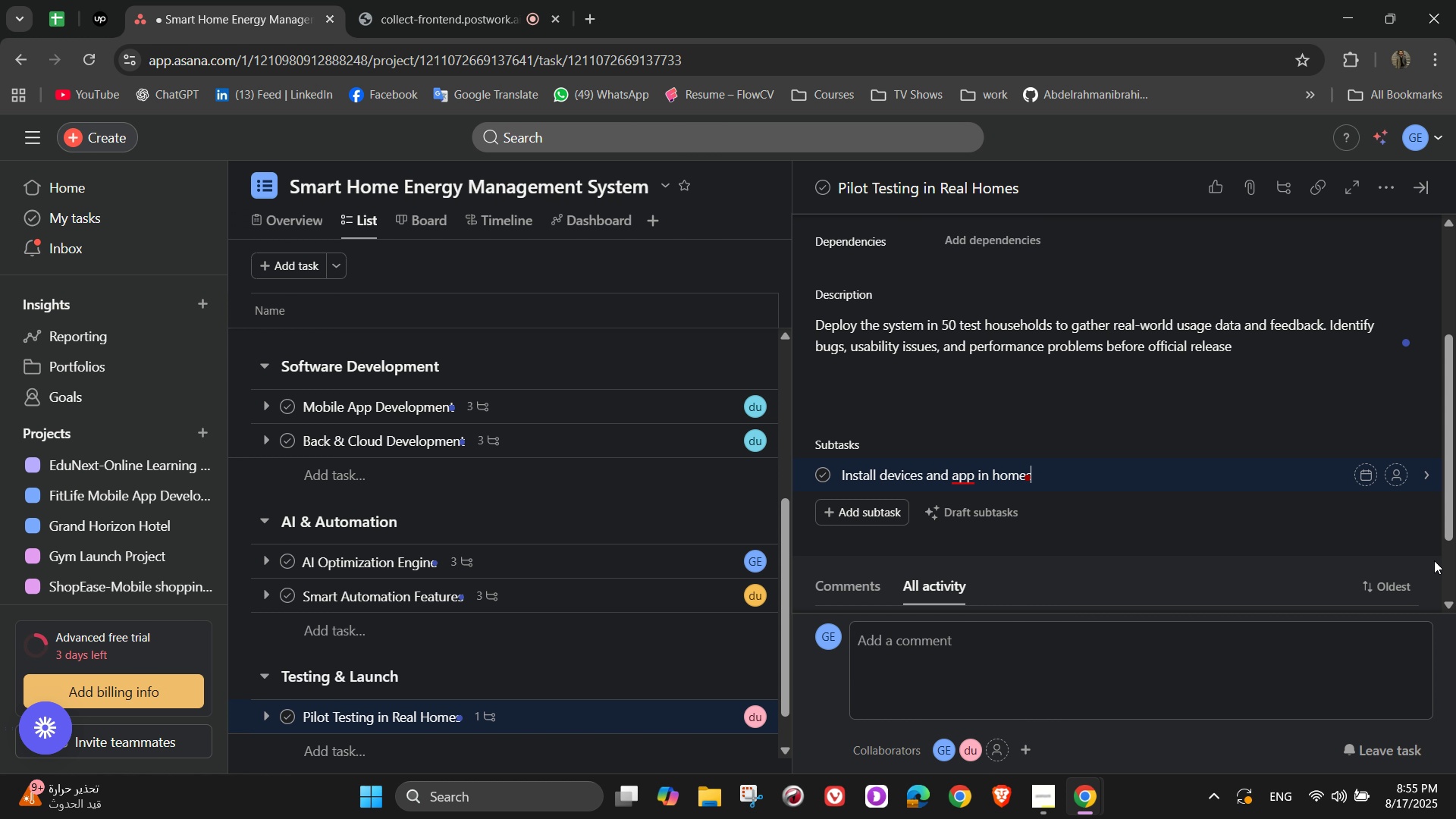 
key(Enter)
 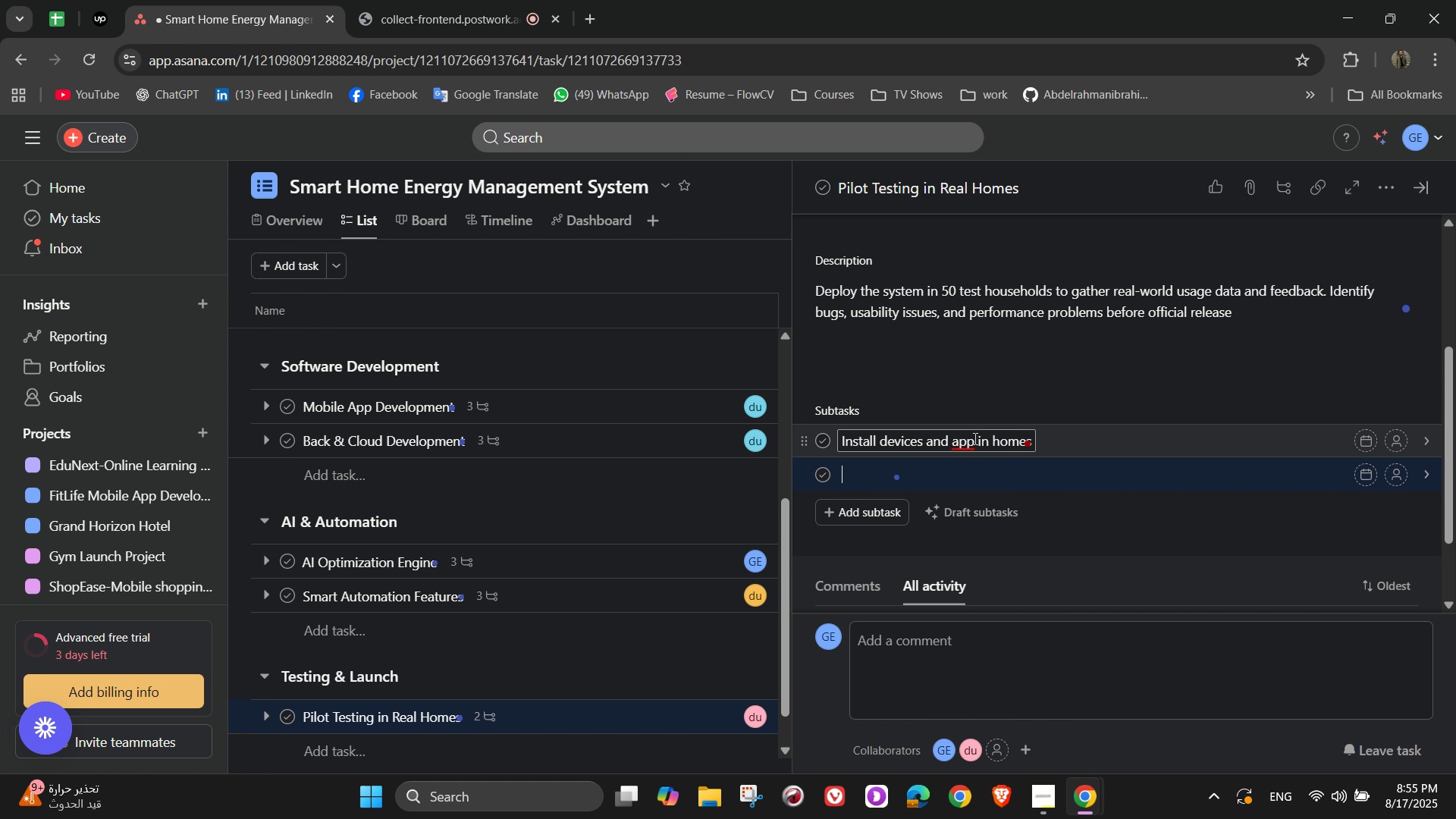 
wait(9.92)
 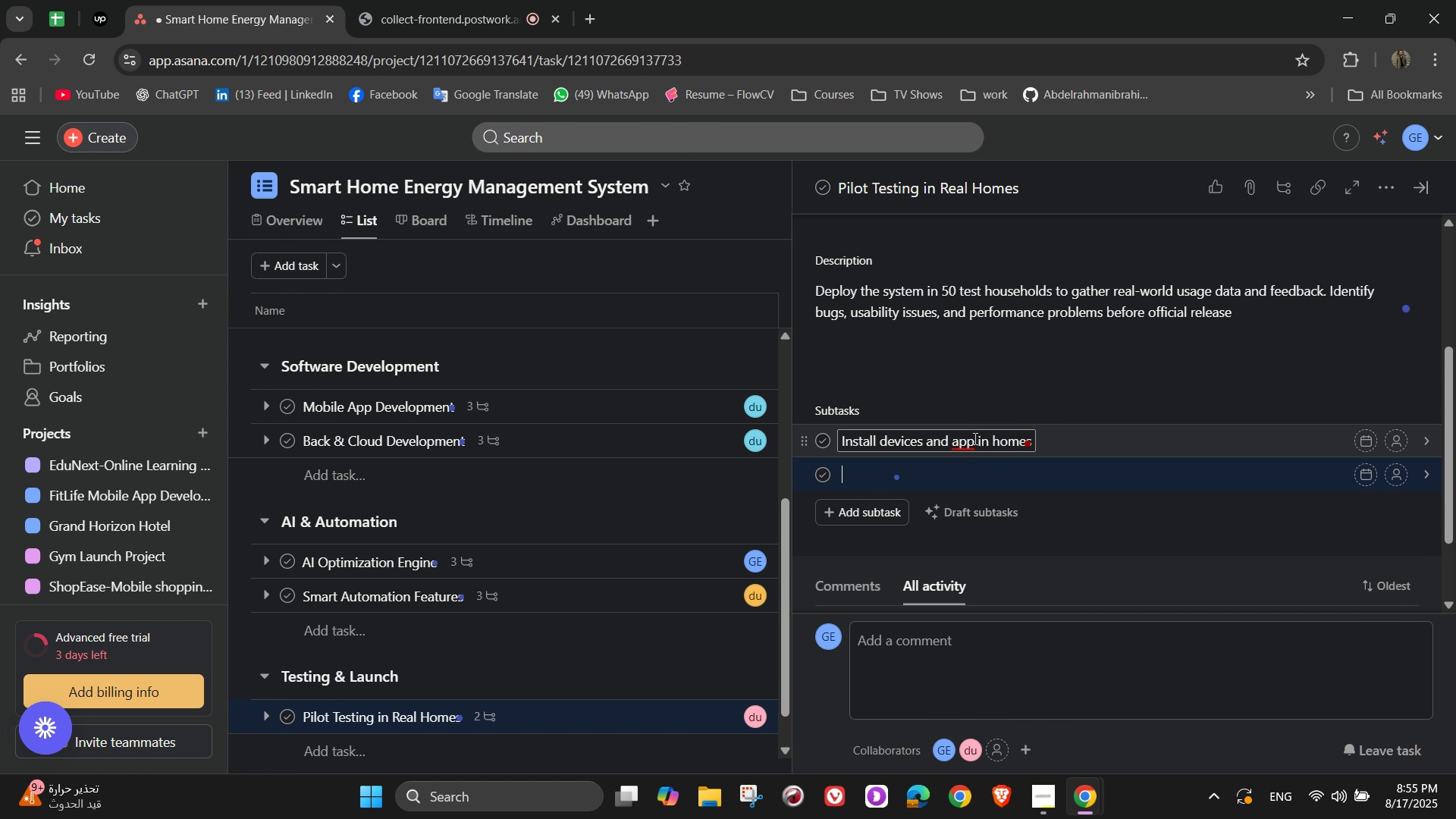 
left_click([968, 468])
 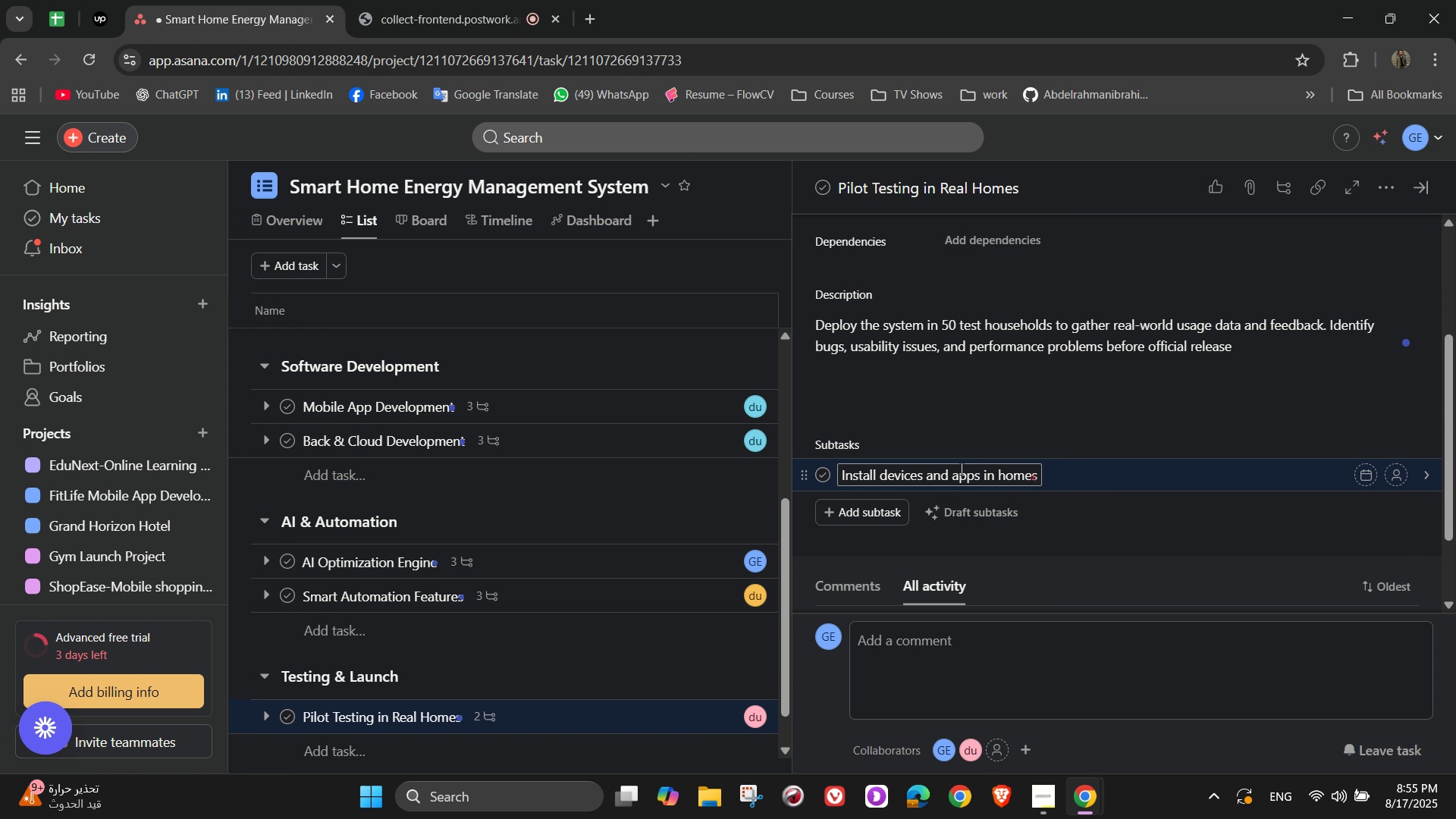 
scroll: coordinate [960, 469], scroll_direction: down, amount: 2.0
 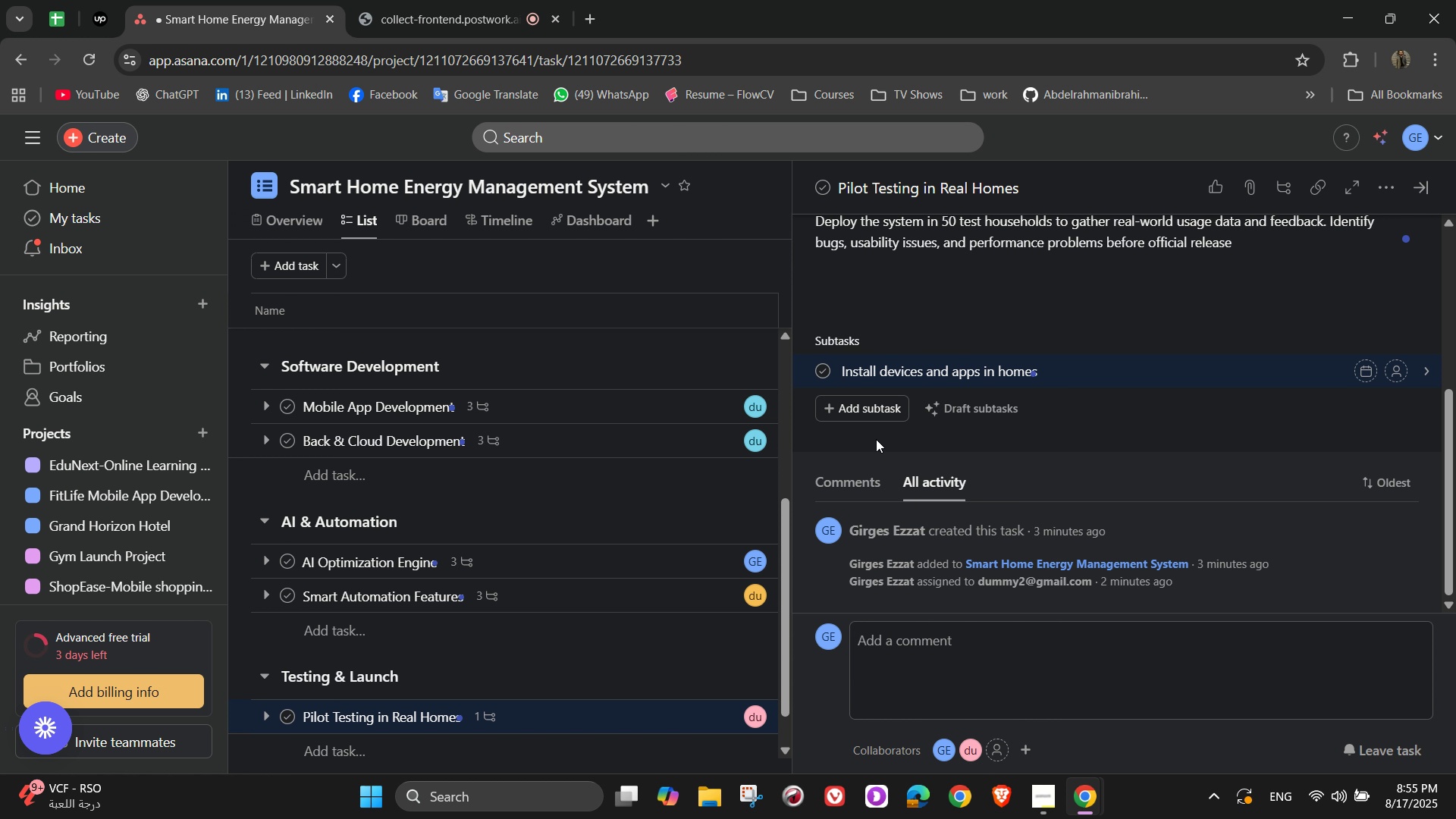 
left_click([865, 414])
 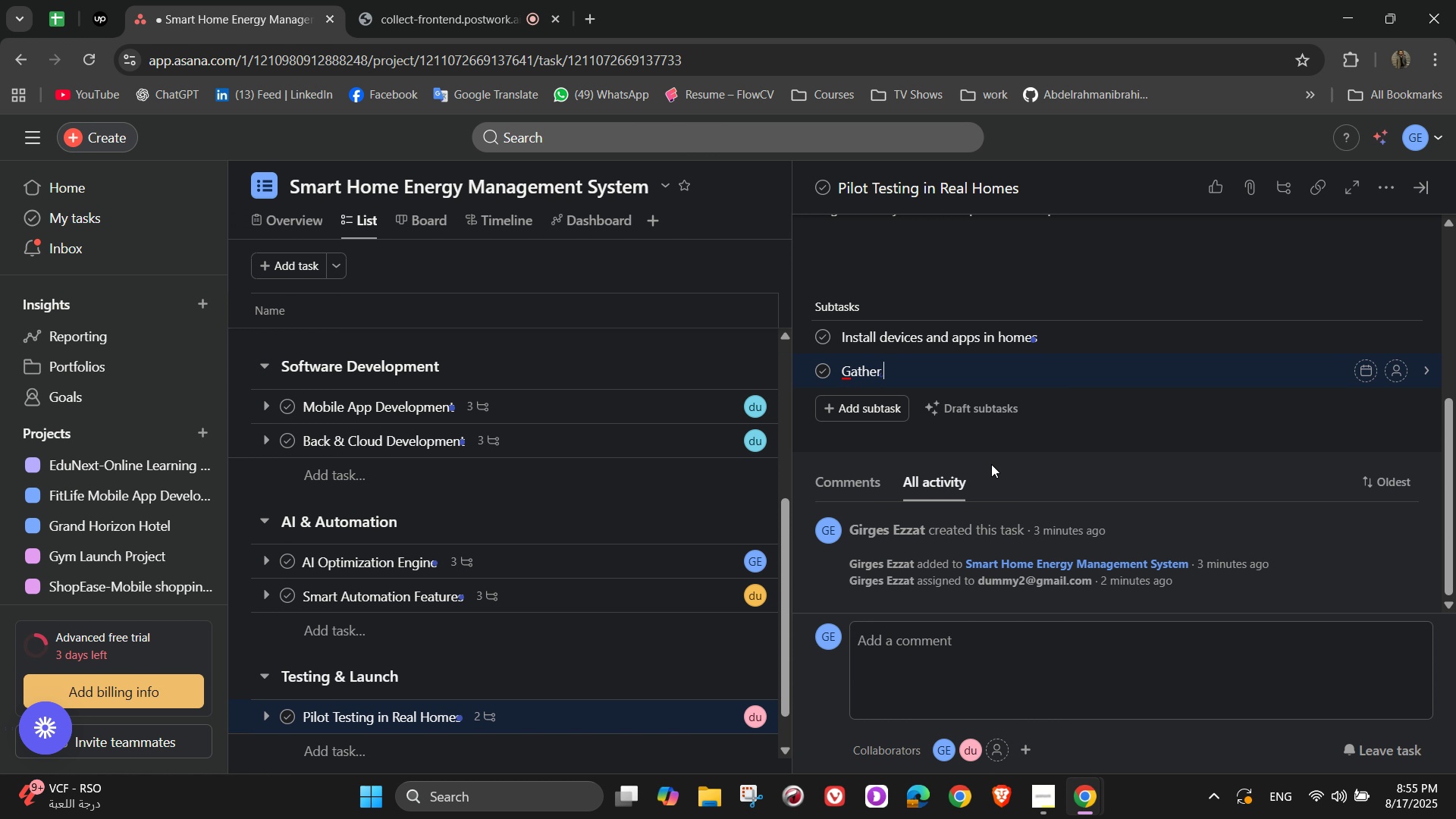 
wait(17.3)
 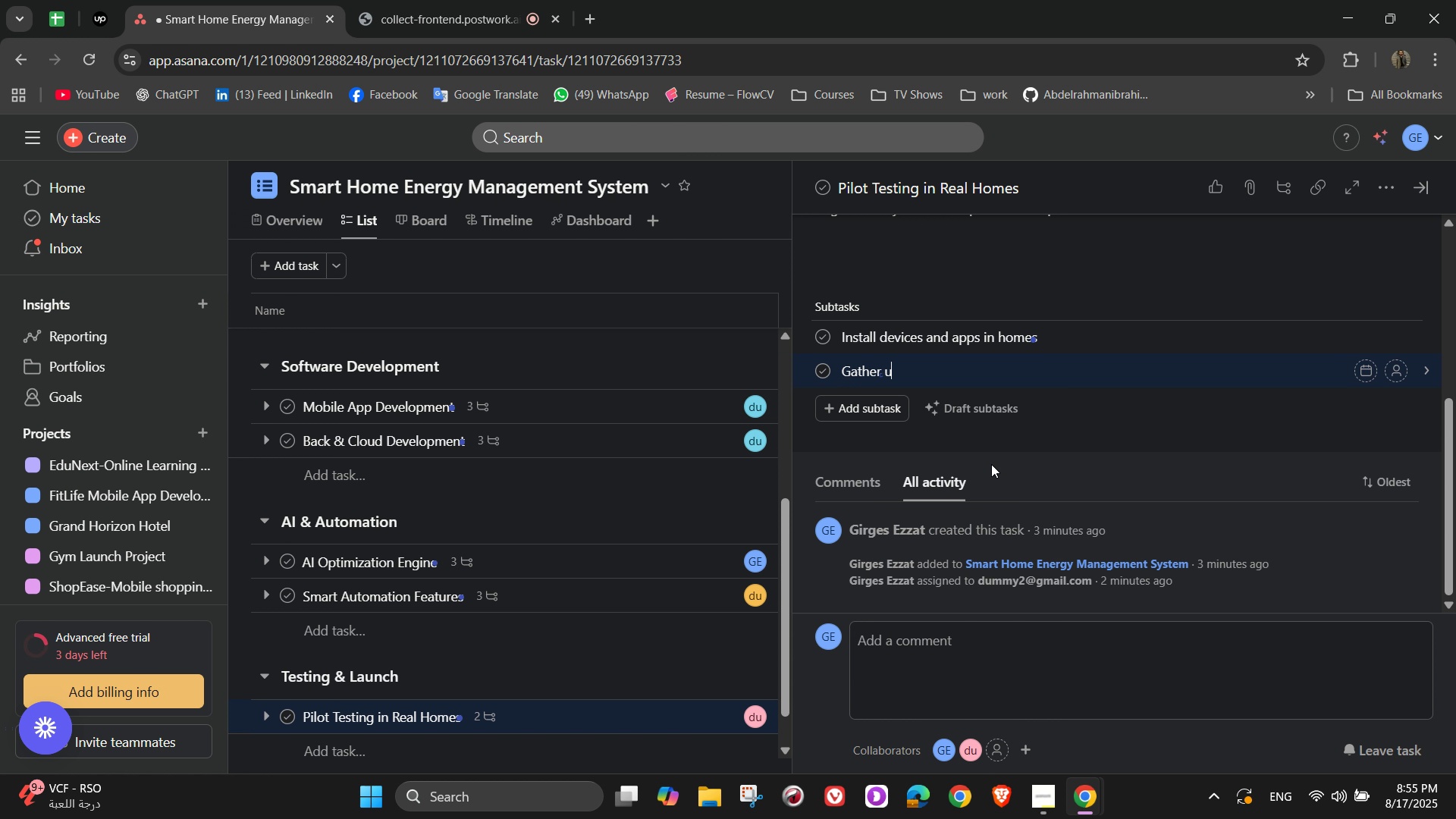 
key(Shift+G)
 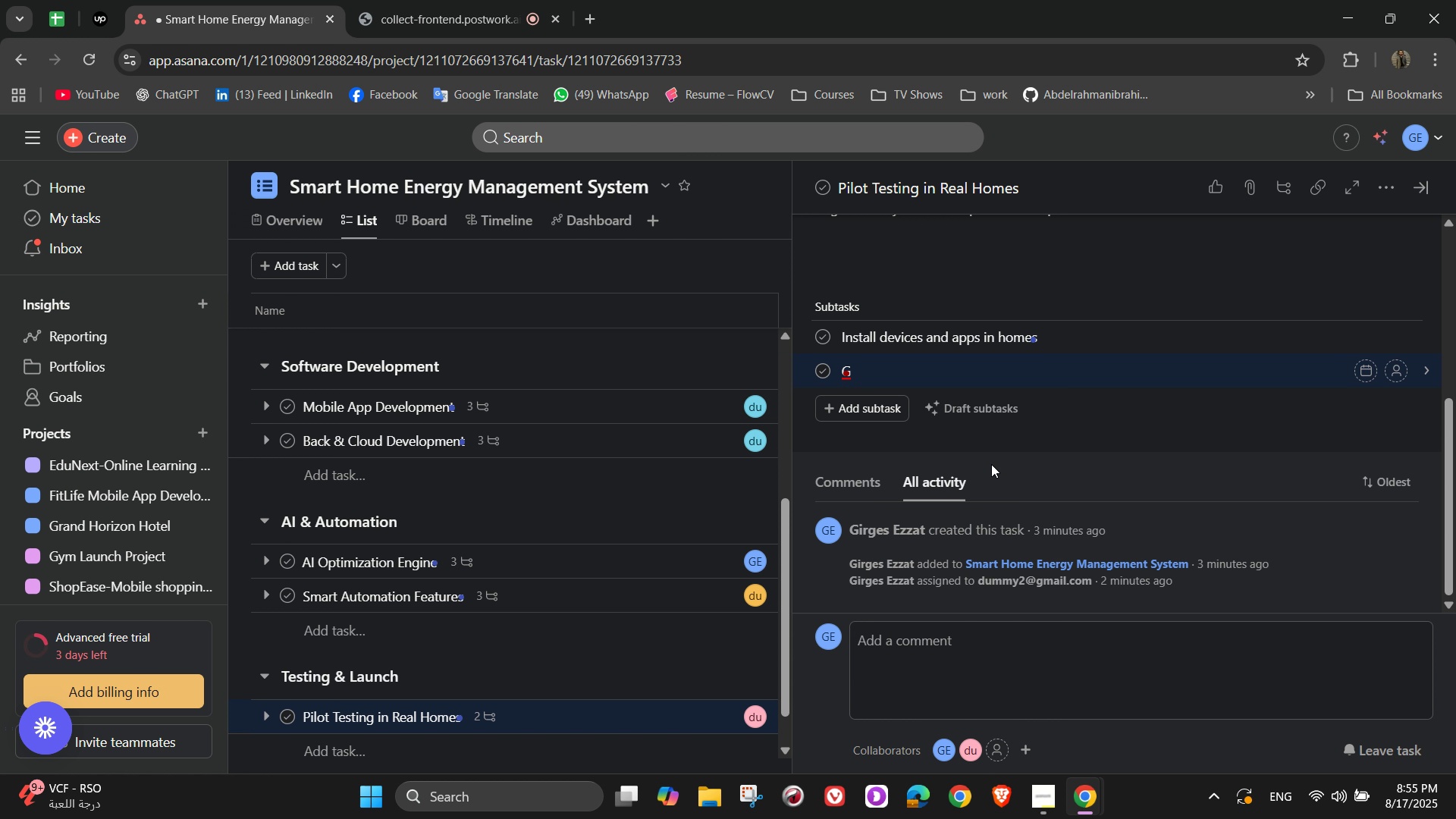 
wait(5.87)
 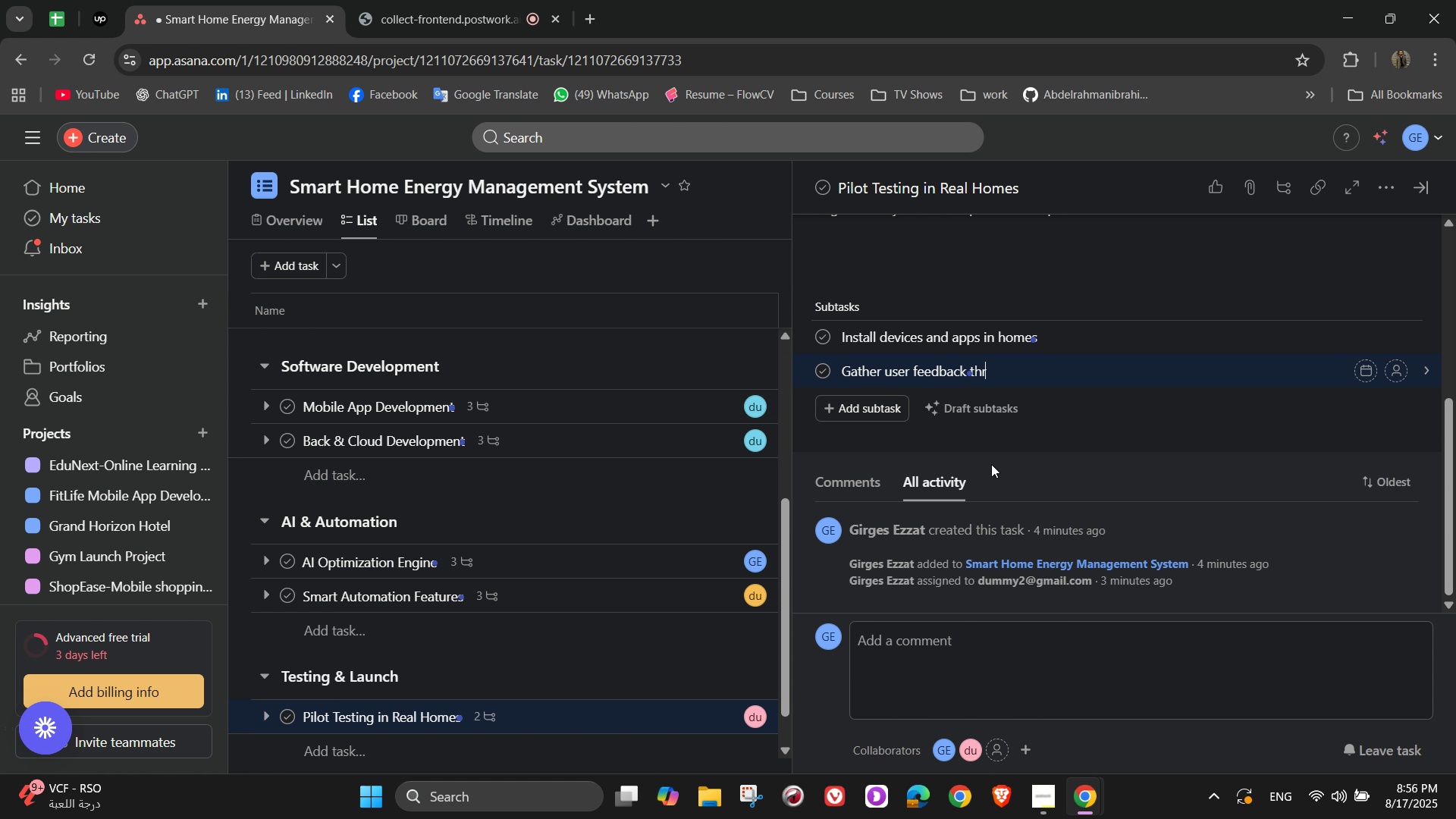 
type(ather user feedback through surveys)
 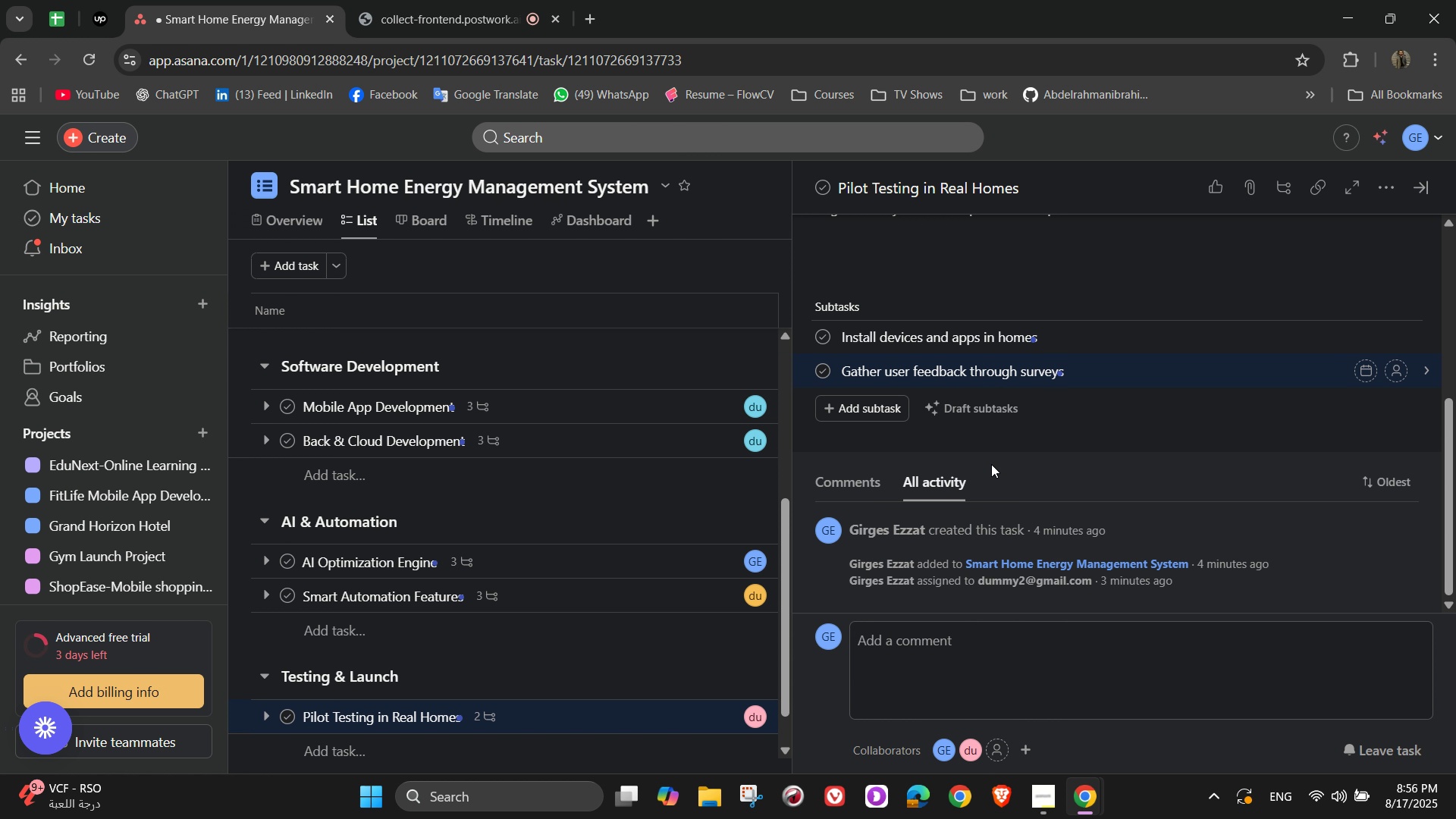 
key(Enter)
 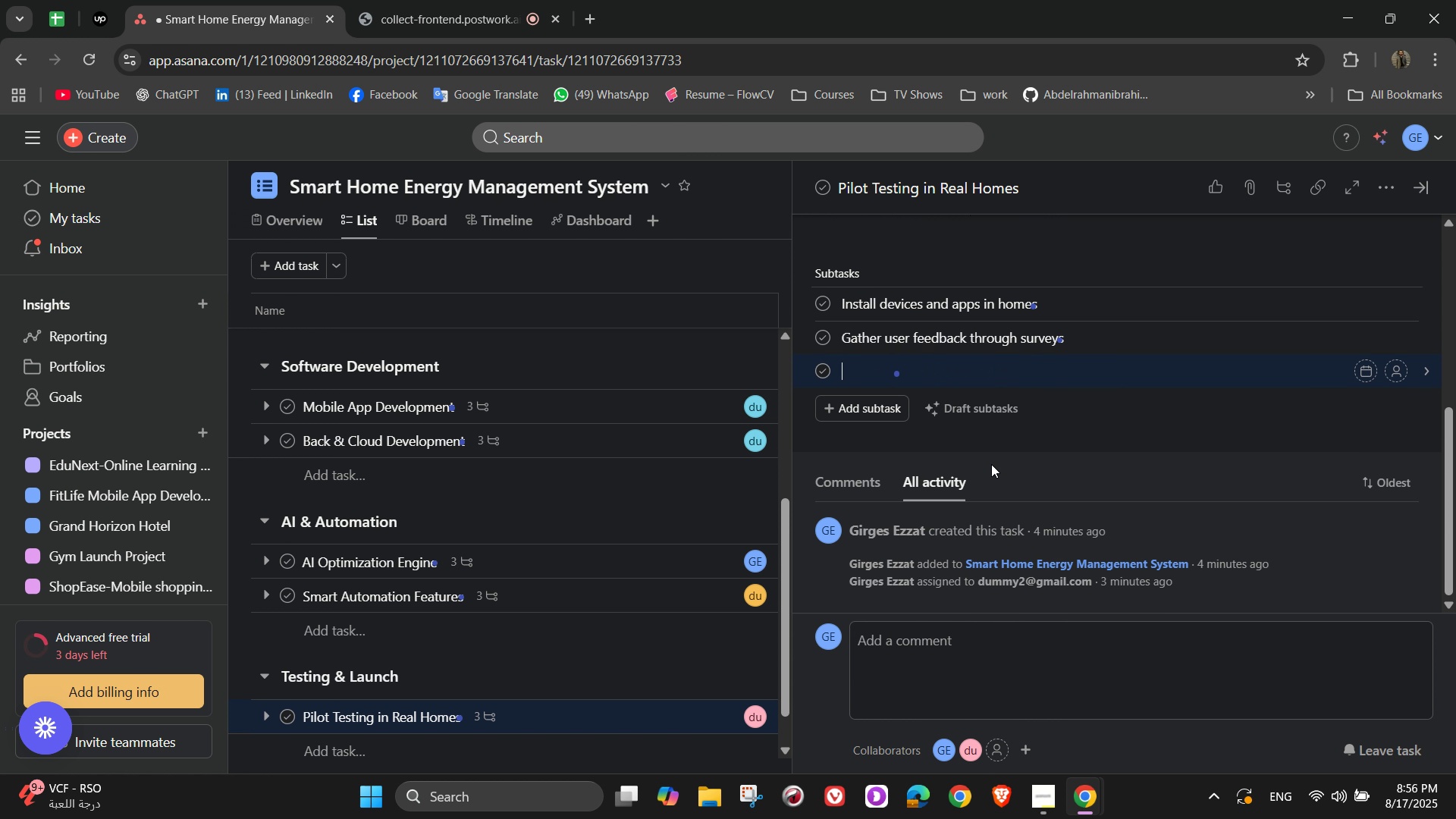 
type(Fix )
 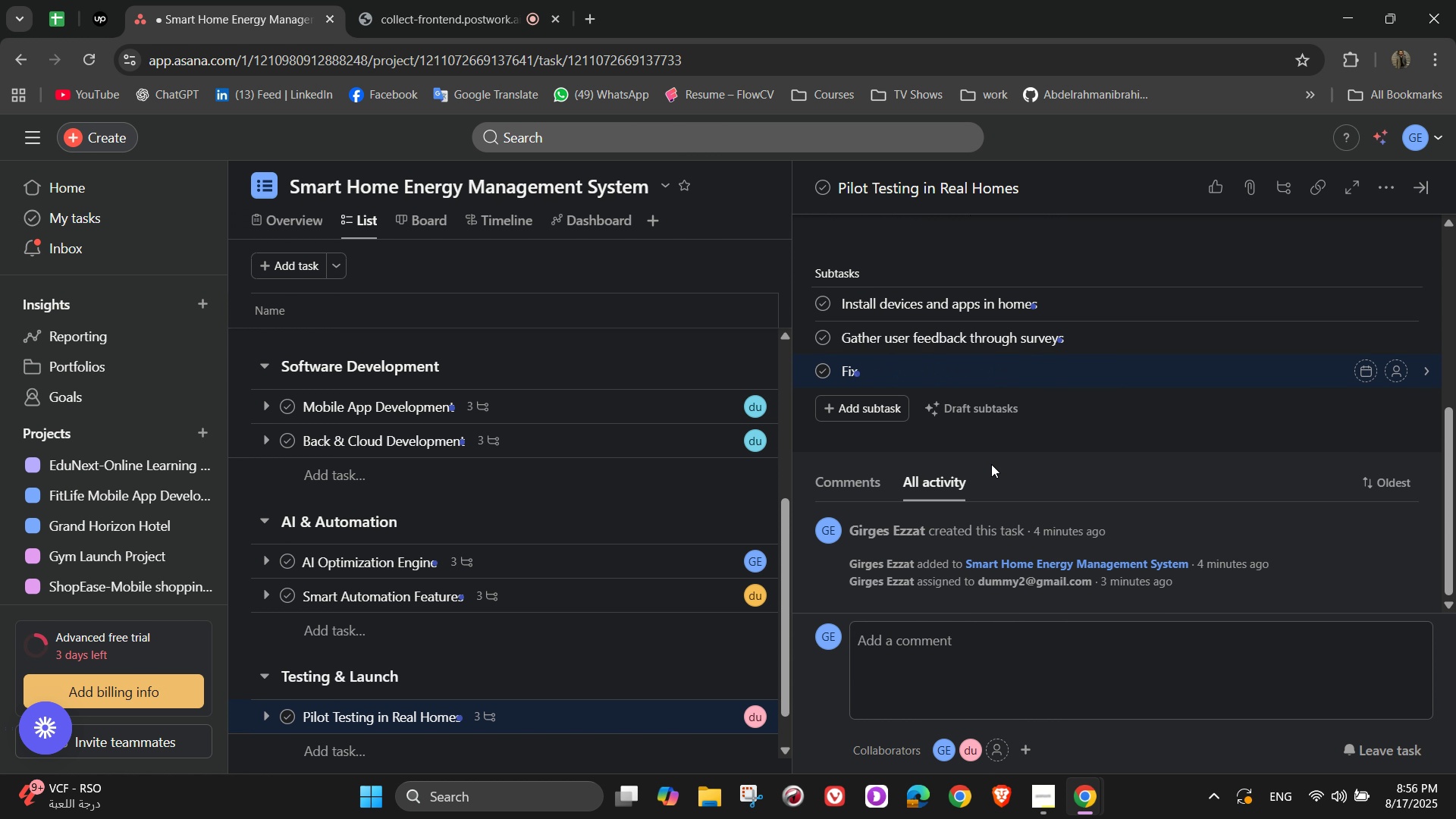 
type(bugs and )
 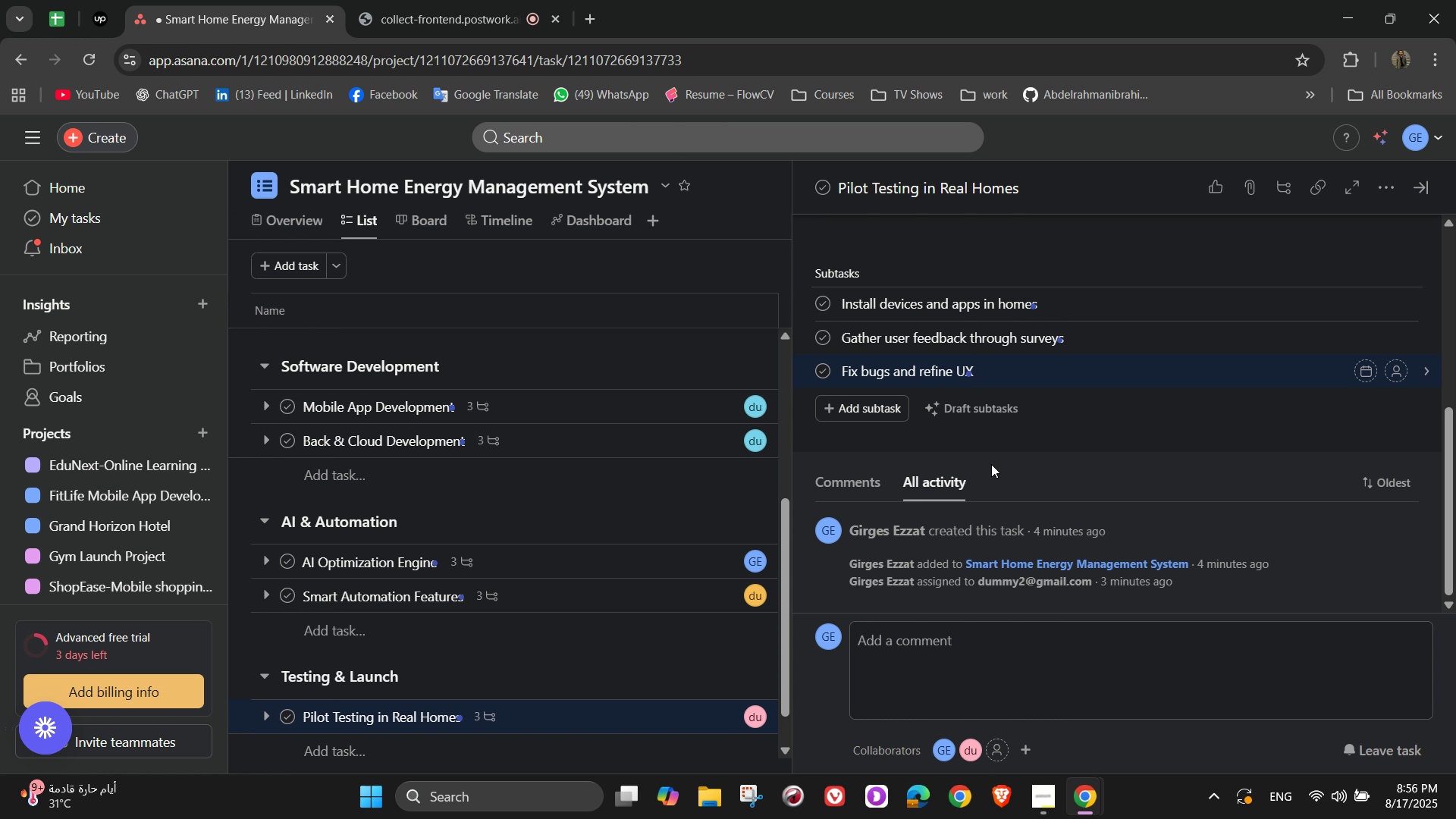 
wait(22.11)
 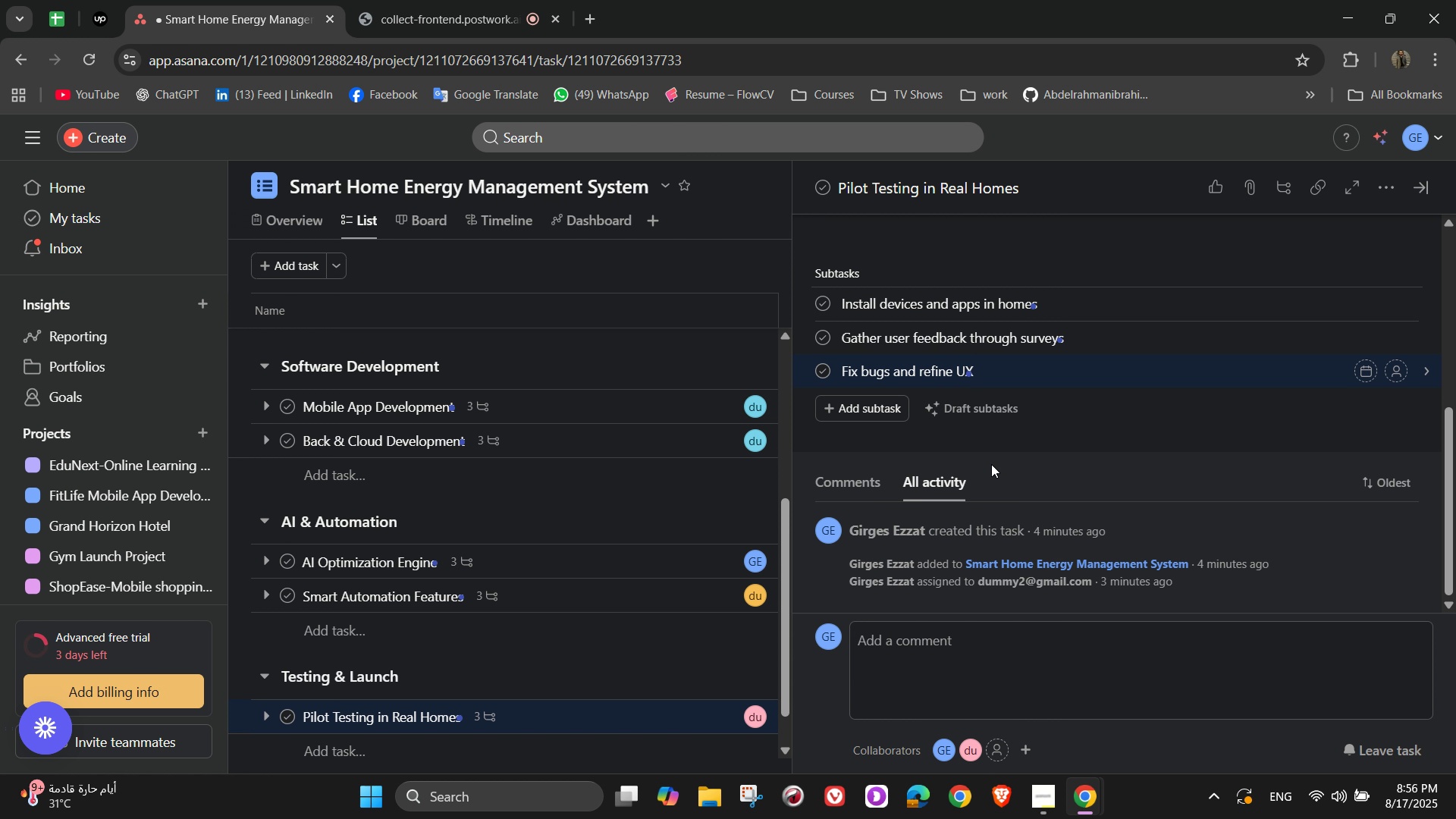 
type(refine UX)
 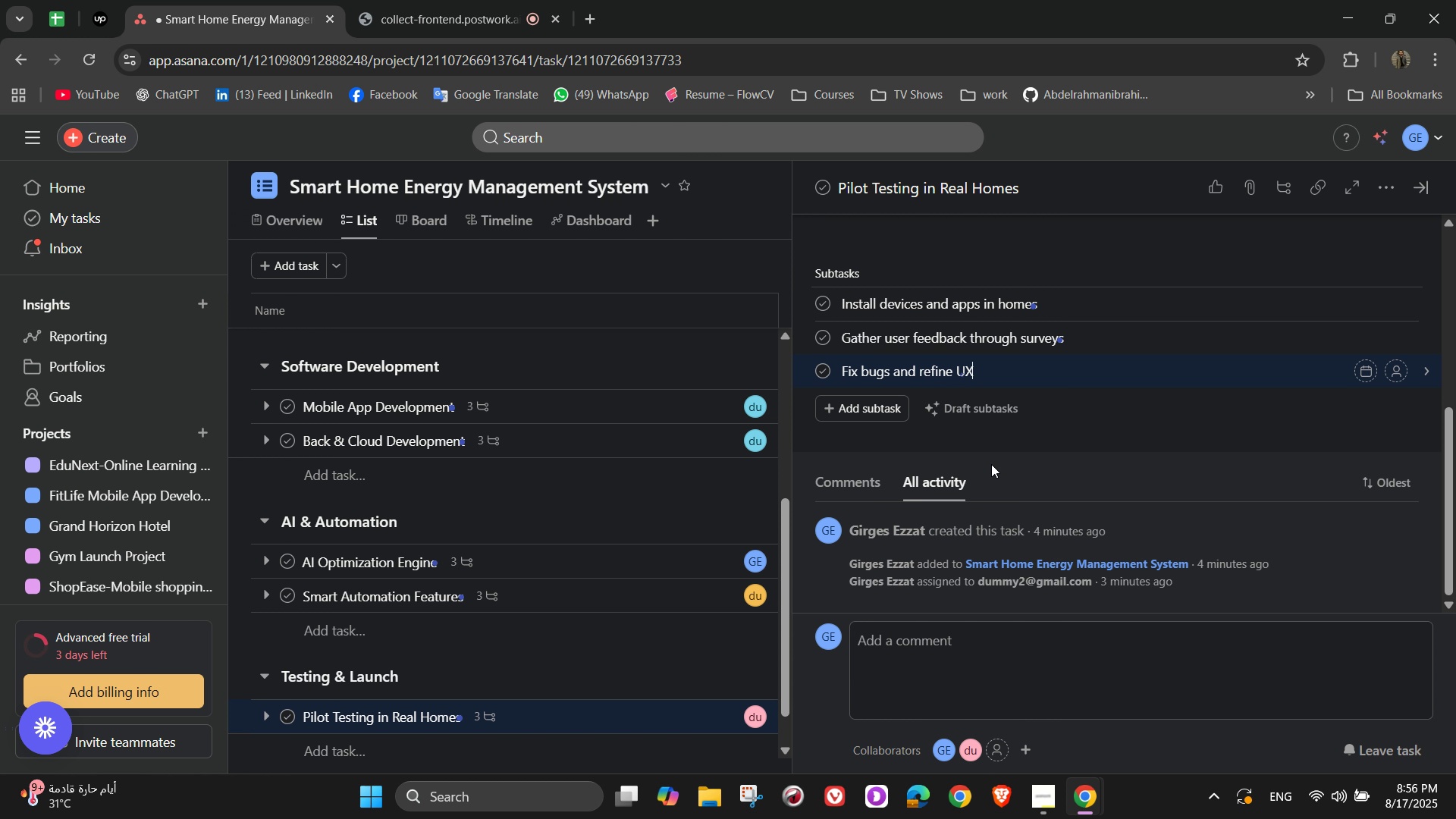 
wait(8.85)
 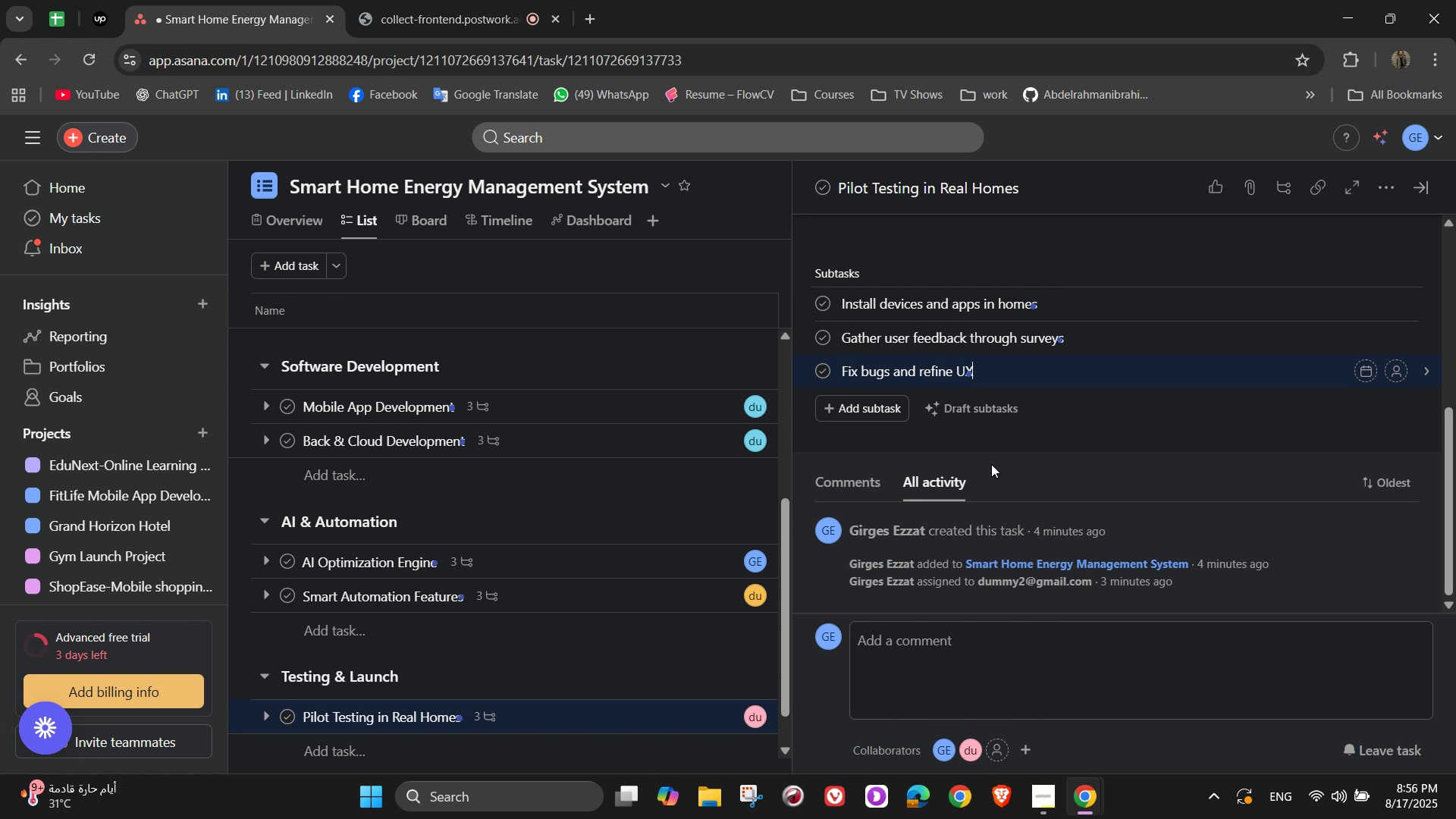 
left_click([1396, 303])
 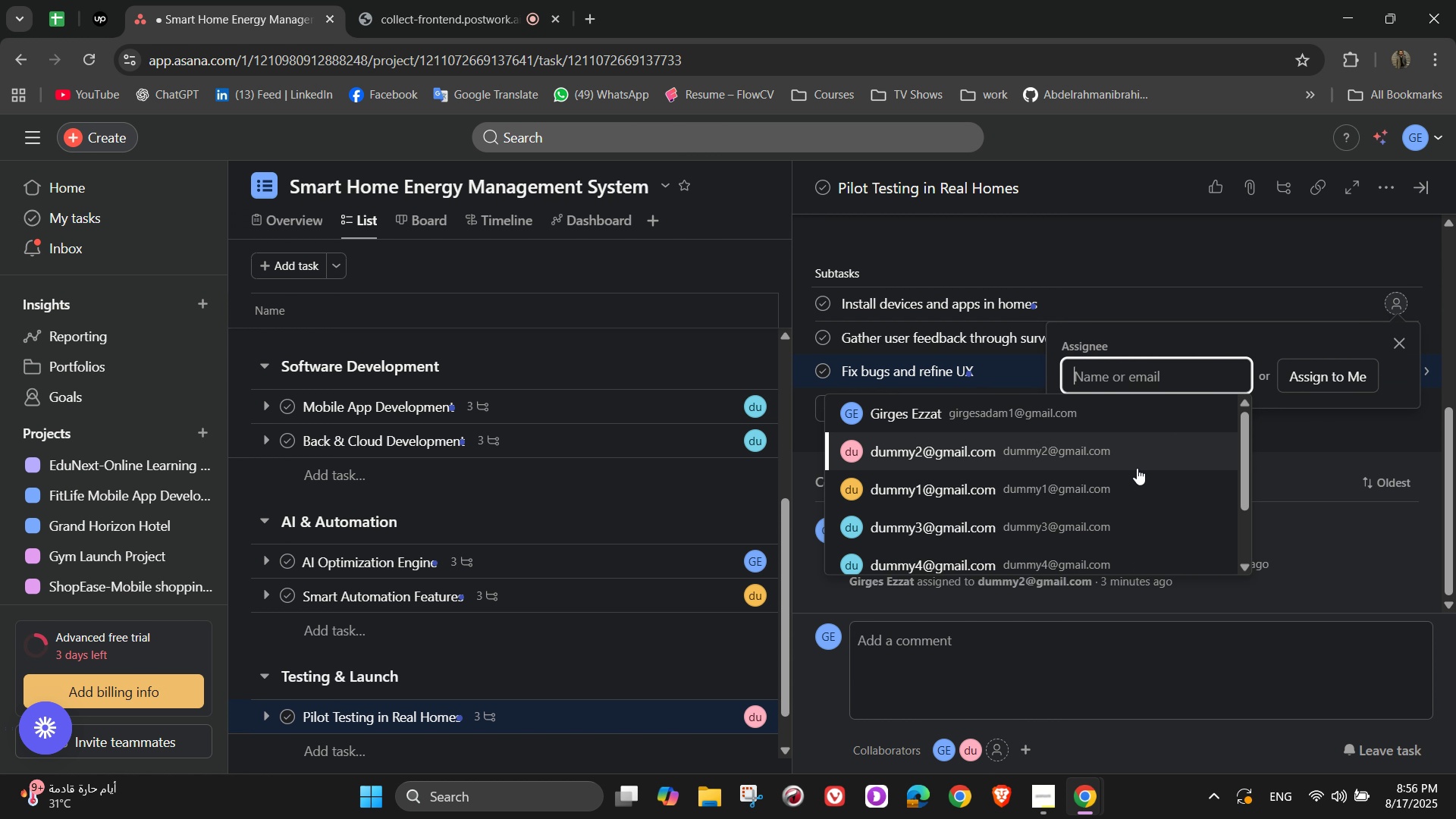 
left_click([1112, 490])
 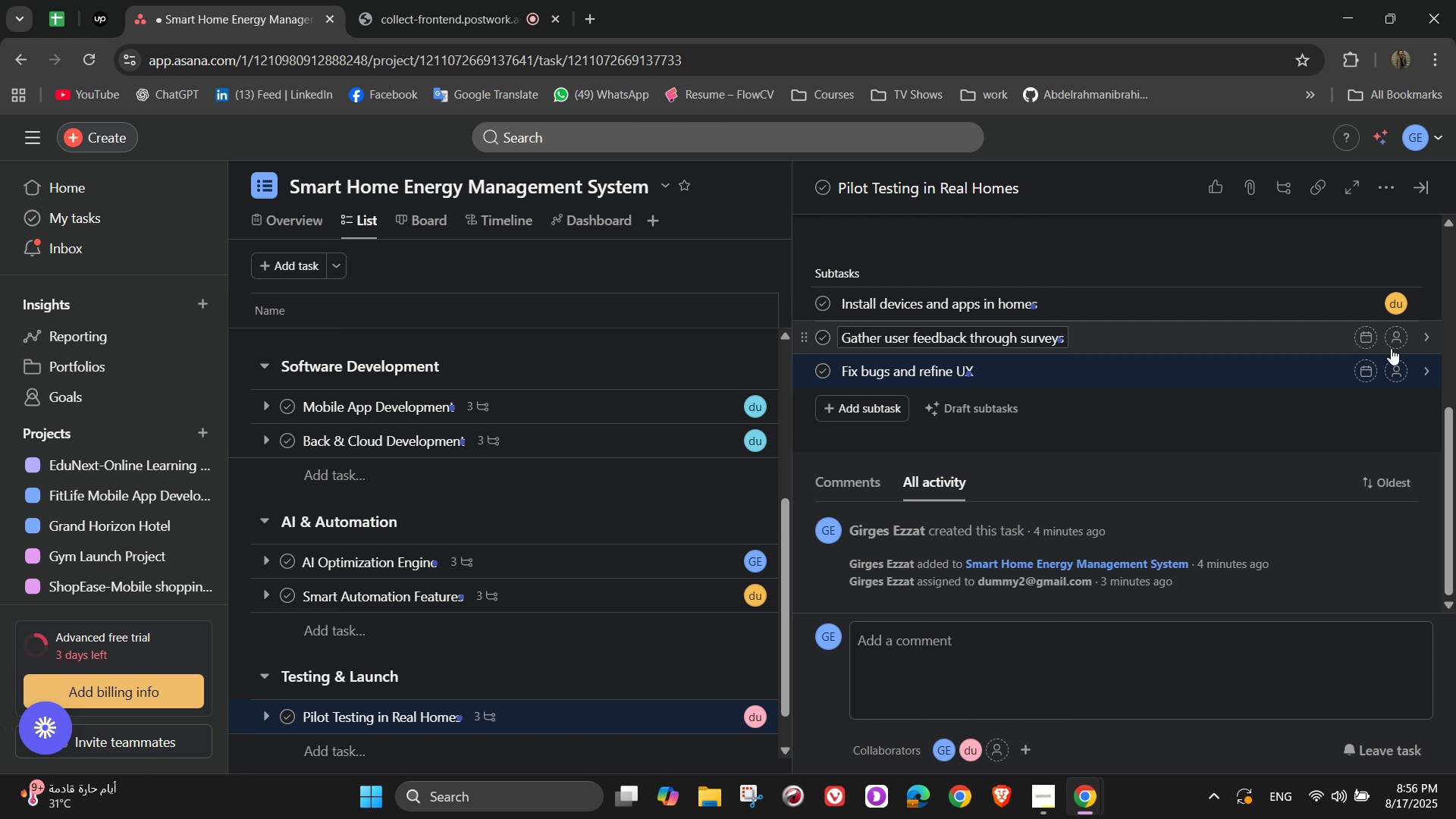 
left_click([1391, 345])
 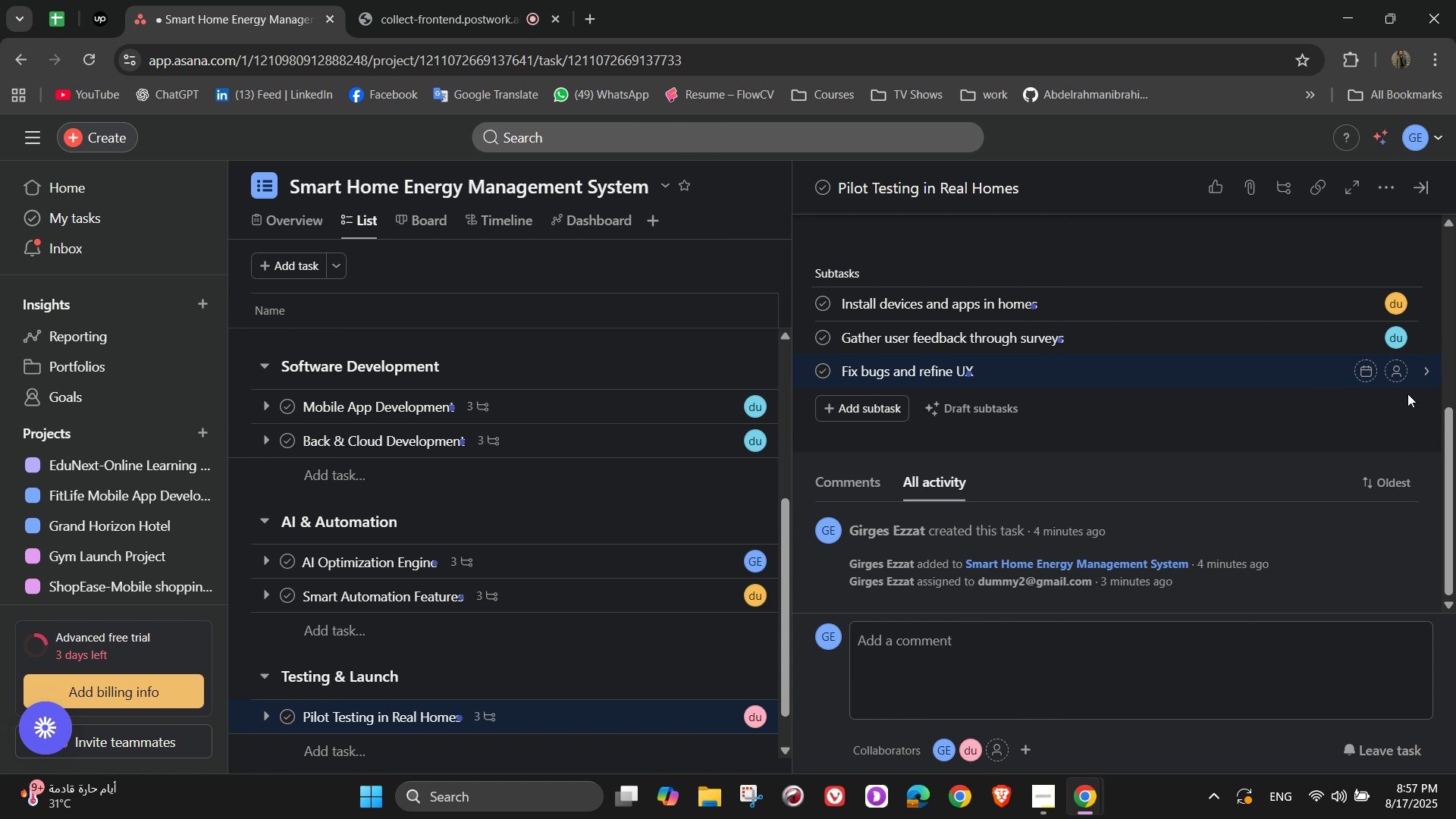 
left_click([1395, 372])
 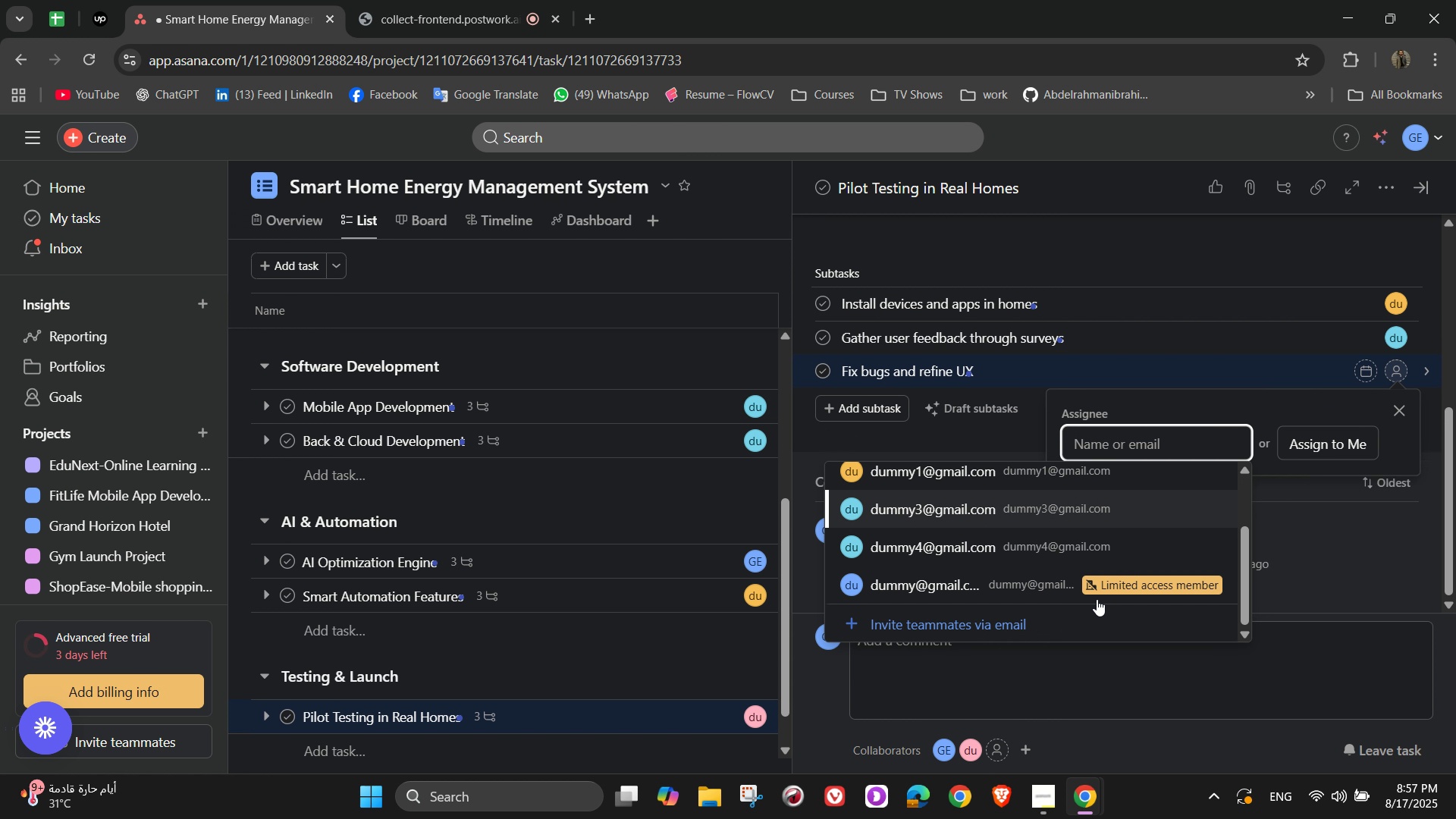 
scroll: coordinate [1097, 599], scroll_direction: down, amount: 3.0
 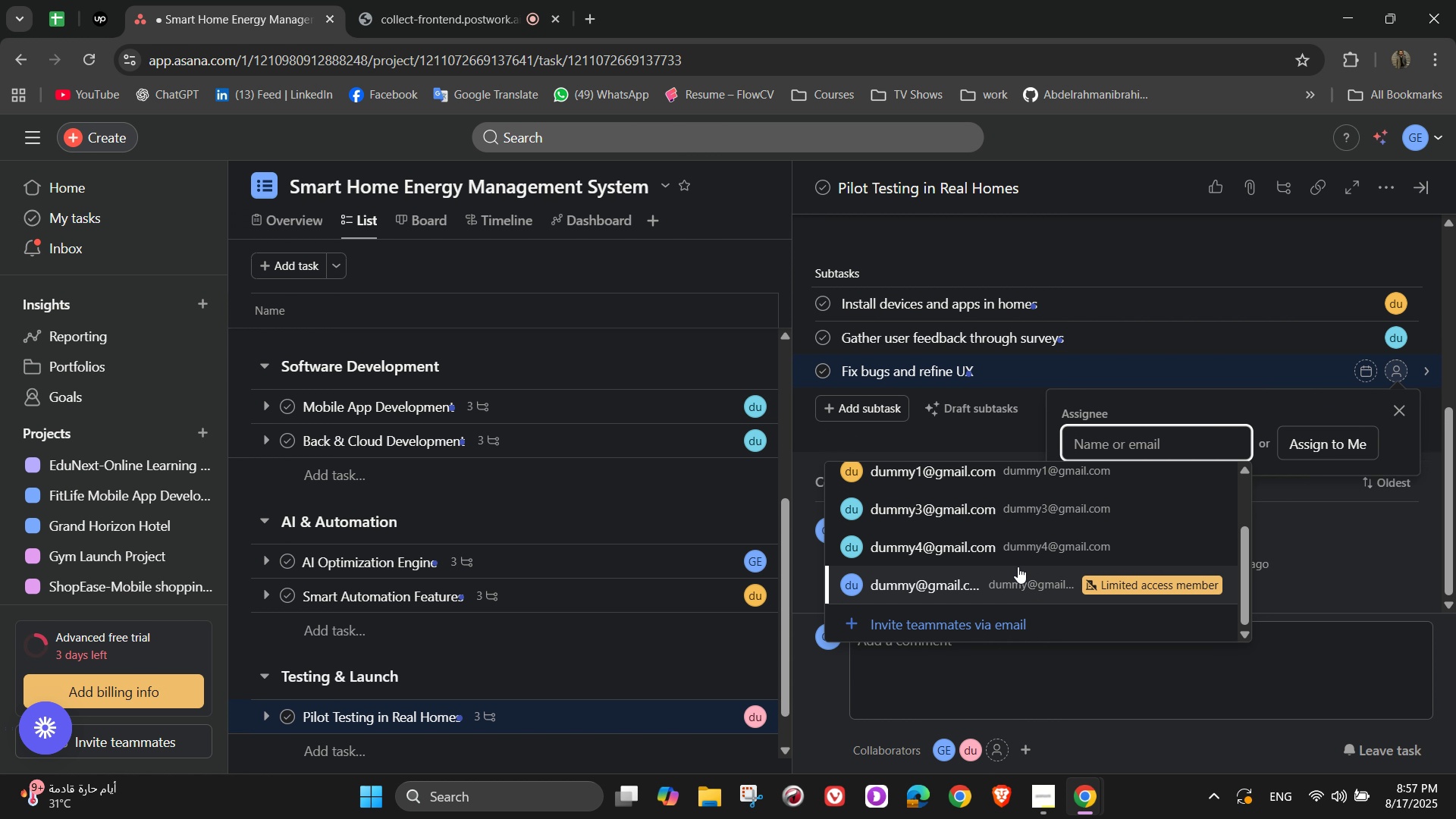 
left_click([1017, 563])
 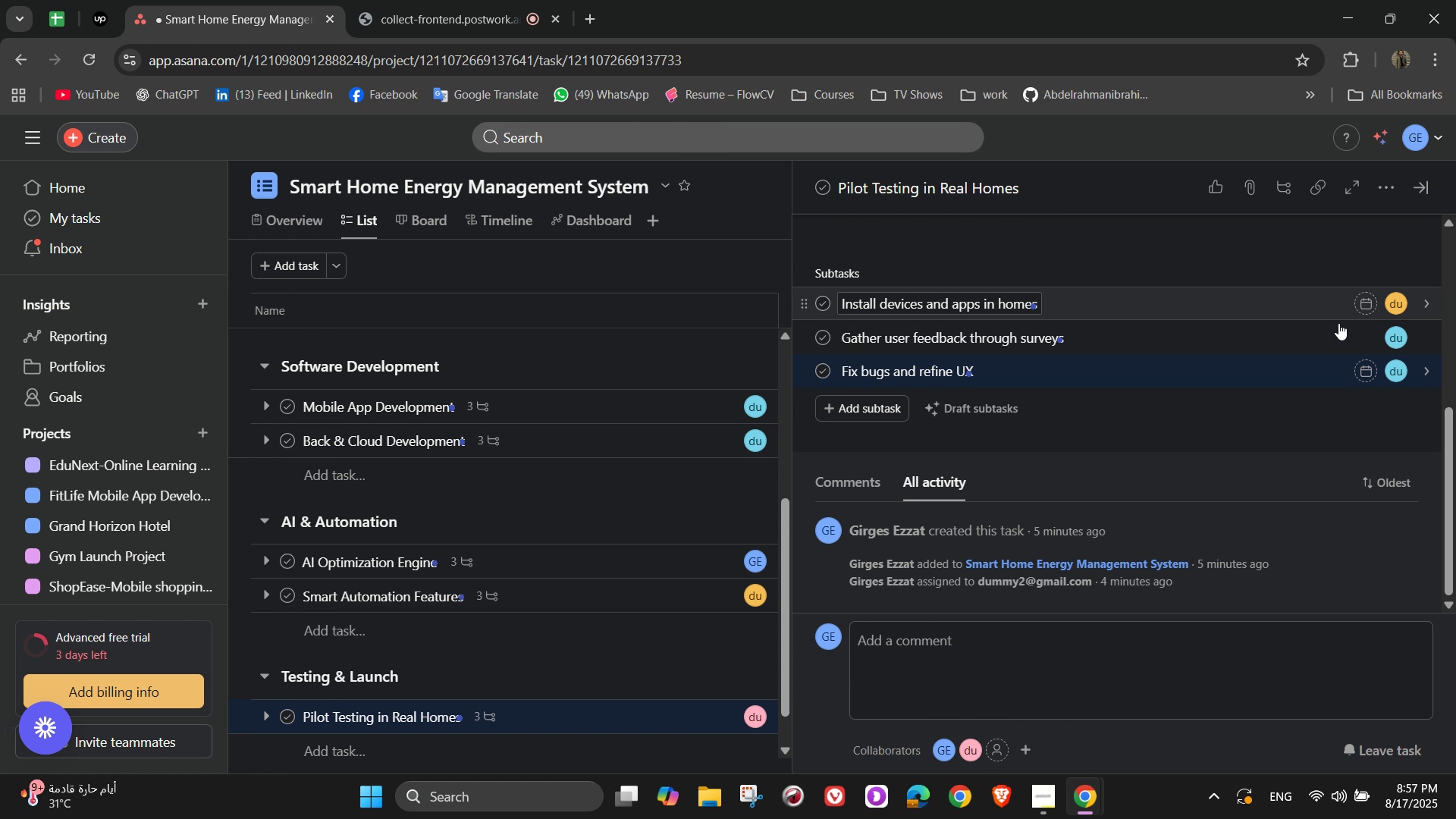 
double_click([1394, 369])
 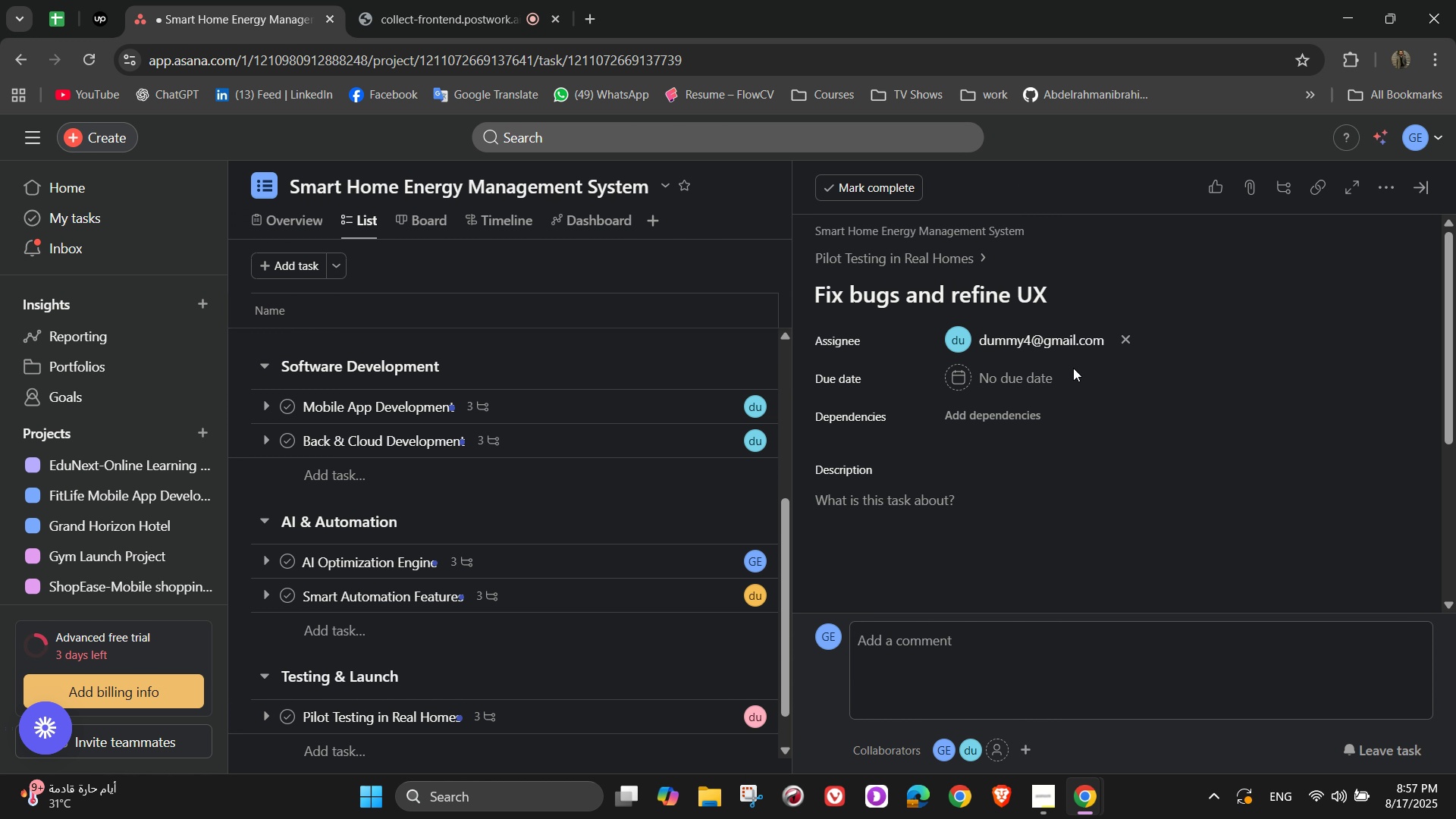 
left_click([1035, 340])
 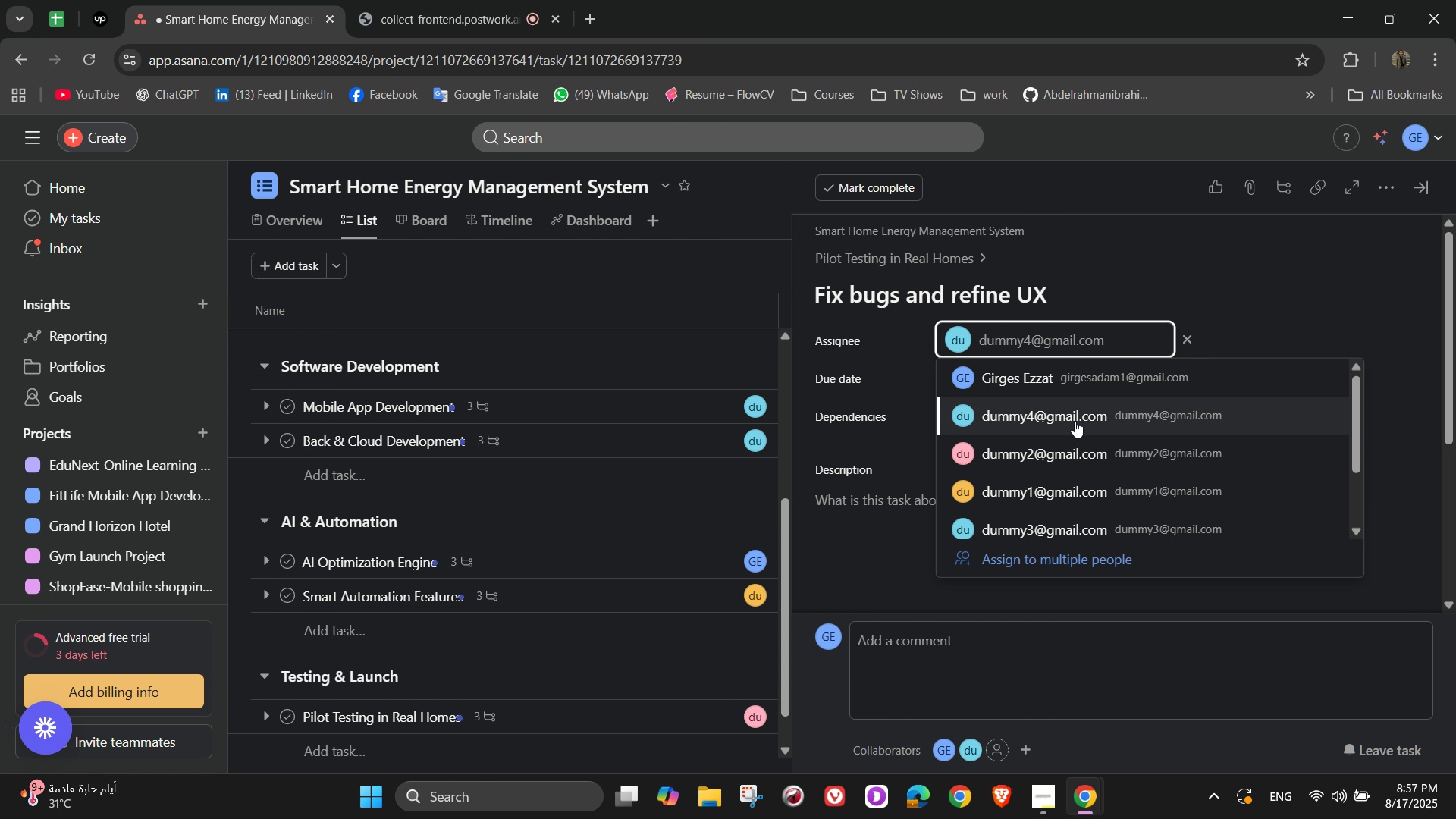 
left_click([1057, 446])
 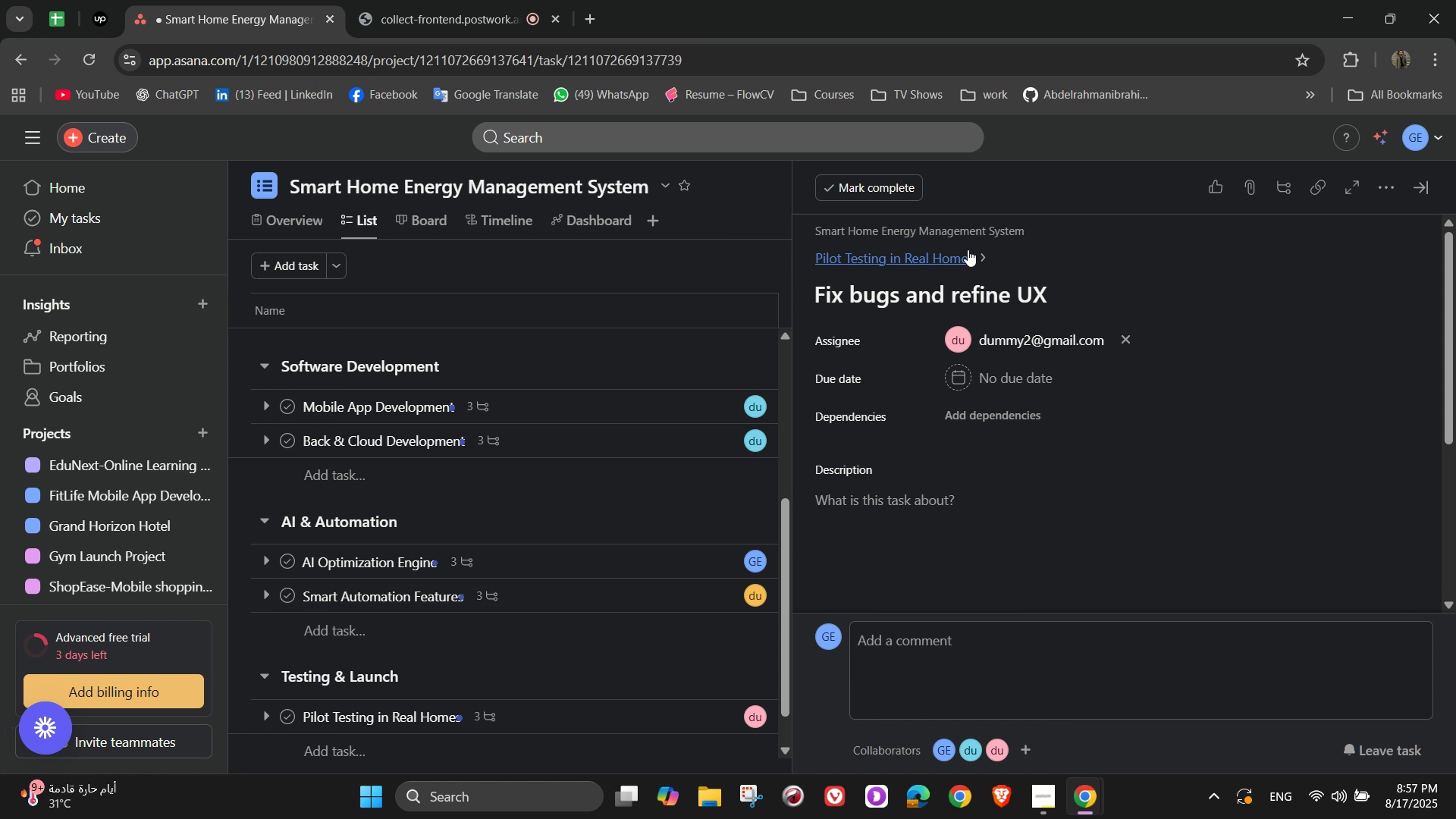 
left_click([966, 260])
 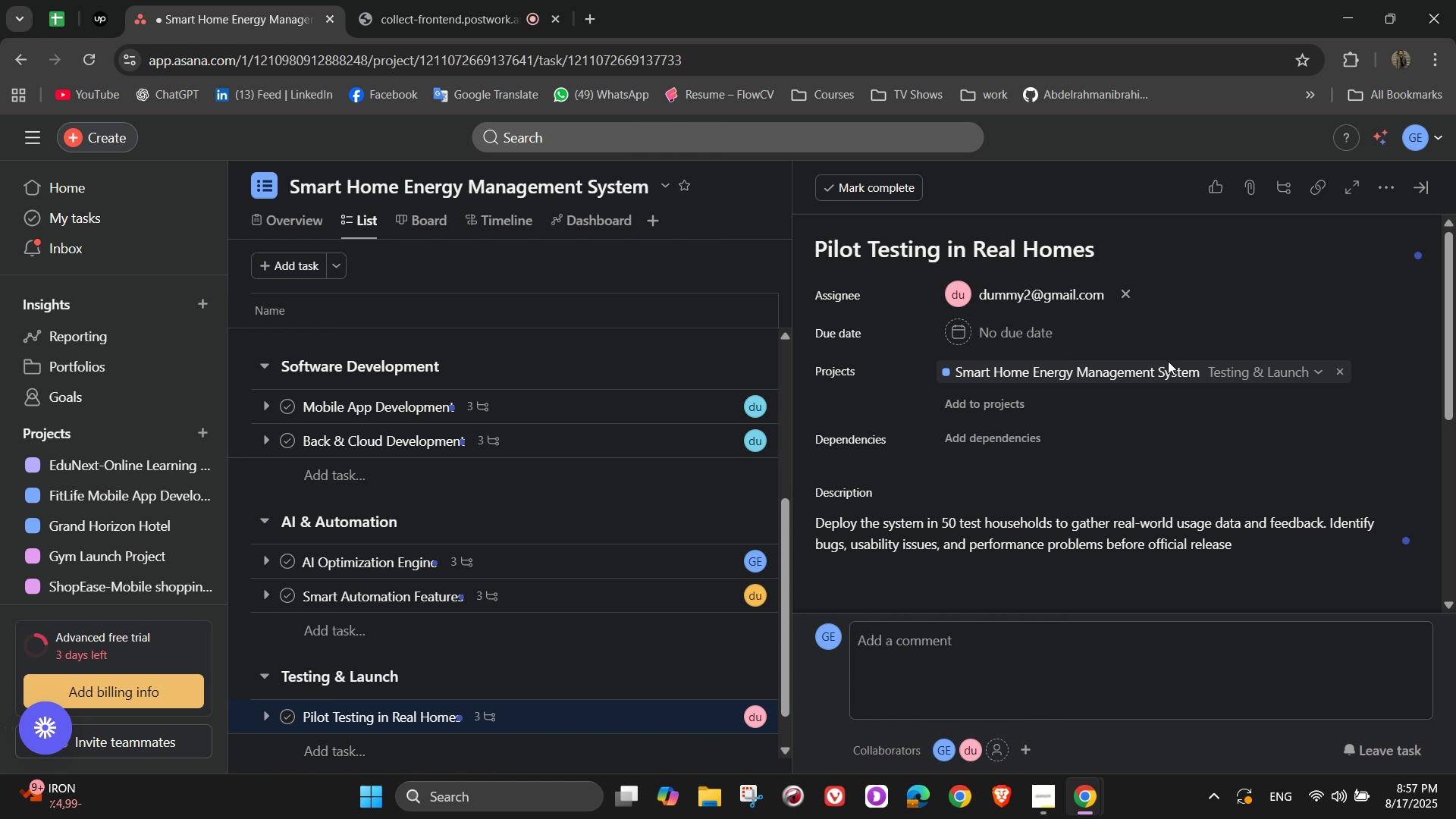 
wait(18.26)
 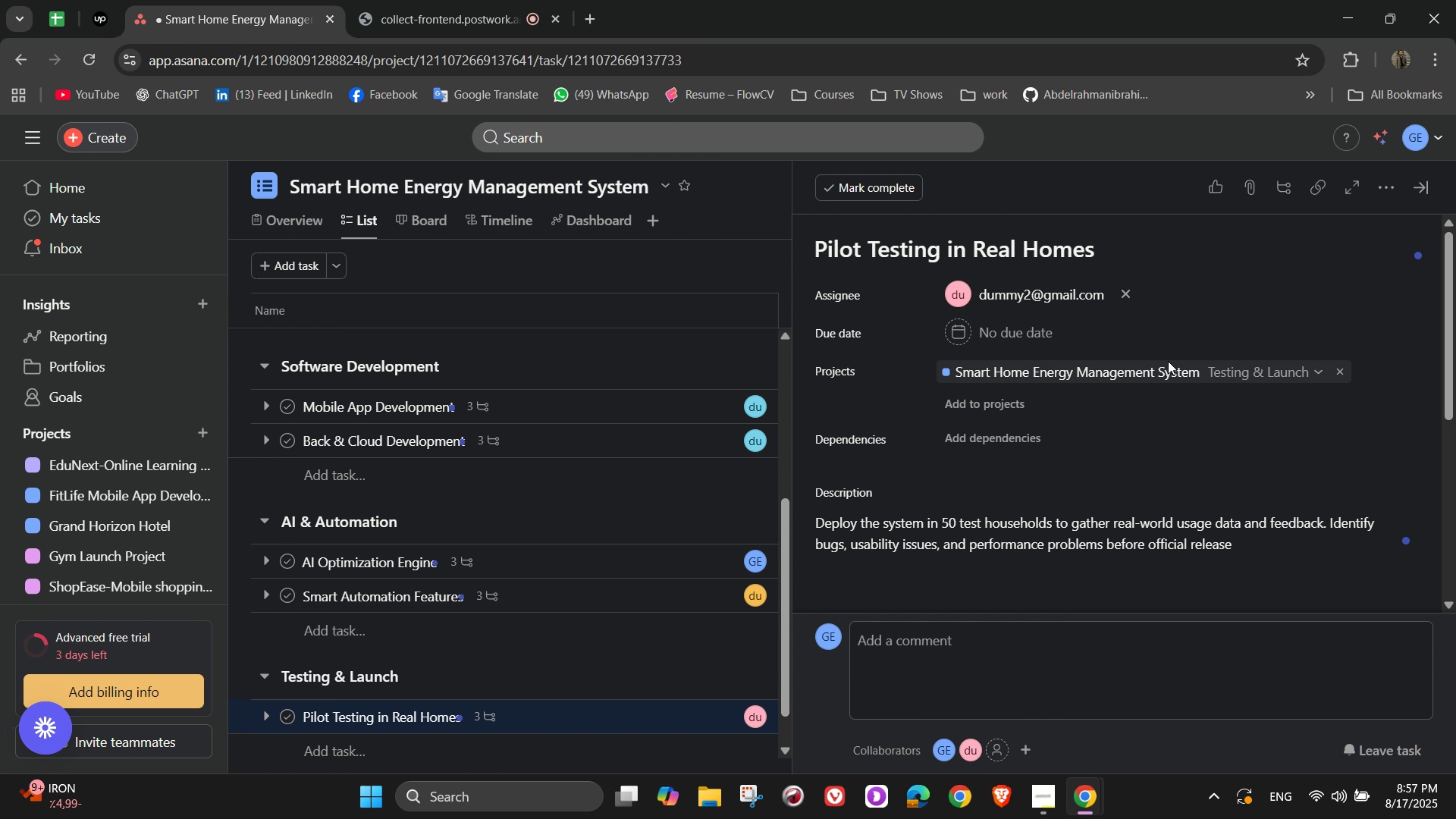 
scroll: coordinate [1173, 359], scroll_direction: none, amount: 0.0
 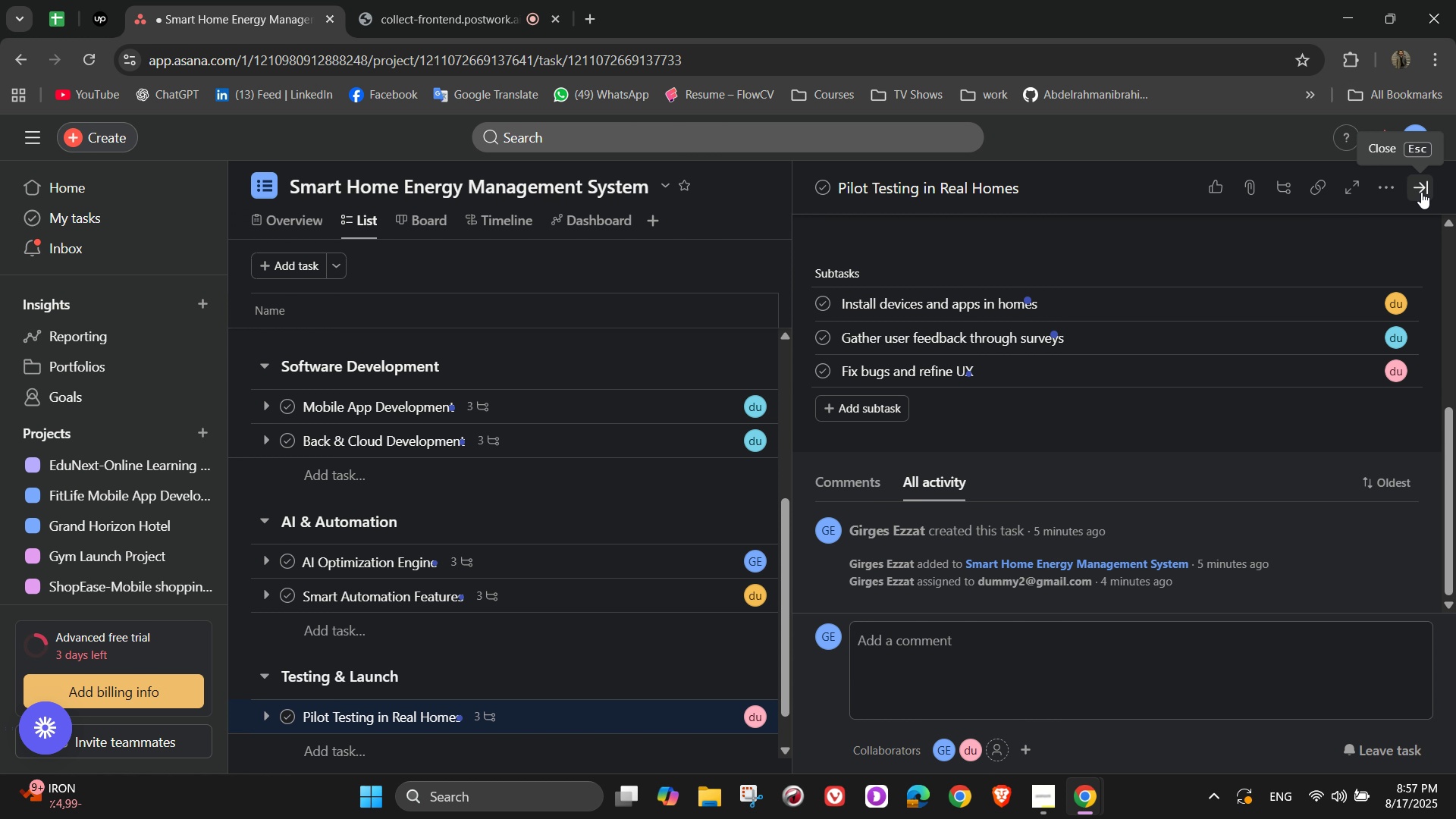 
mouse_move([1177, 364])
 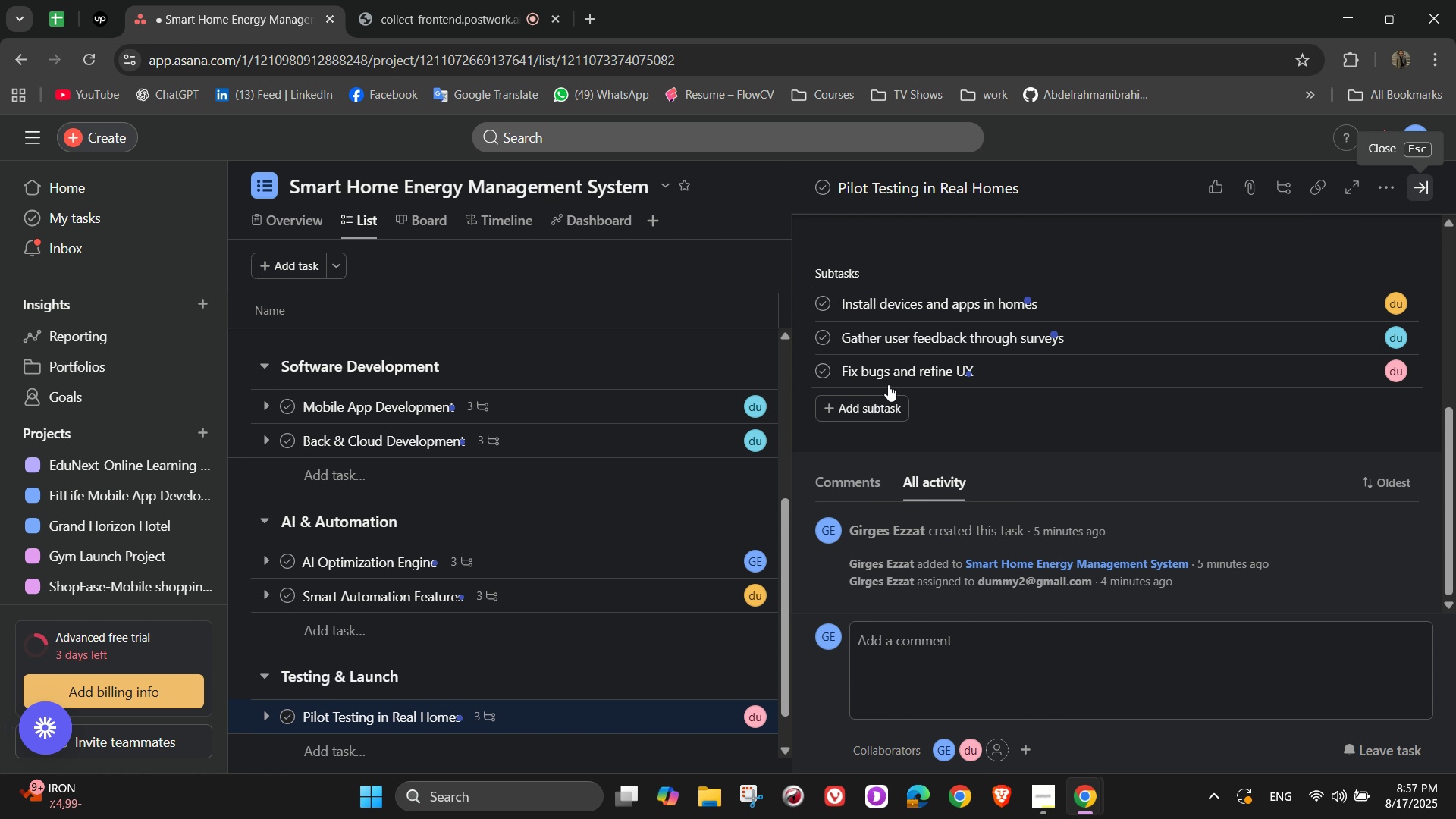 
wait(14.08)
 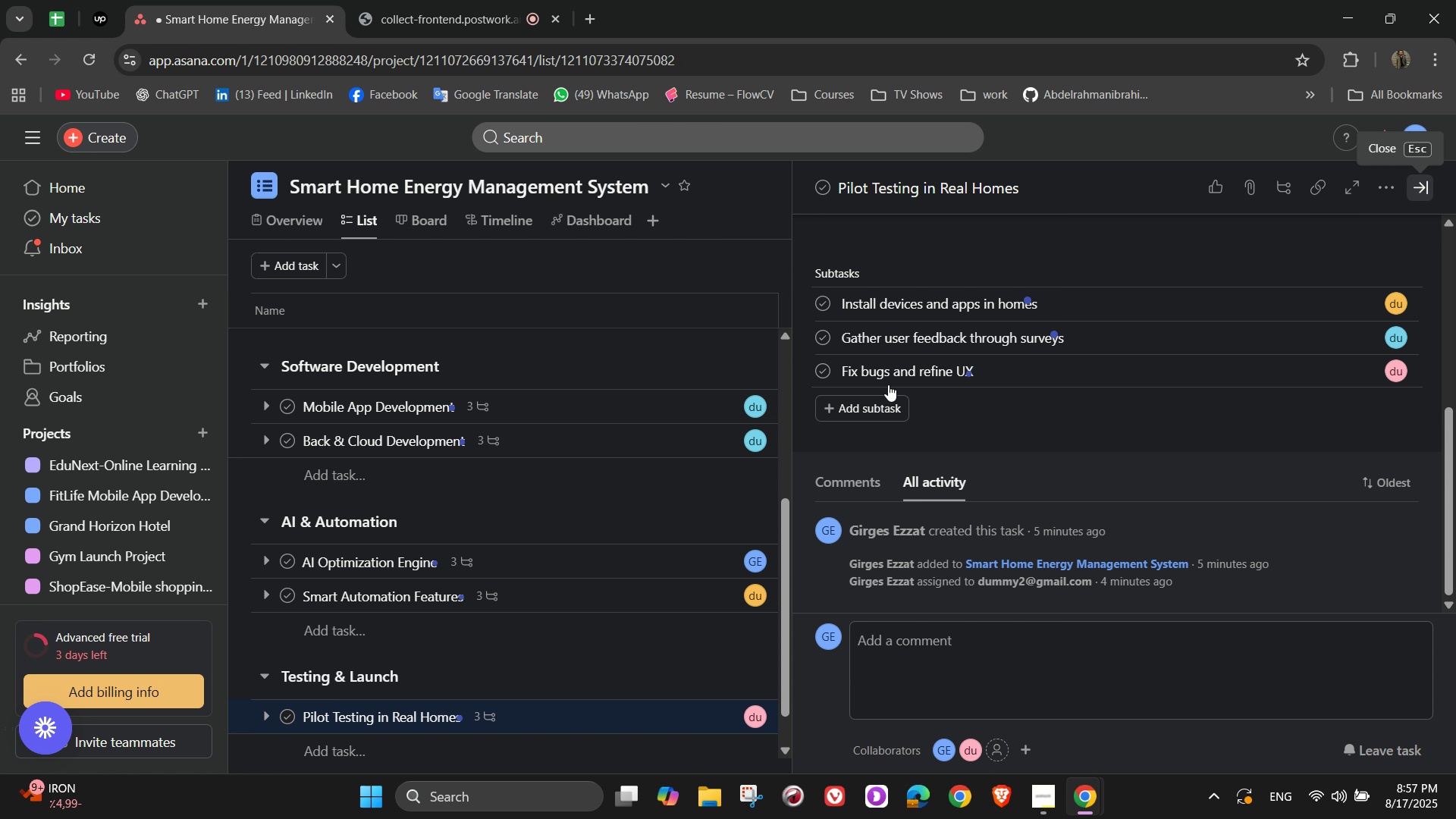 
scroll: coordinate [1087, 493], scroll_direction: down, amount: 4.0
 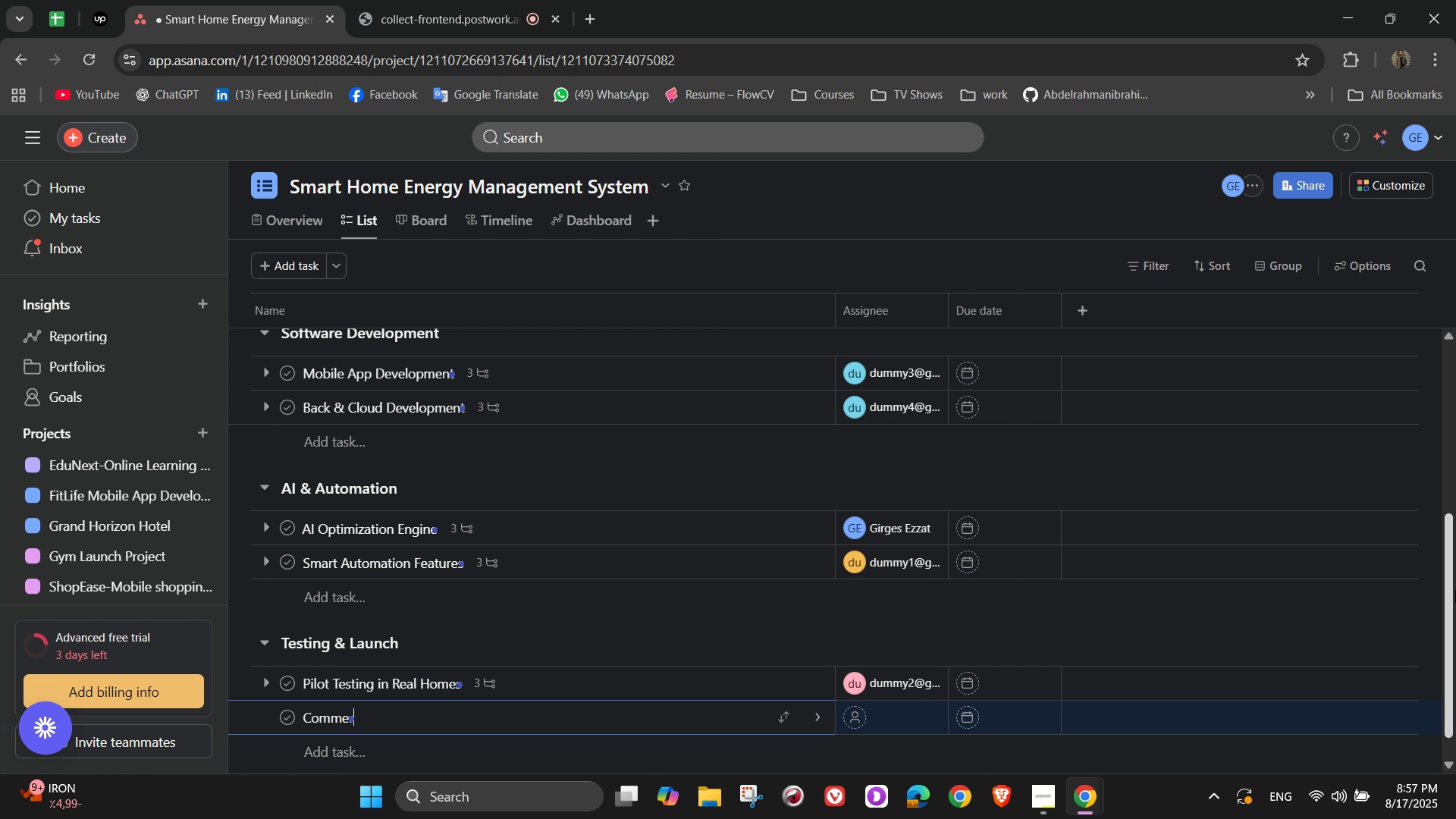 
left_click([1421, 192])
 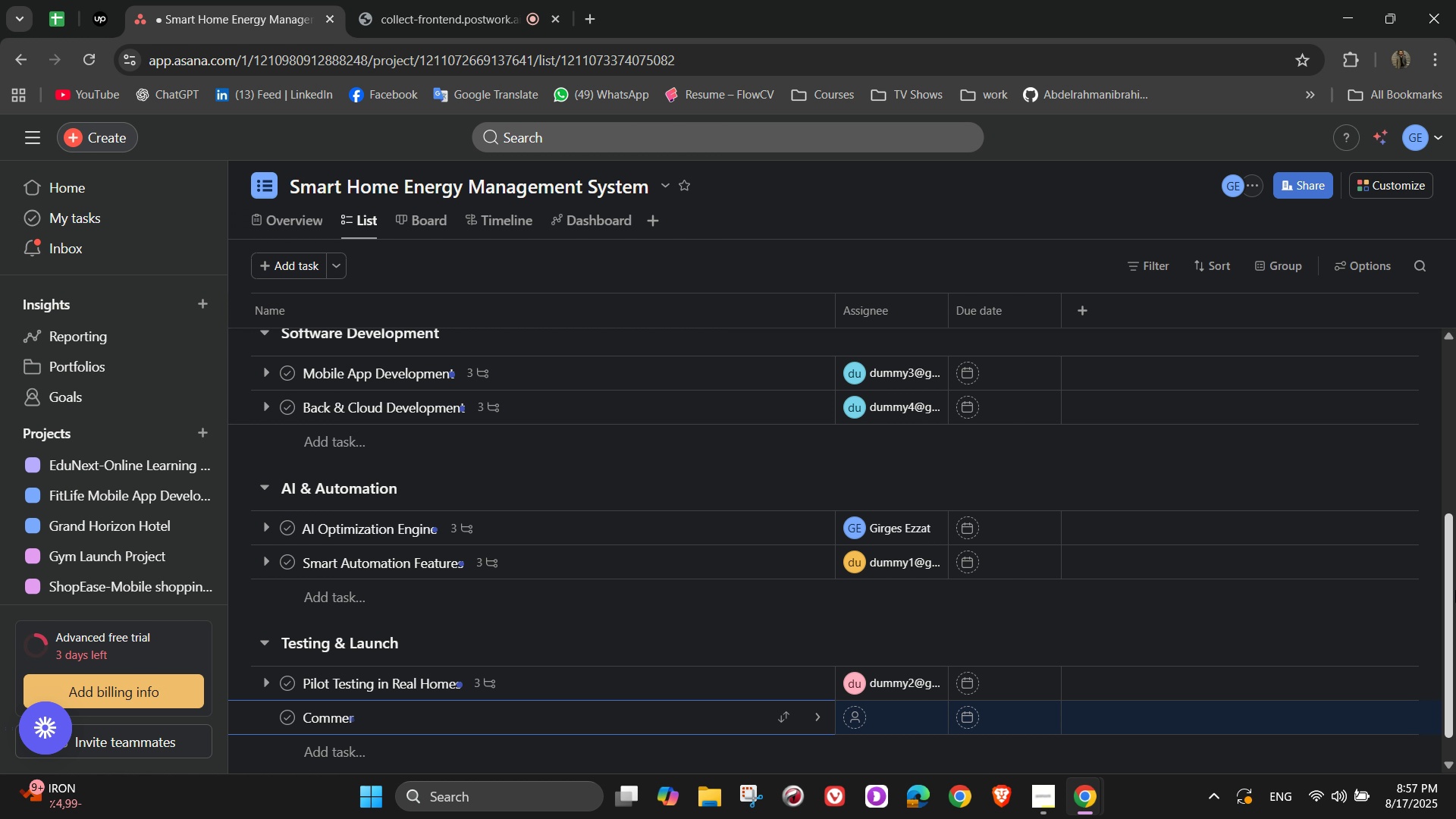 
scroll: coordinate [420, 743], scroll_direction: down, amount: 2.0
 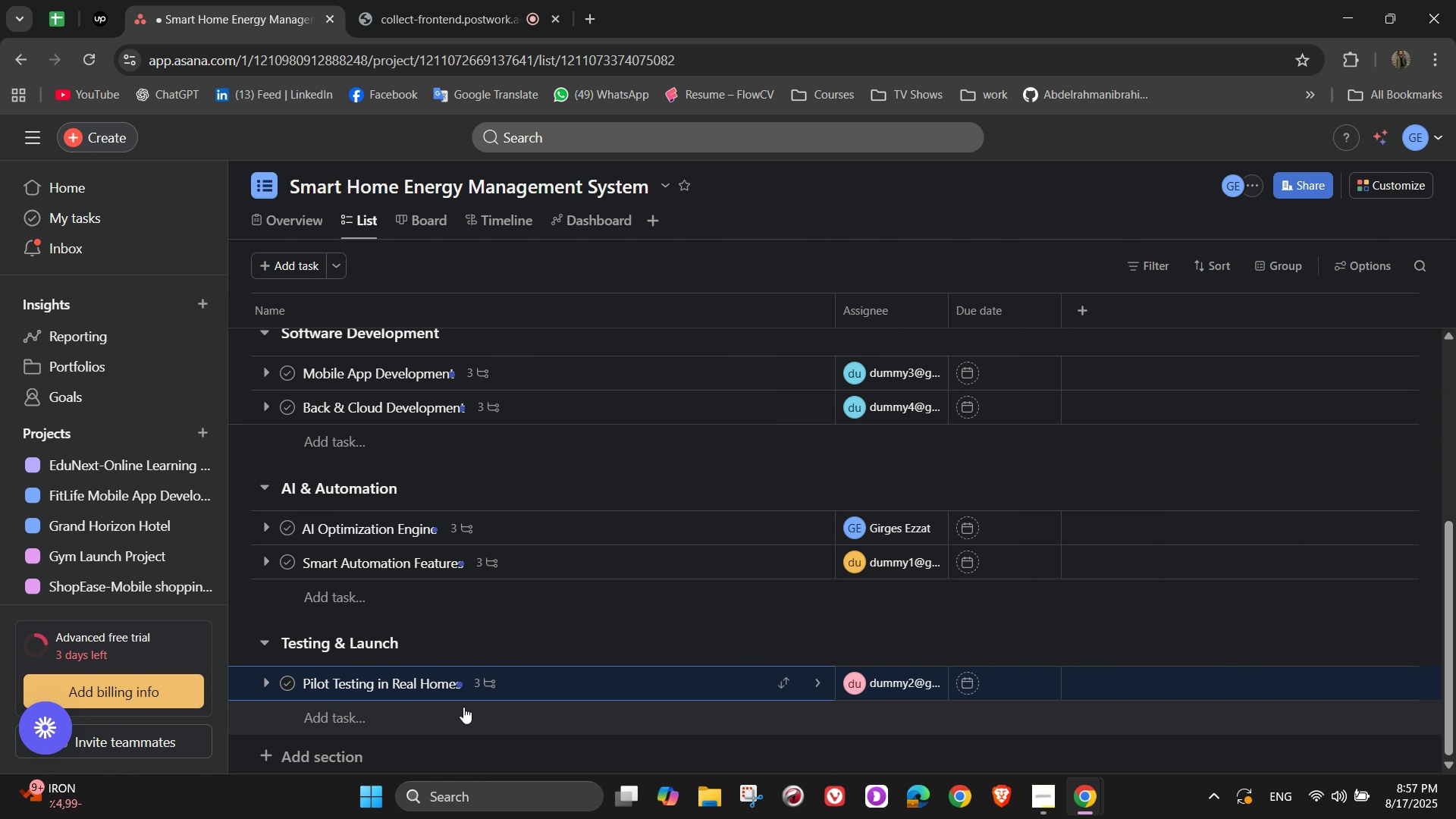 
left_click([468, 713])
 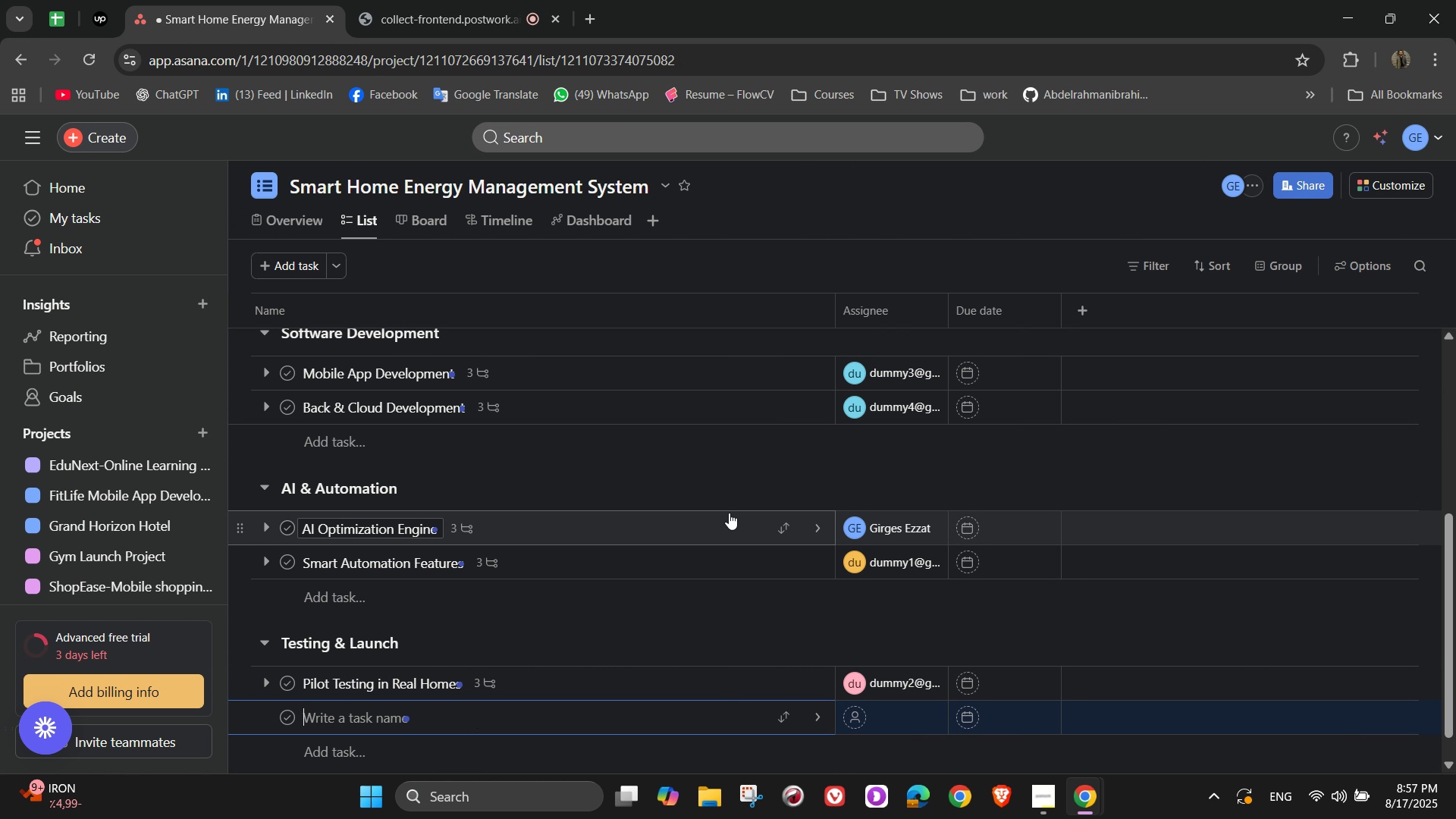 
type(Commercial Launch Preparation)
 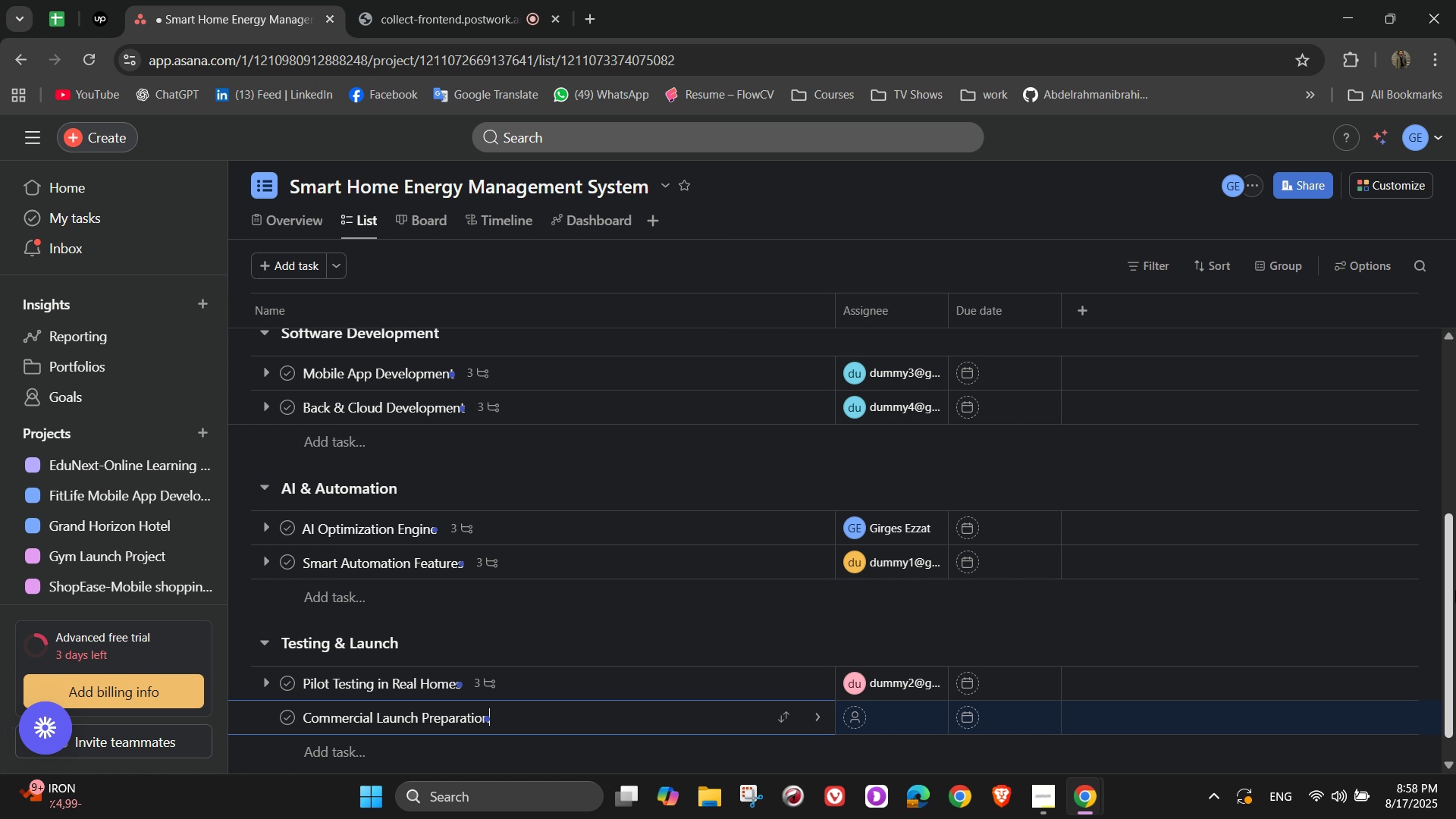 
left_click([821, 719])
 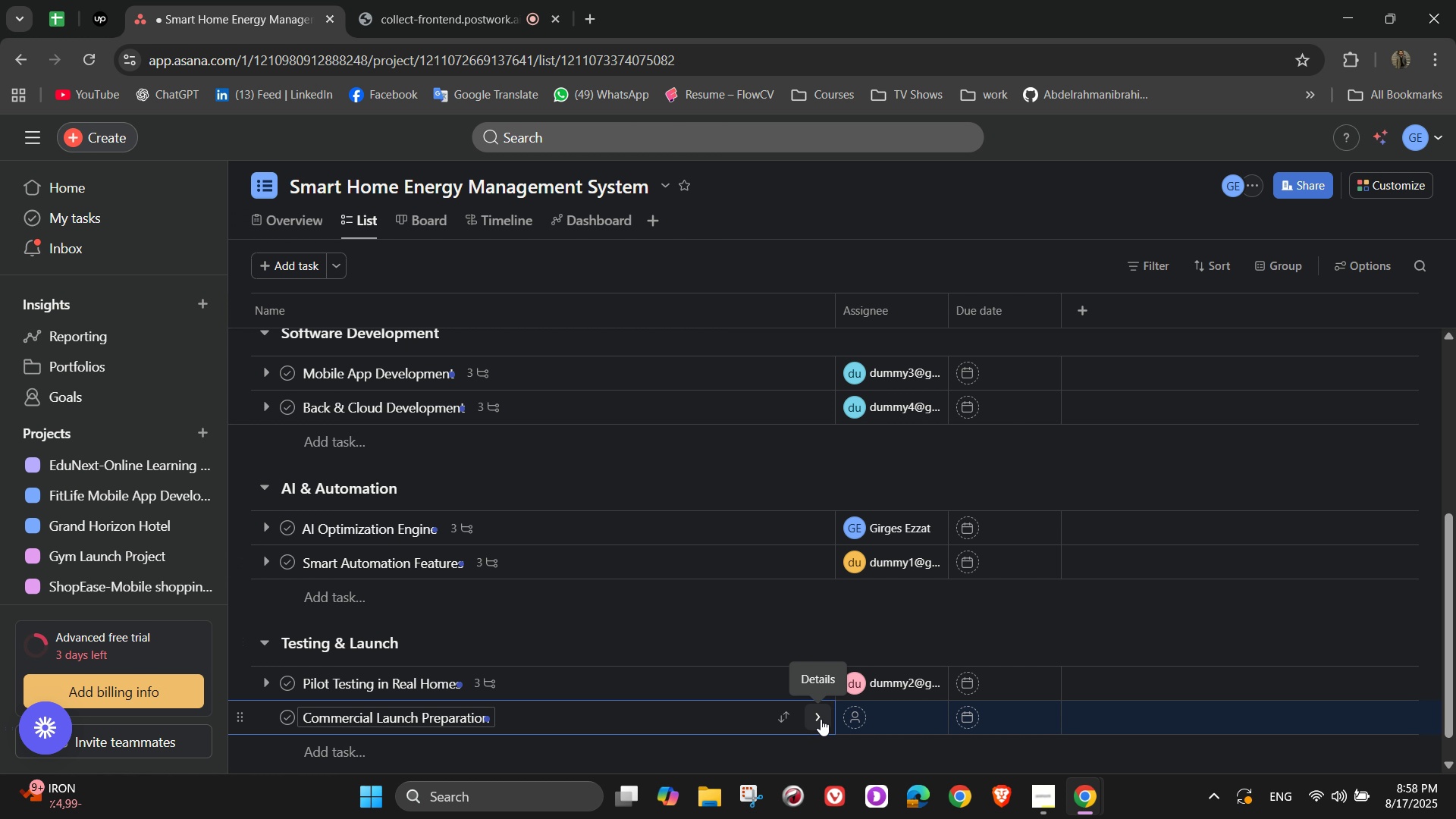 
mouse_move([811, 698])
 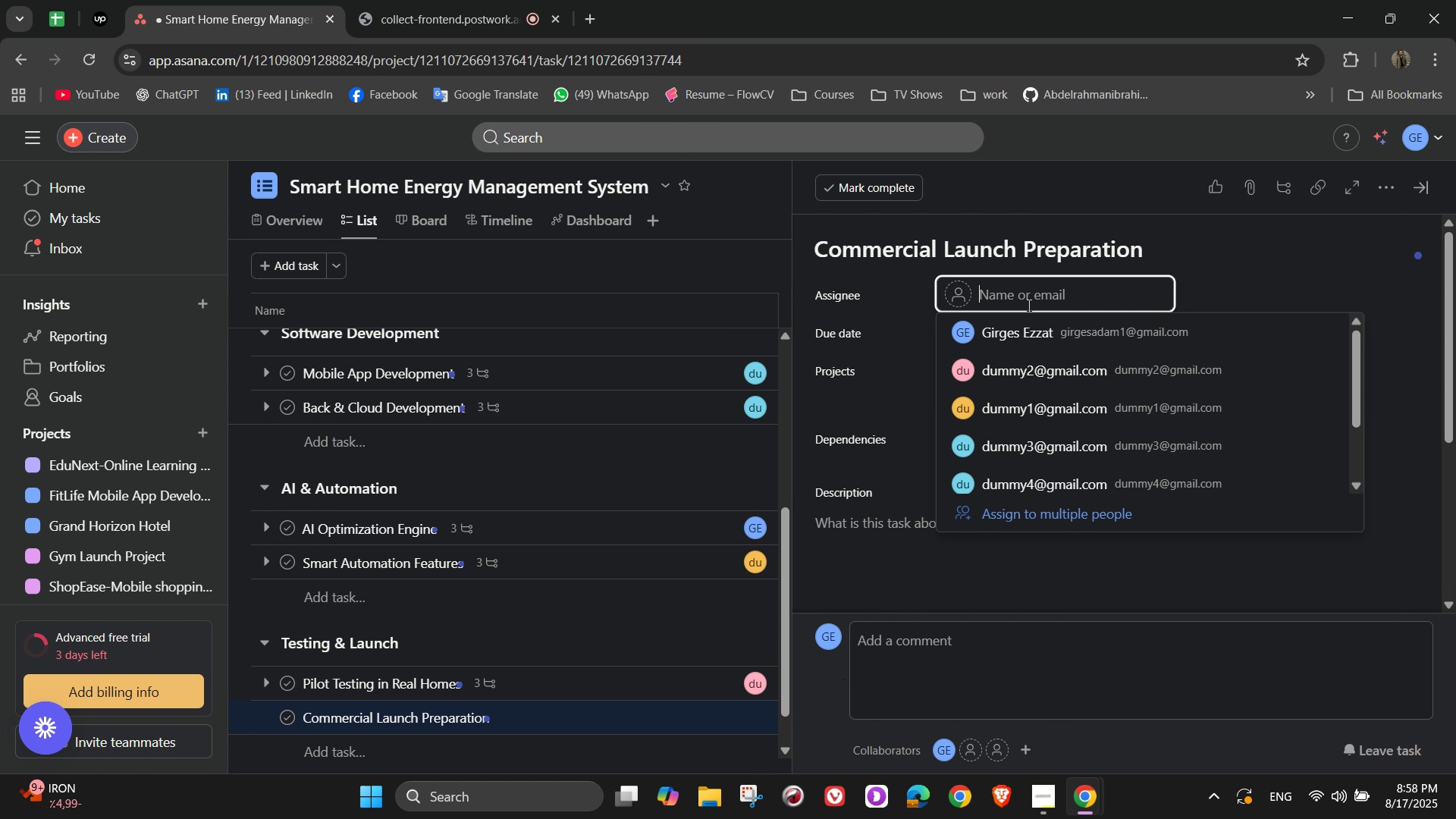 
mouse_move([1056, 428])
 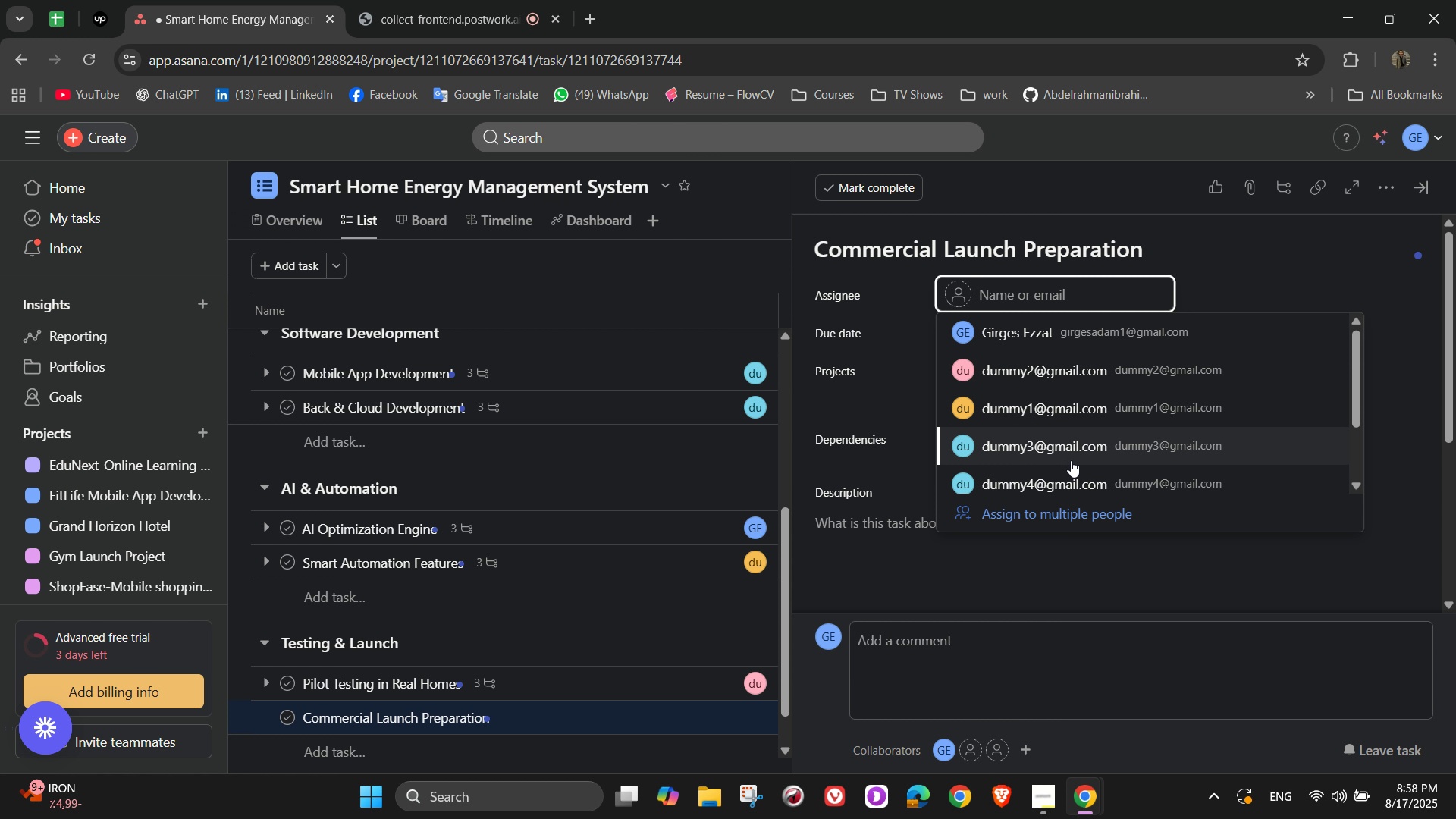 
left_click([1075, 466])
 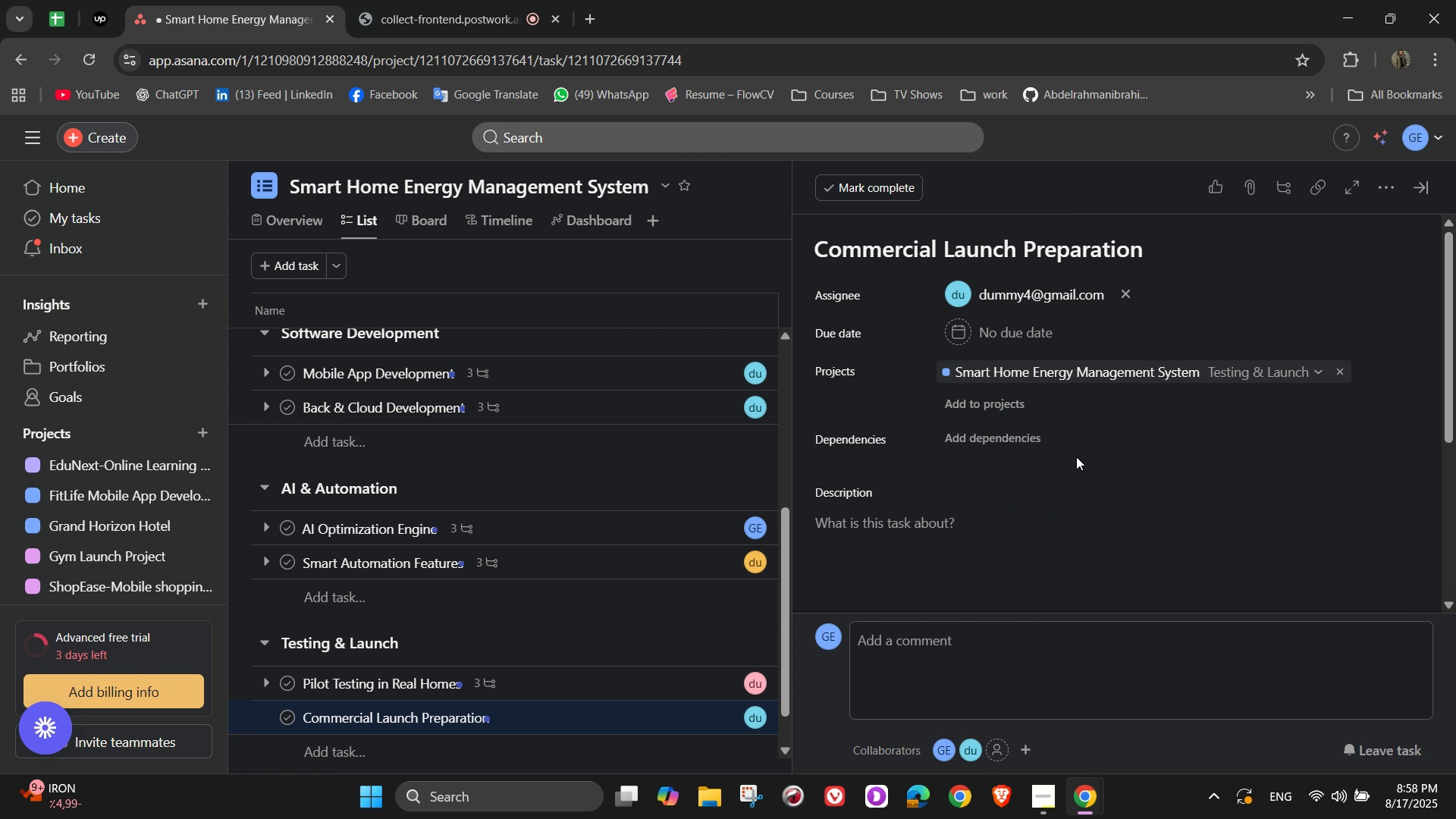 
scroll: coordinate [1031, 519], scroll_direction: down, amount: 3.0
 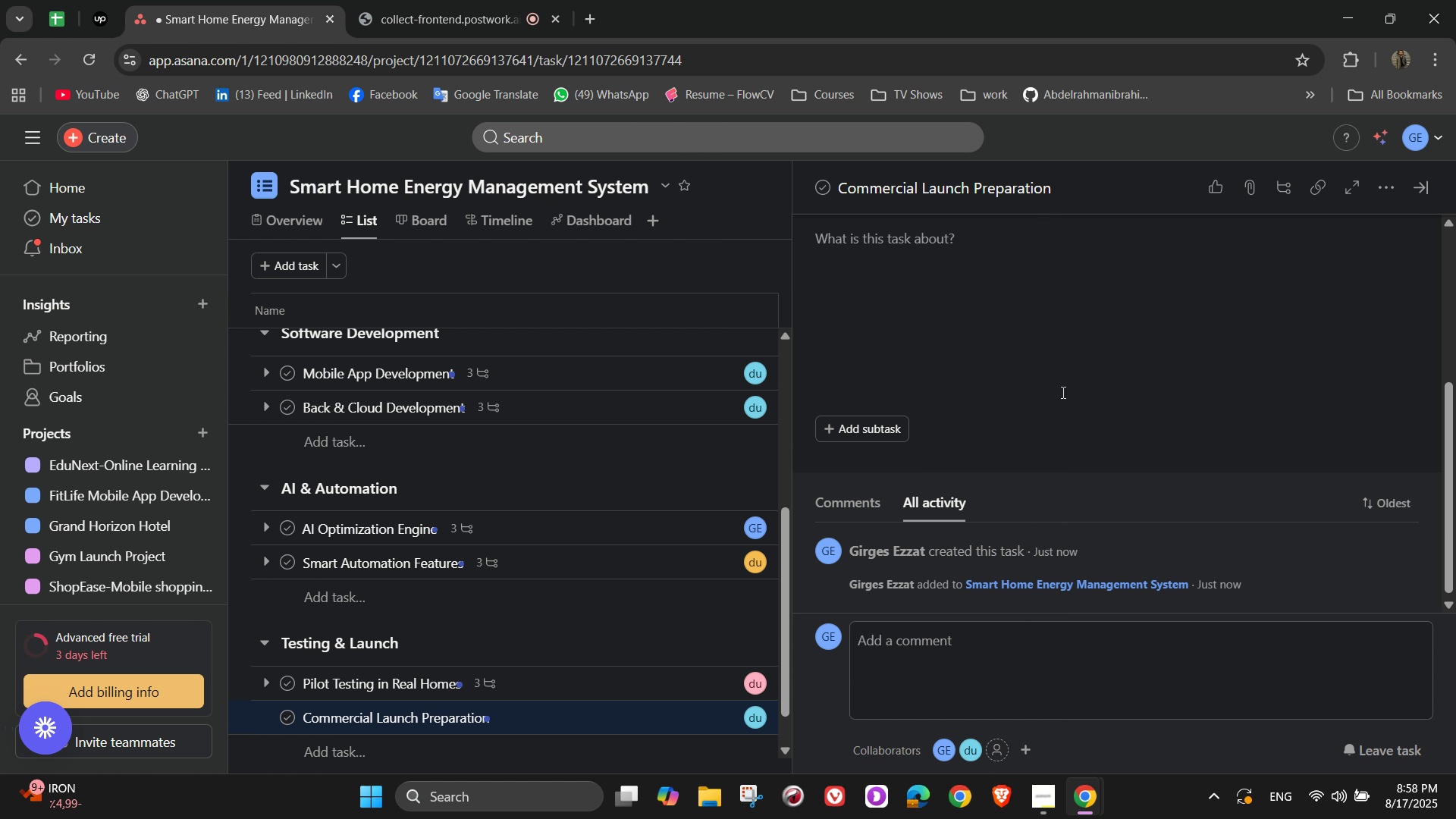 
left_click([1068, 366])
 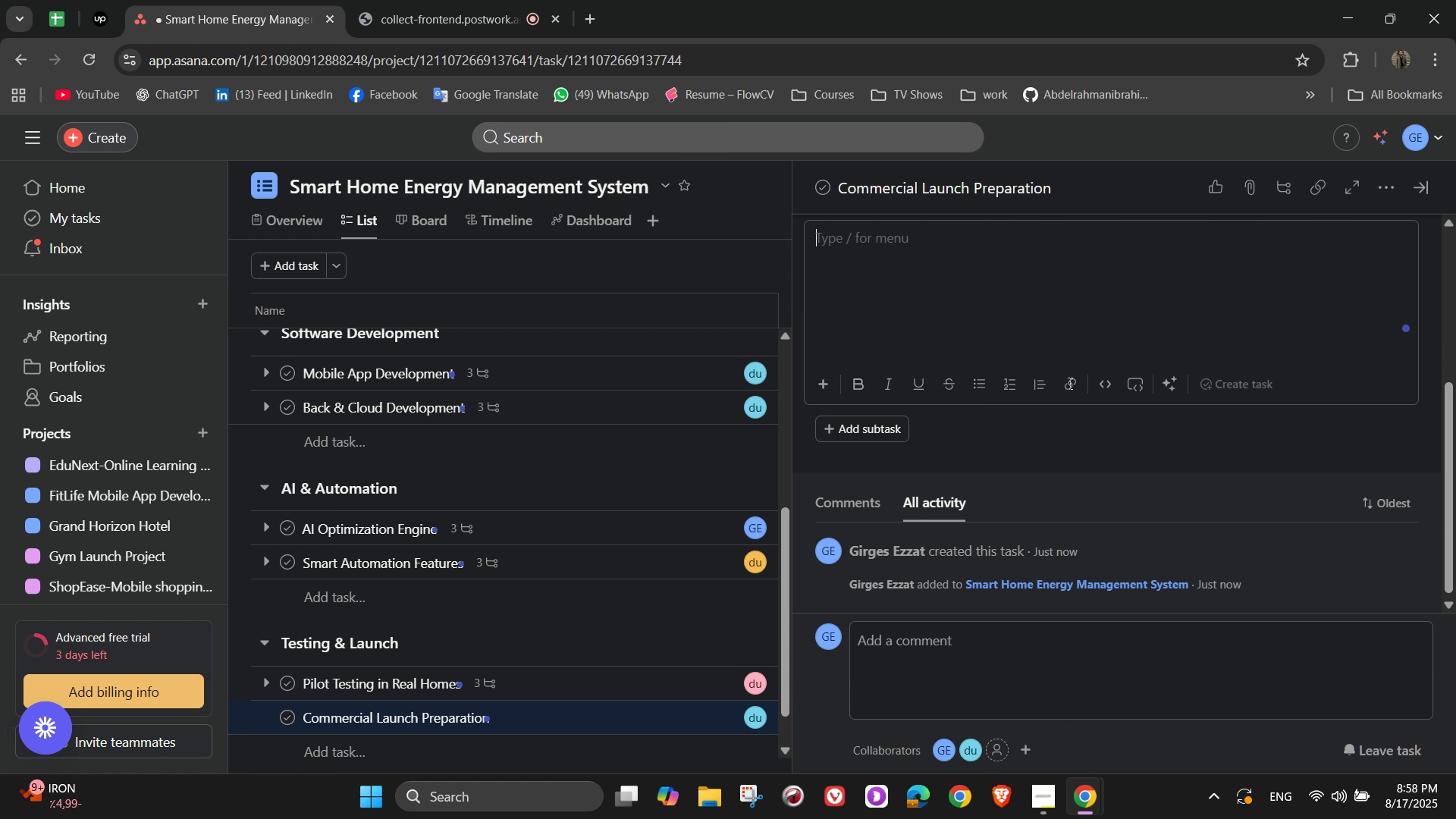 
scroll: coordinate [1323, 507], scroll_direction: up, amount: 4.0
 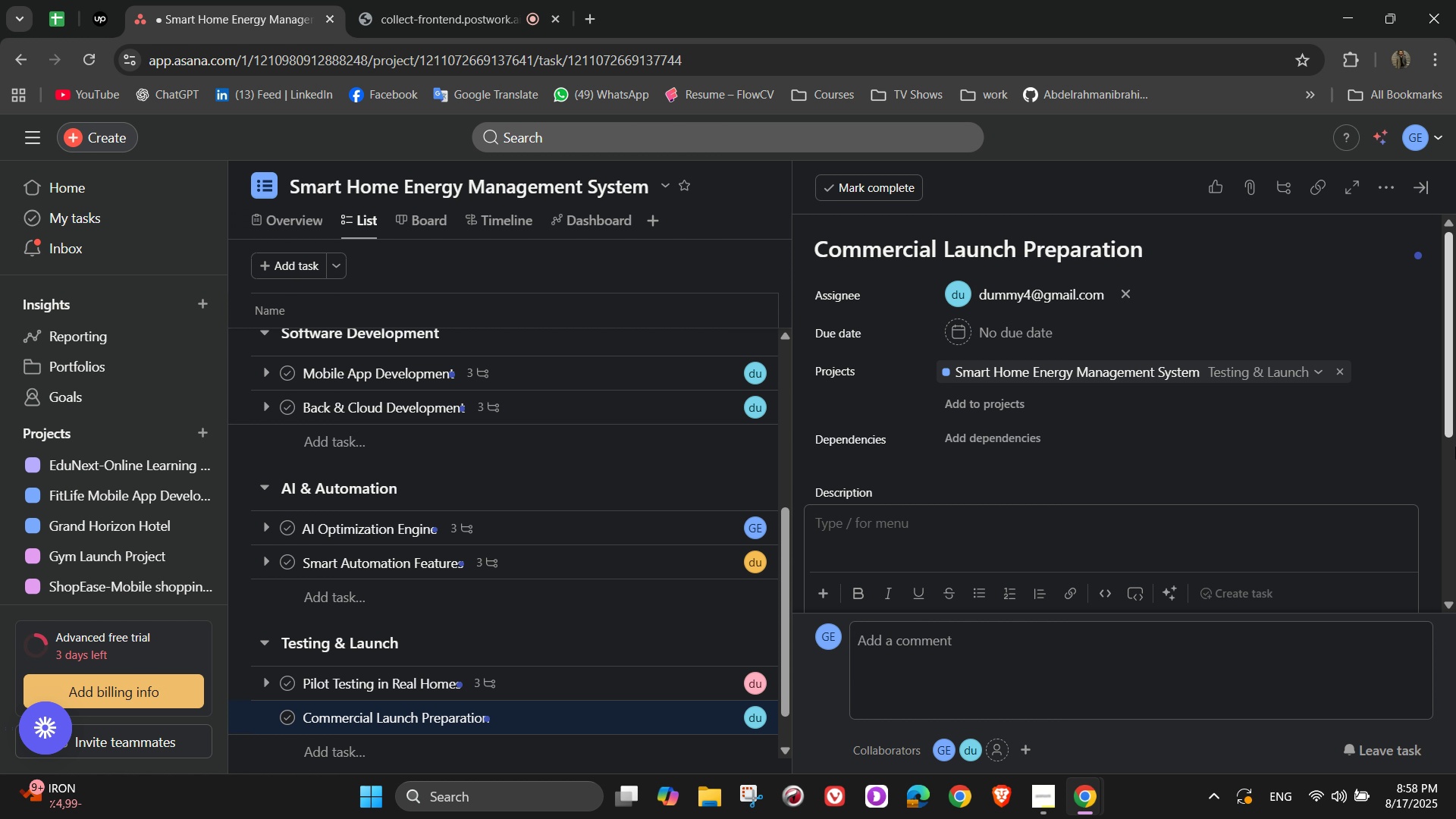 
type(Plan and execur)
key(Backspace)
type(te the )
 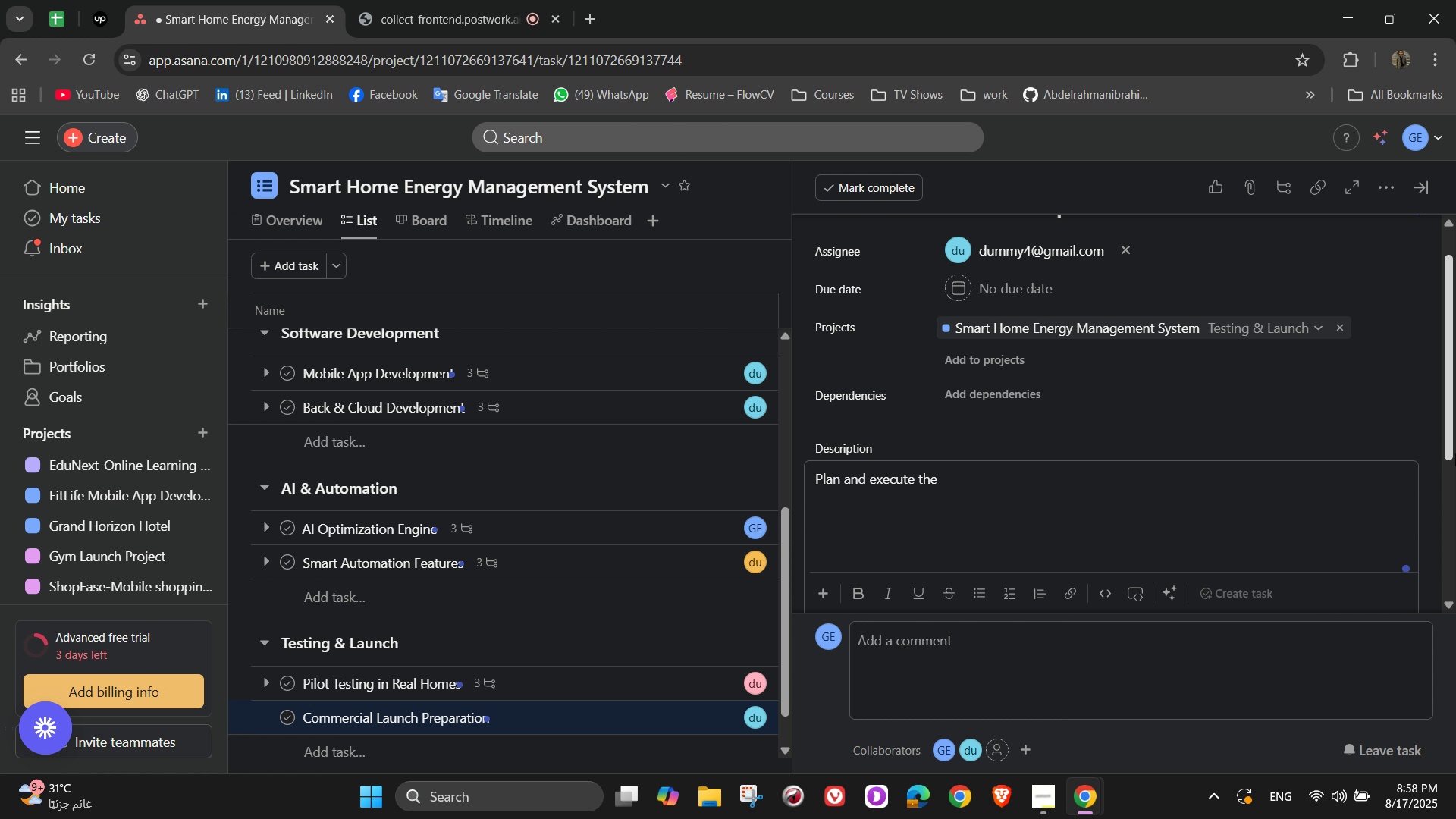 
wait(6.1)
 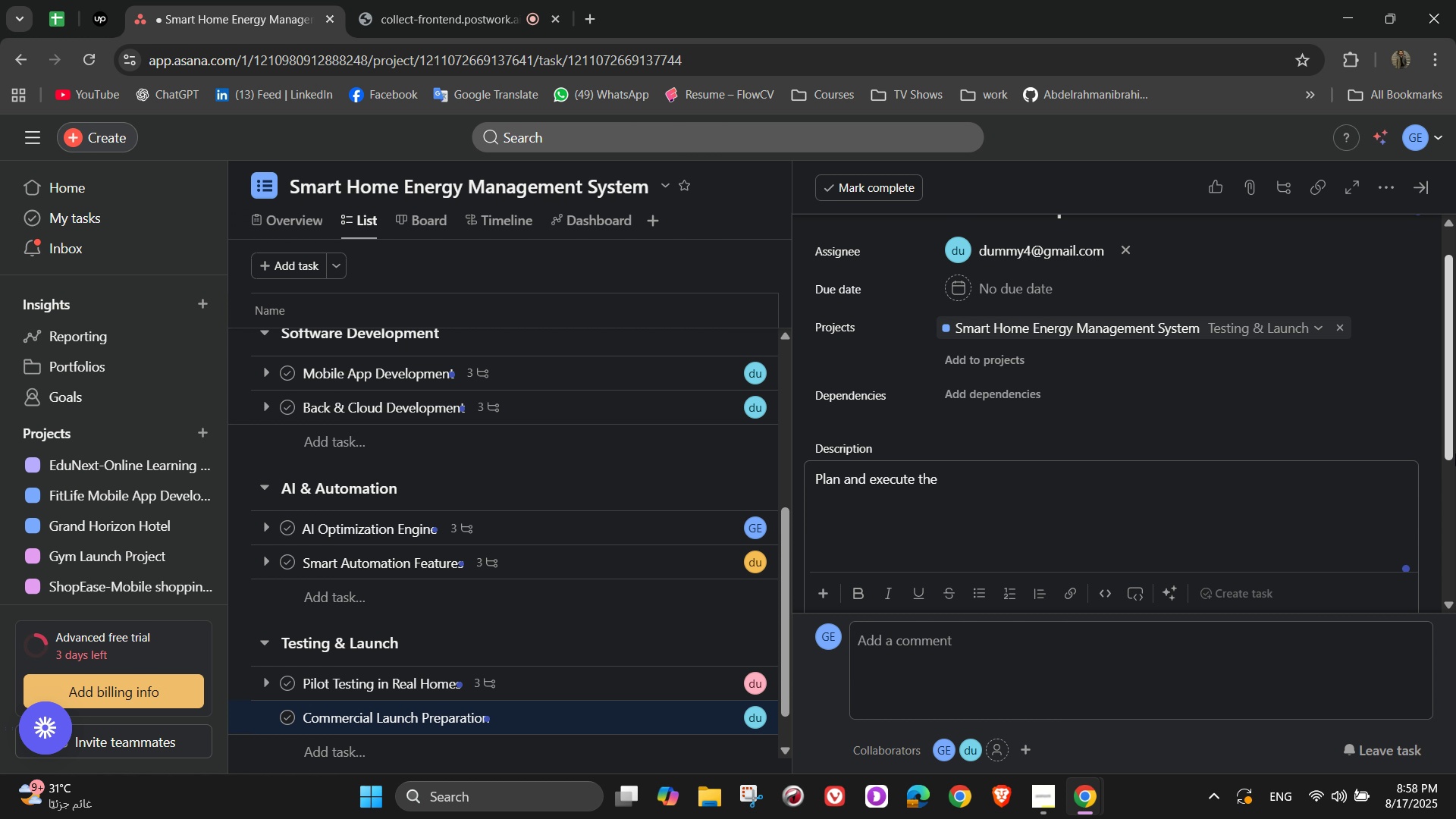 
type(launch capi)
key(Backspace)
key(Backspace)
type(paign [NumLock][NumLock])
key(Backspace)
key(Backspace)
key(Backspace)
key(Backspace)
key(Backspace)
key(Backspace)
type(mpaign )
key(Backspace)
type(, include on)
 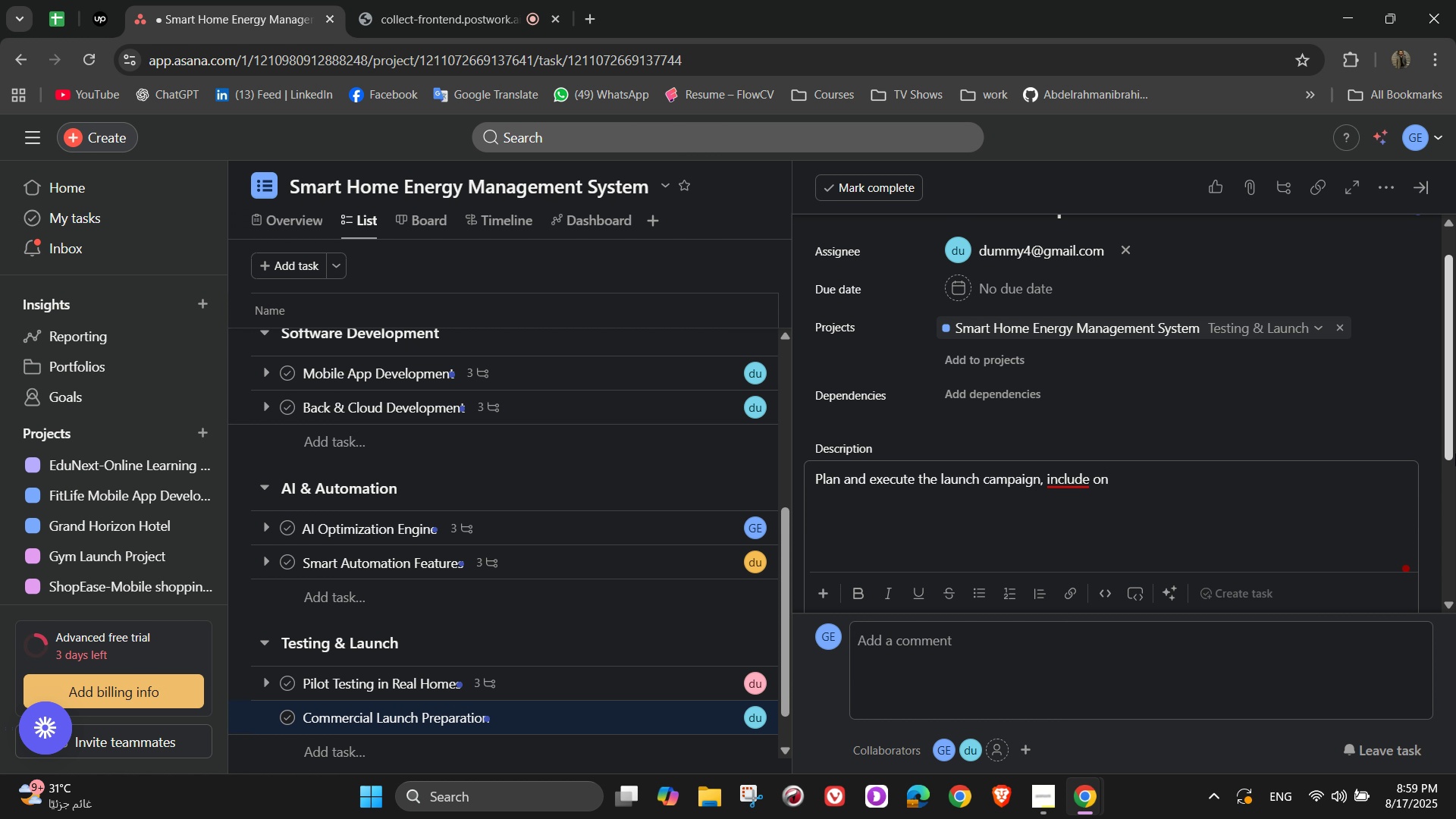 
hold_key(key=Backspace, duration=0.35)
 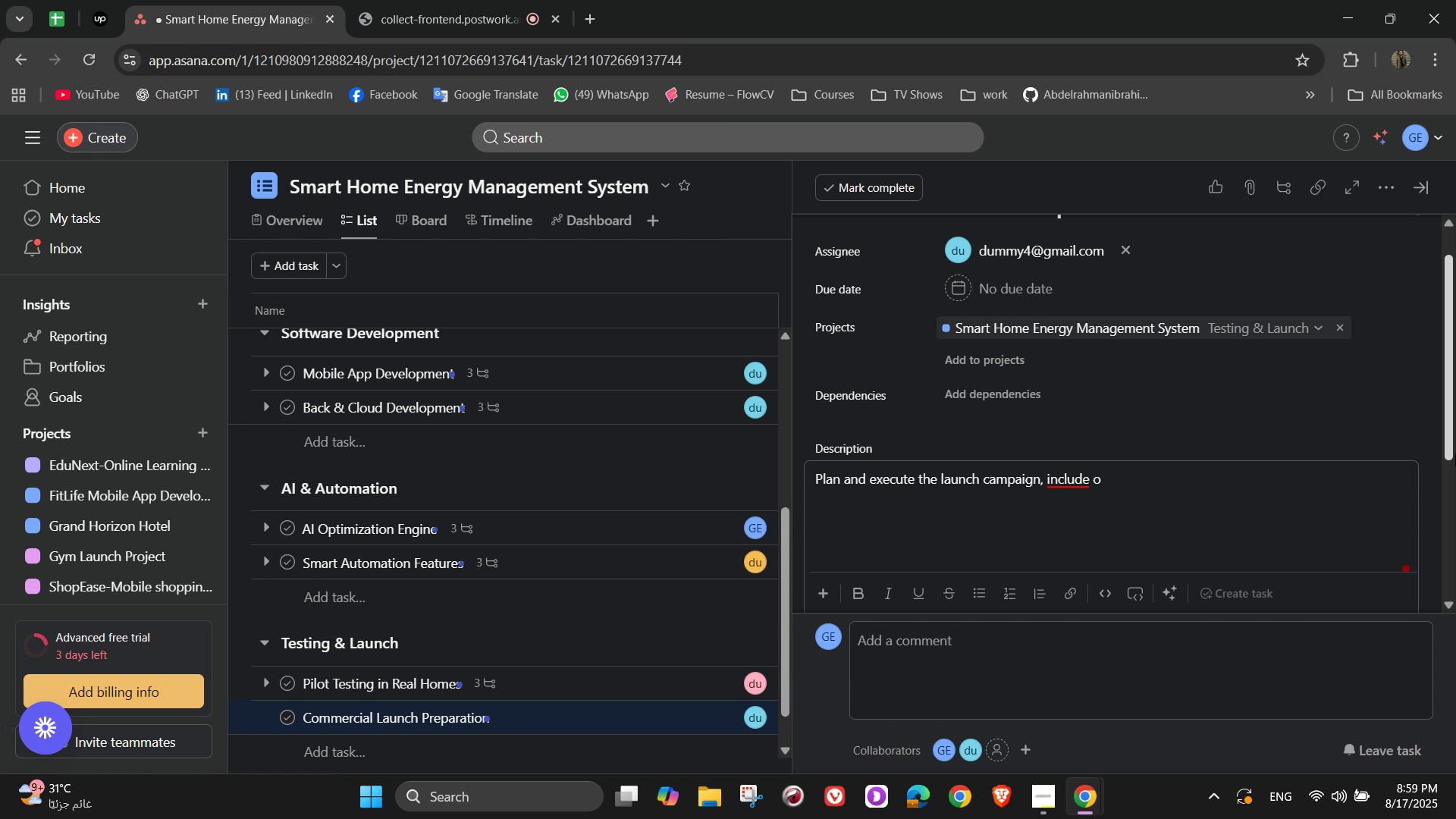 
key(Backspace)
key(Backspace)
key(Backspace)
type(ing onlin market)
 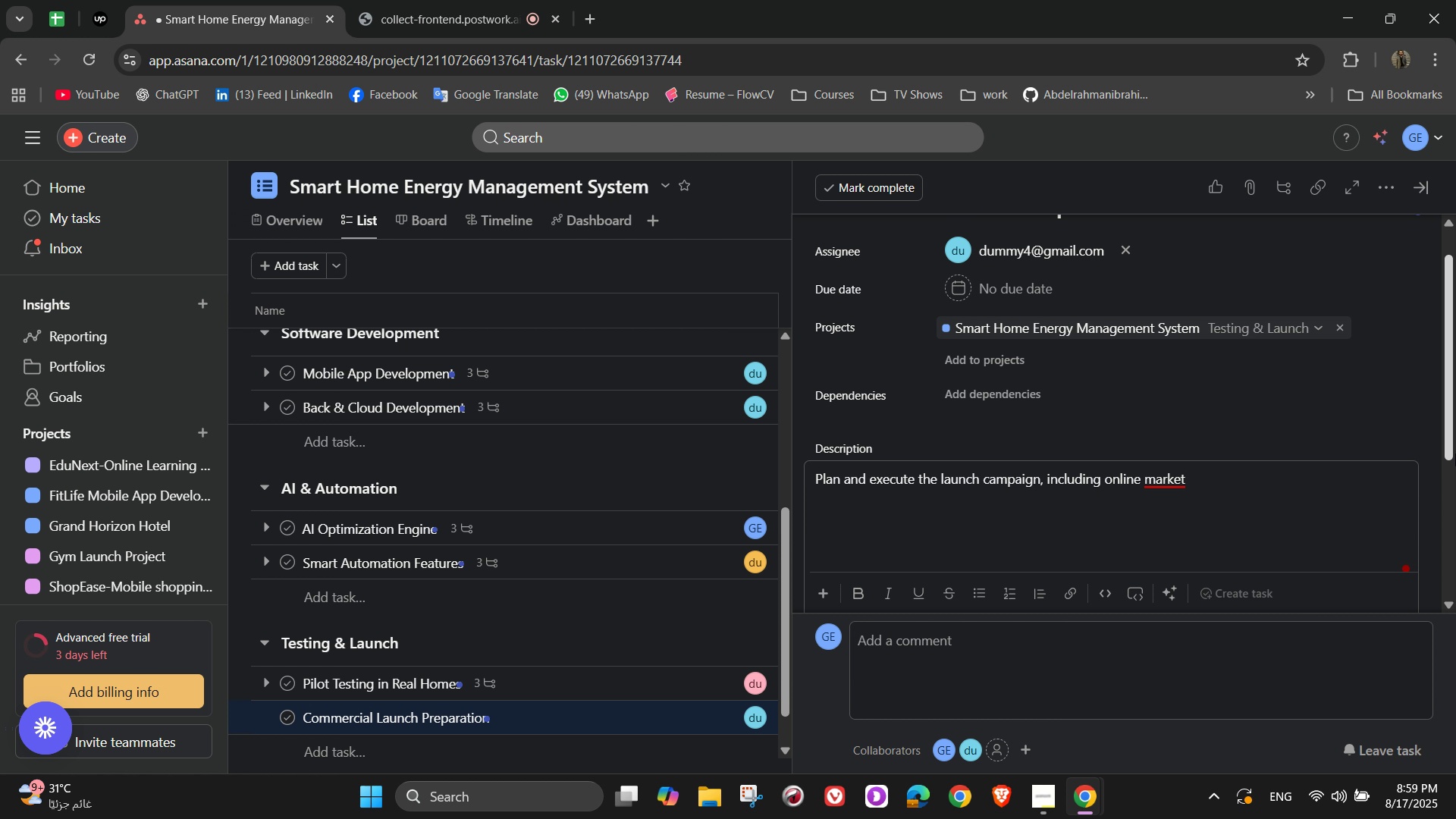 
type(ing )
key(Backspace)
type(, )
 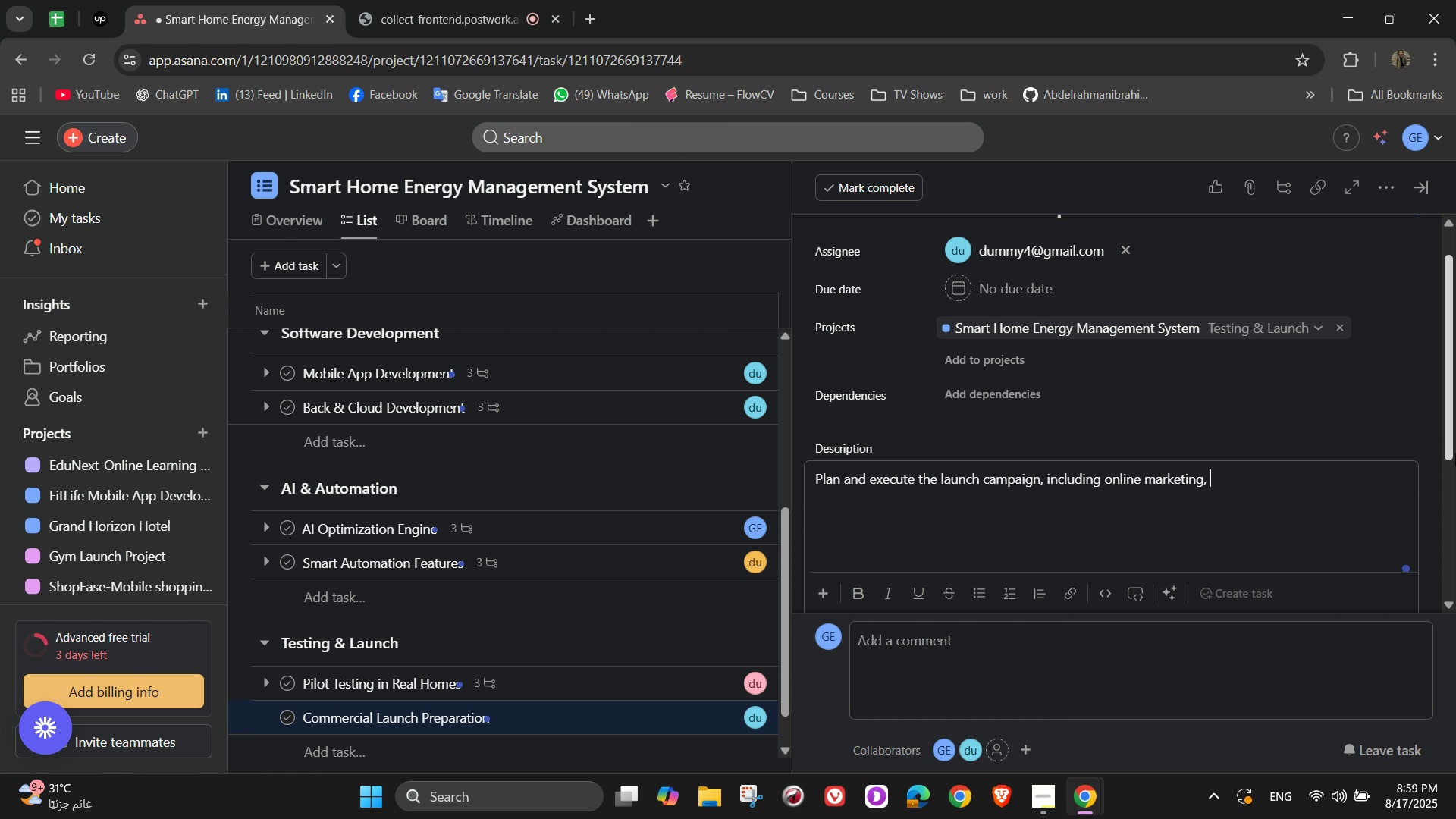 
type(par)
 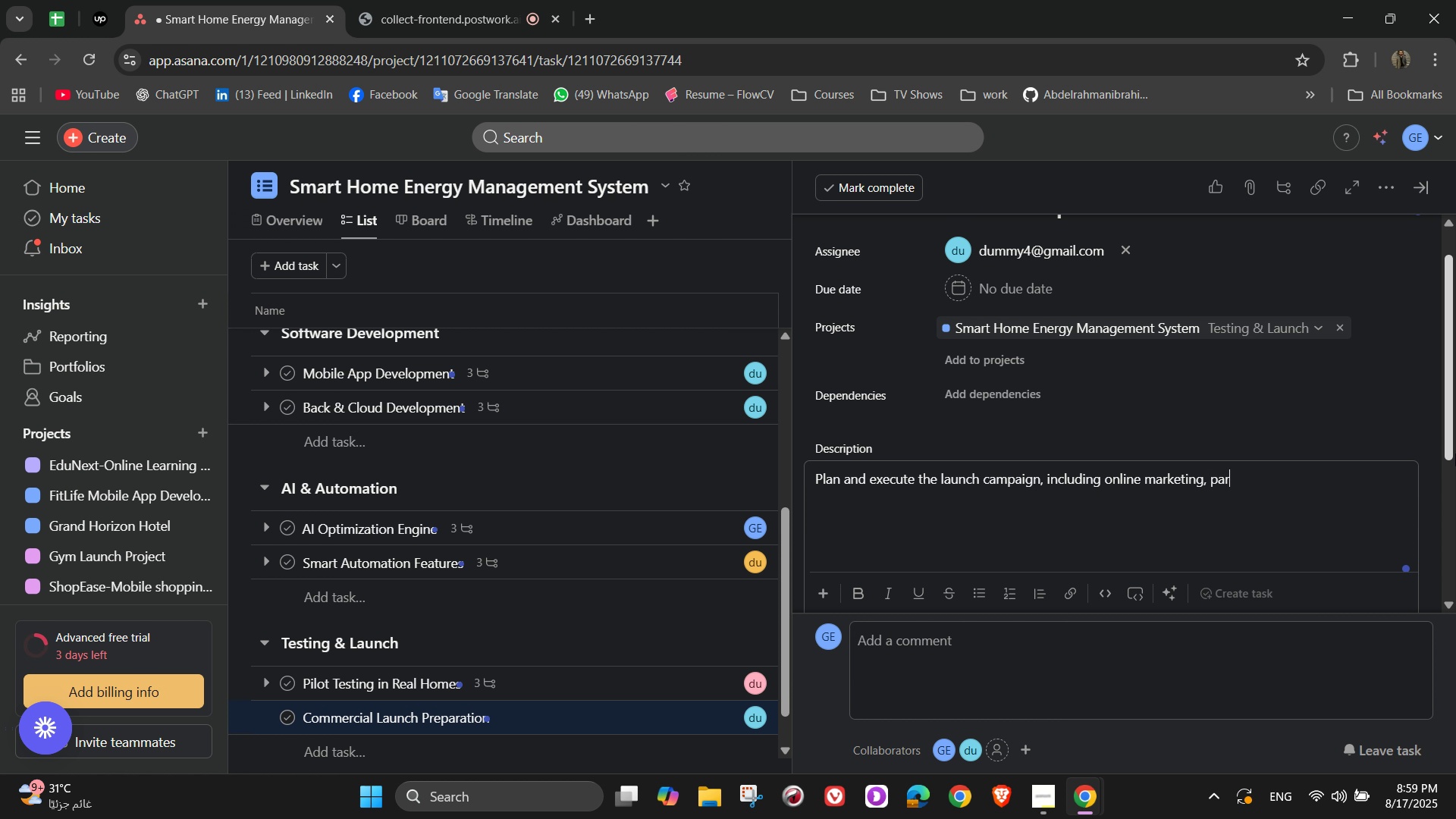 
type(nerships )
key(Backspace)
key(Backspace)
key(Backspace)
key(Backspace)
key(Backspace)
key(Backspace)
key(Backspace)
key(Backspace)
key(Backspace)
type(tner)
 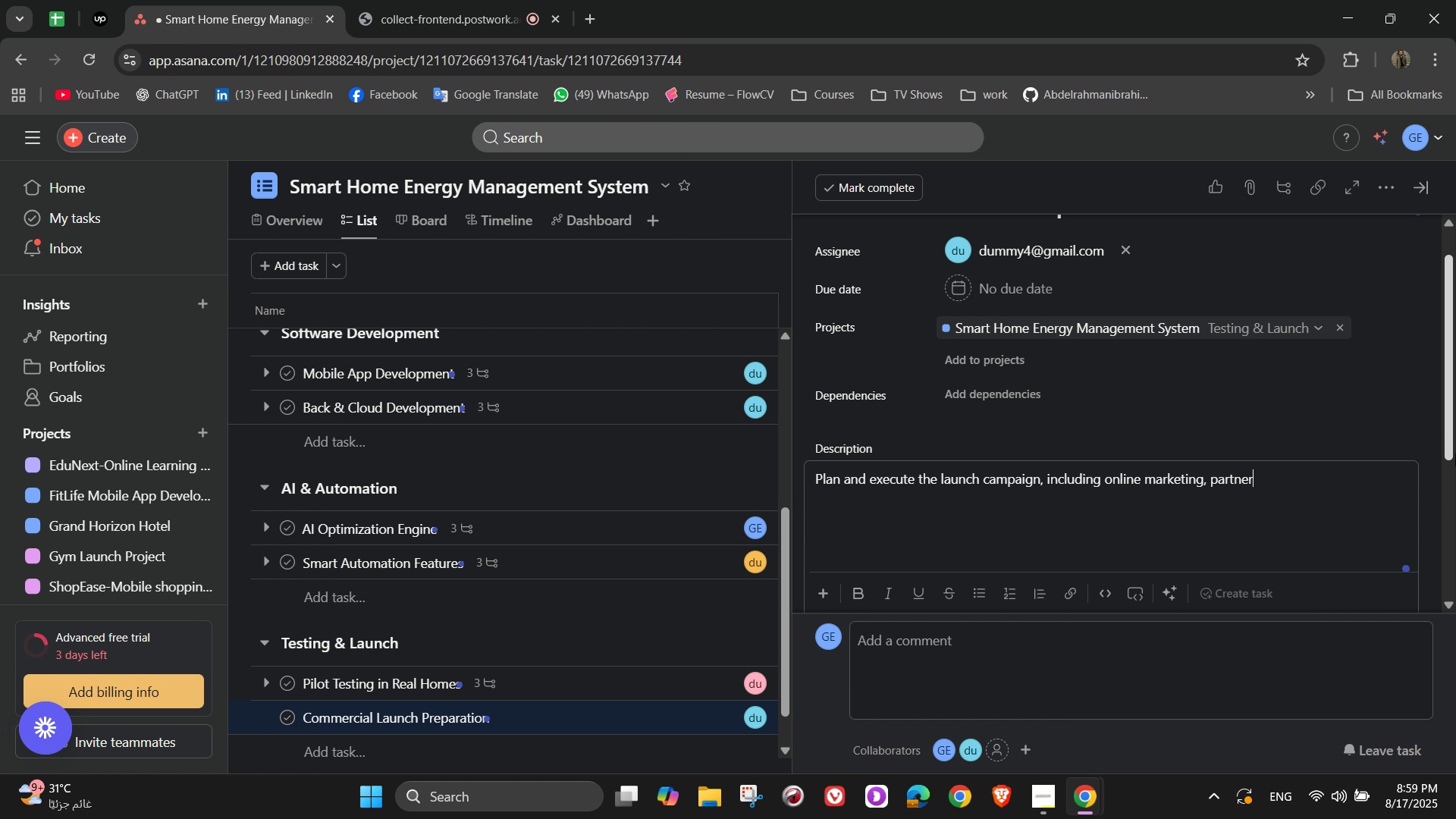 
type(ships)
 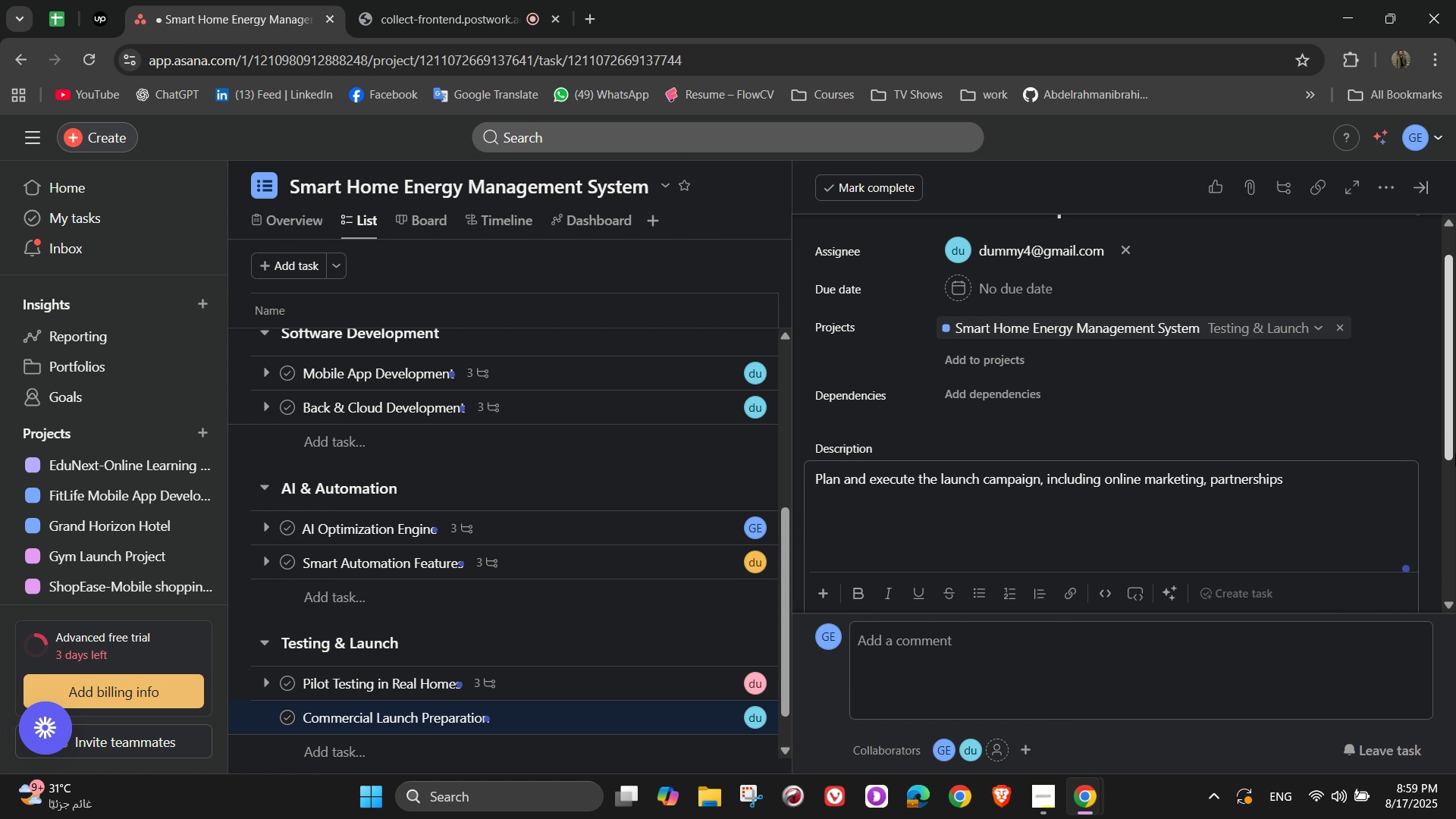 
type( with appliance)
 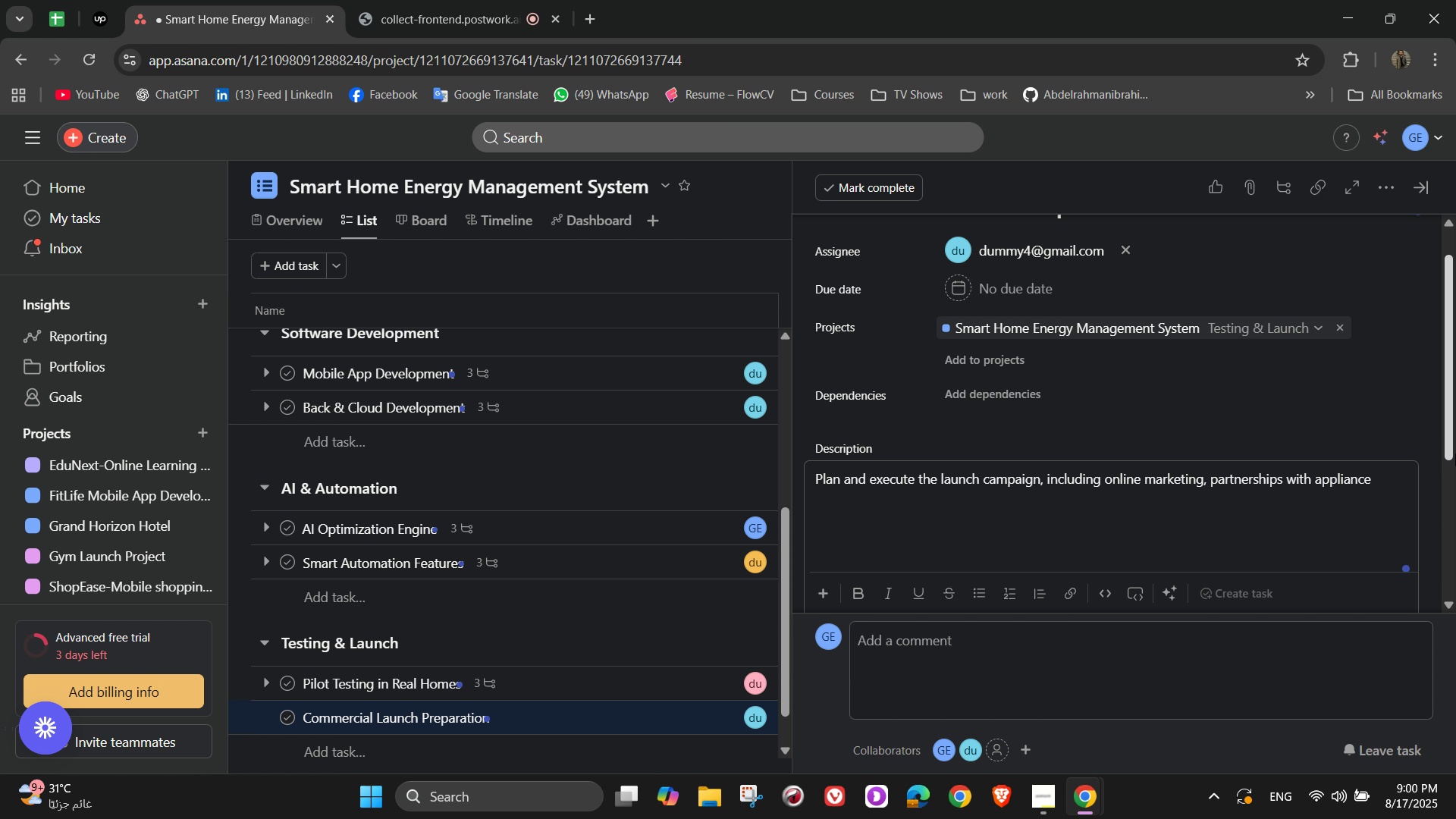 
type( brands, and )
 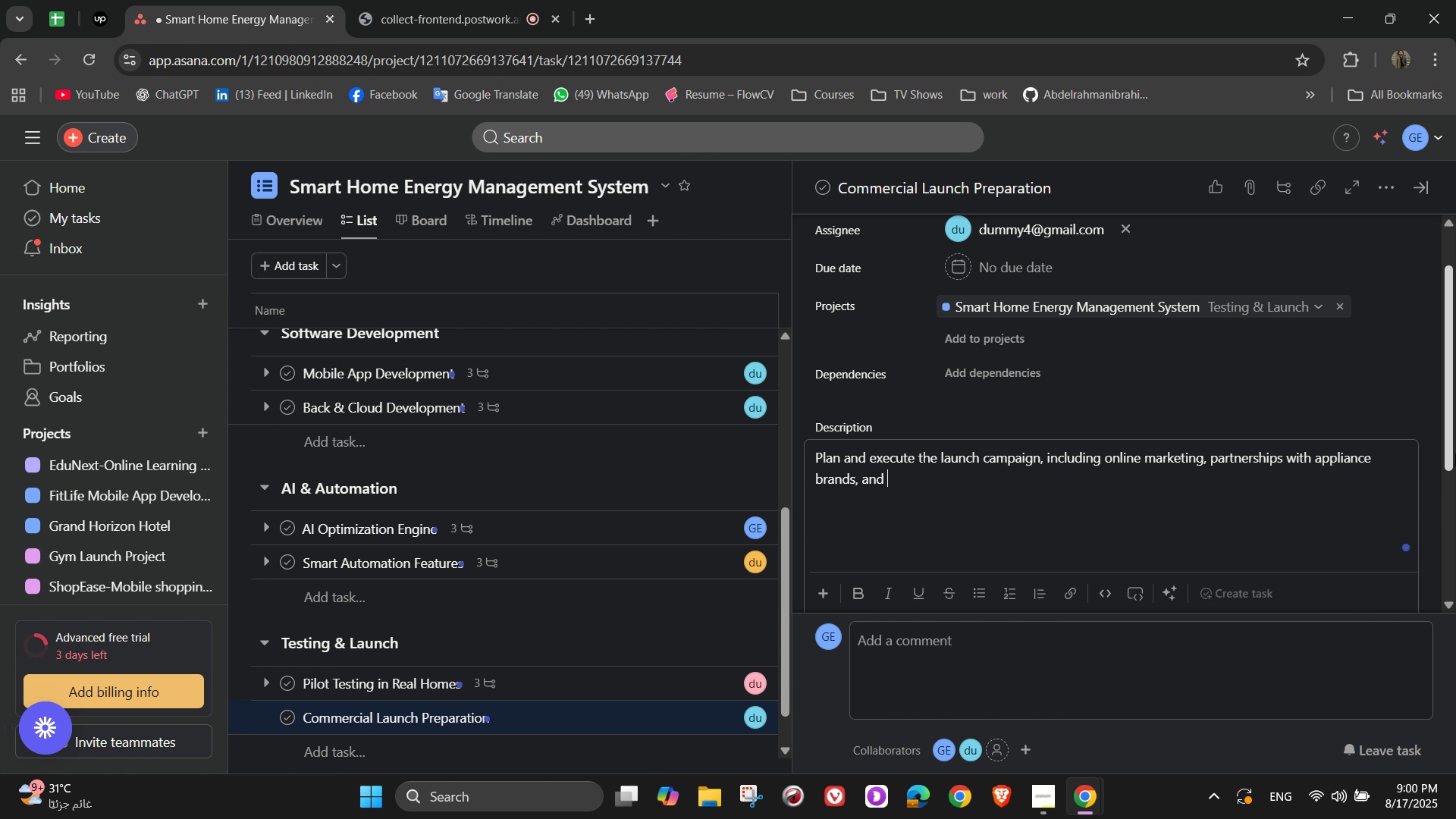 
wait(8.15)
 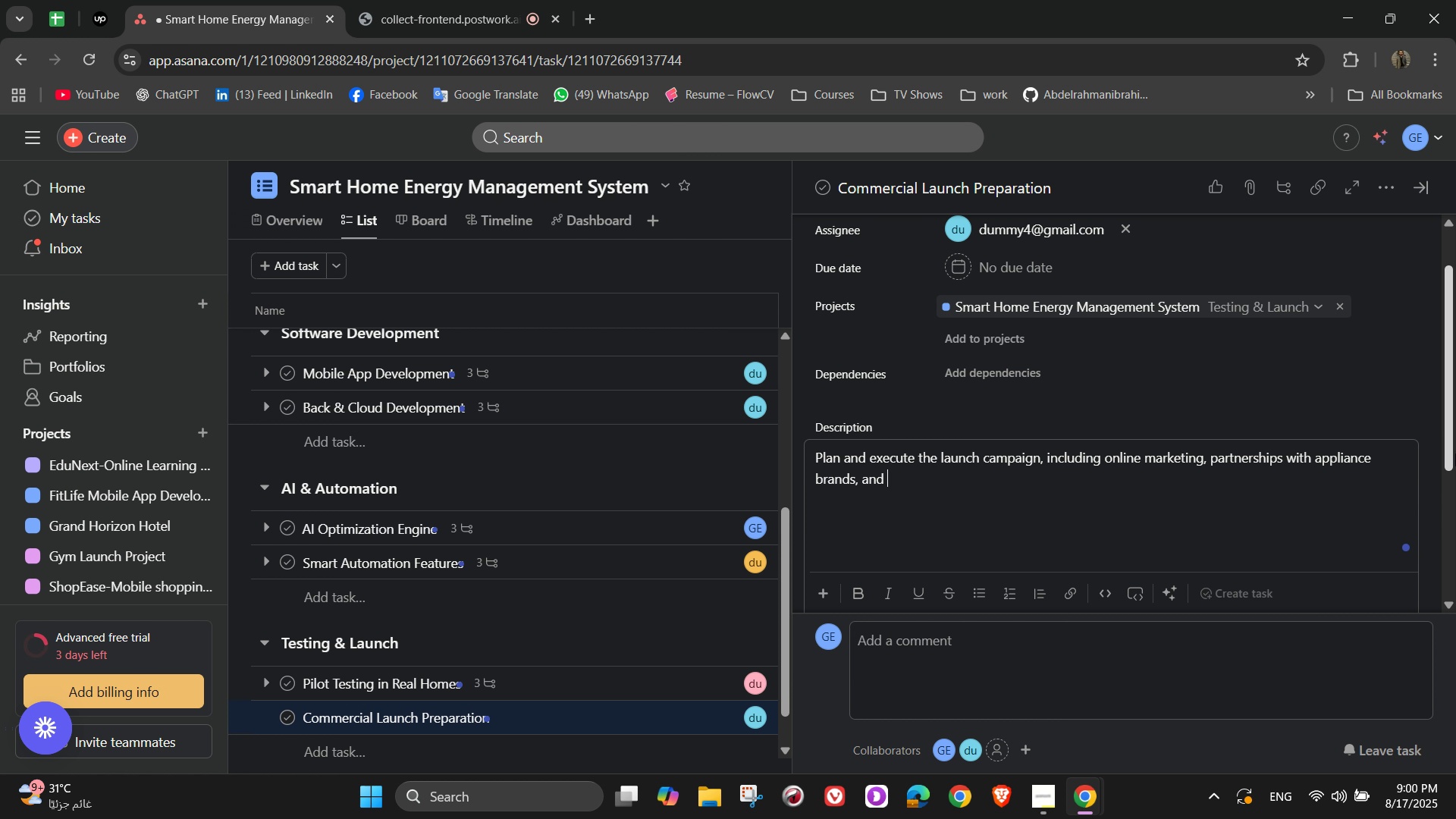 
type(product demos )
key(Backspace)
type(. Ensure support channels are )
 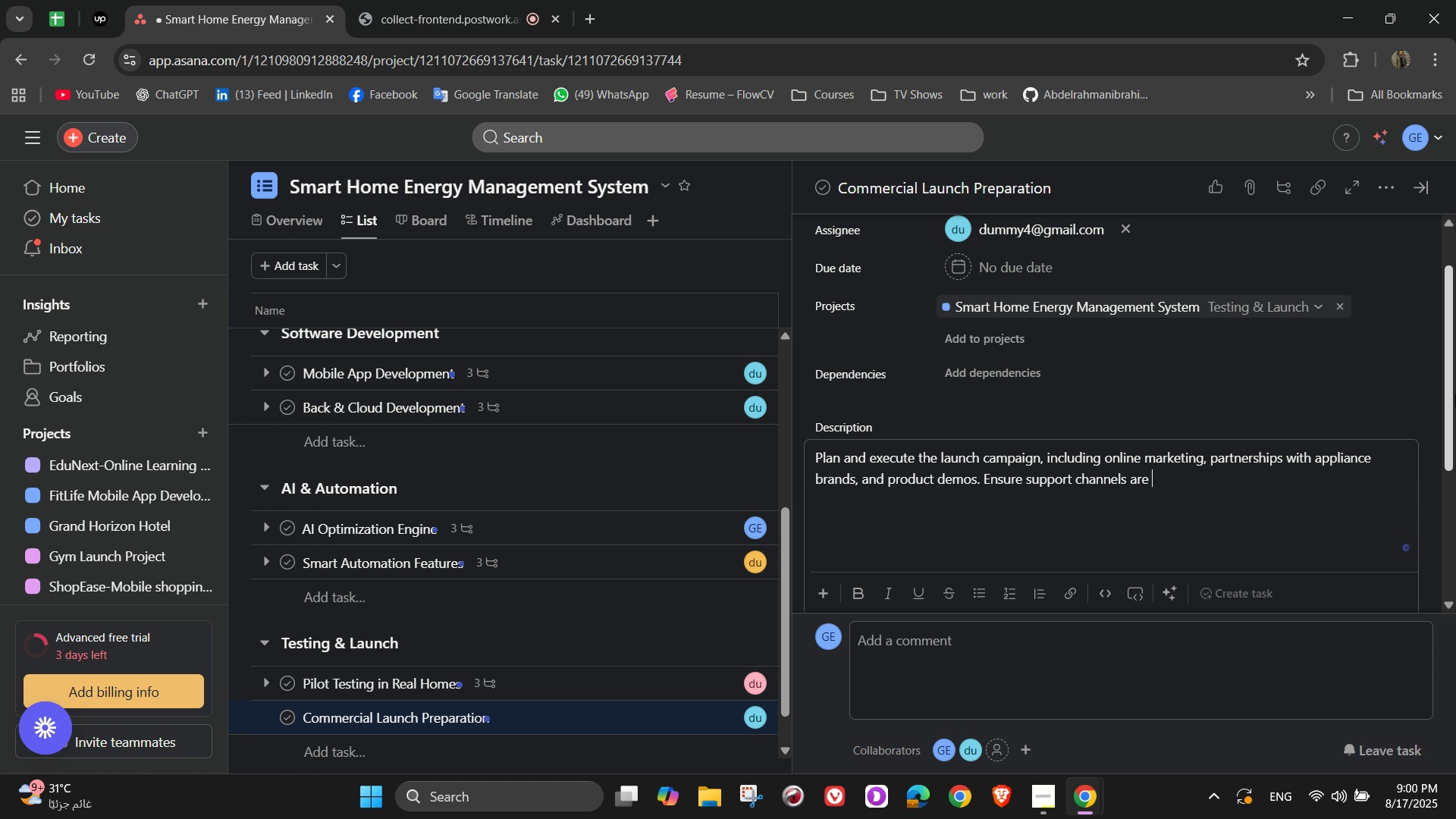 
wait(6.13)
 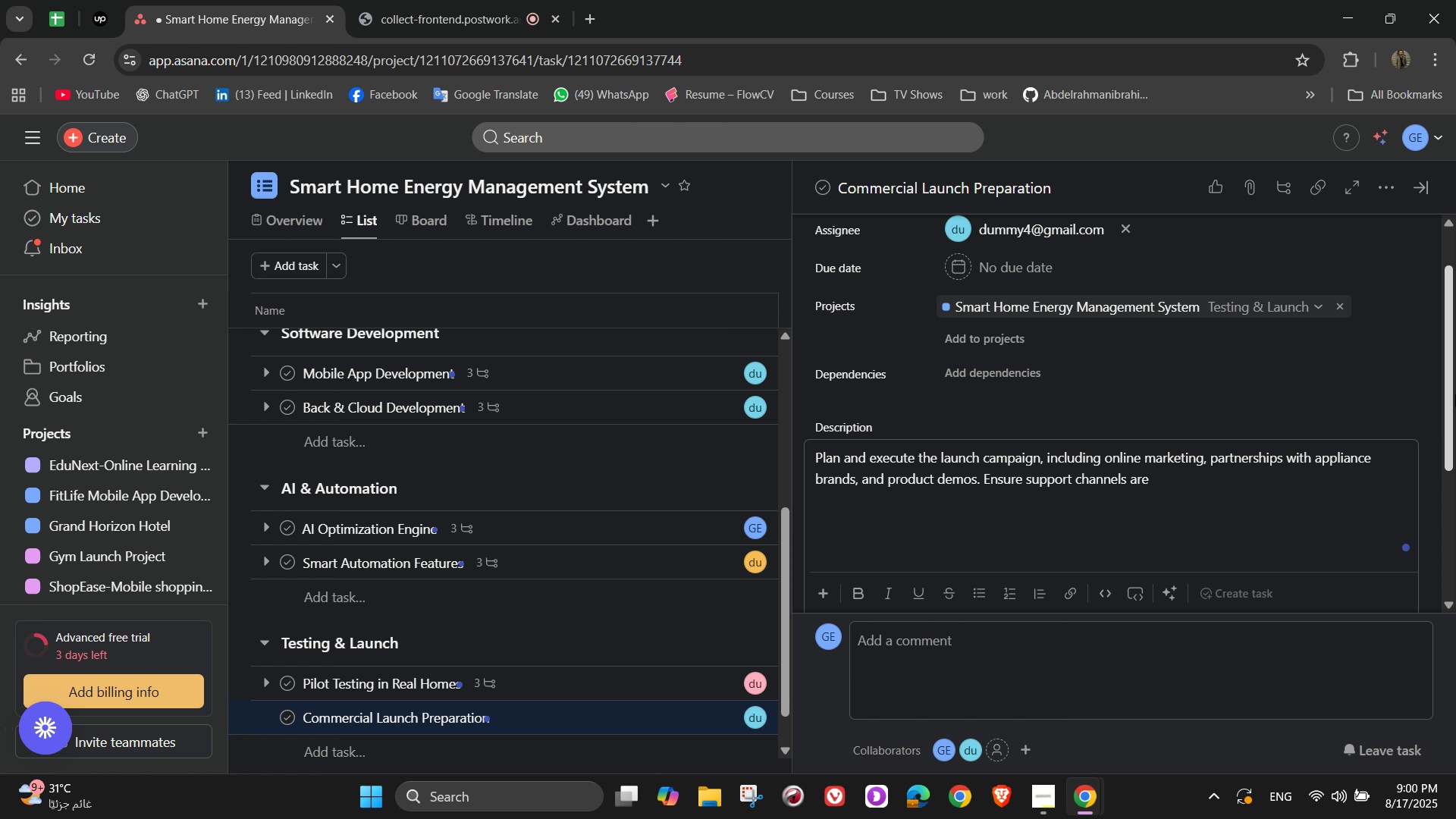 
type(ready for first cui)
key(Backspace)
type(stomers)
 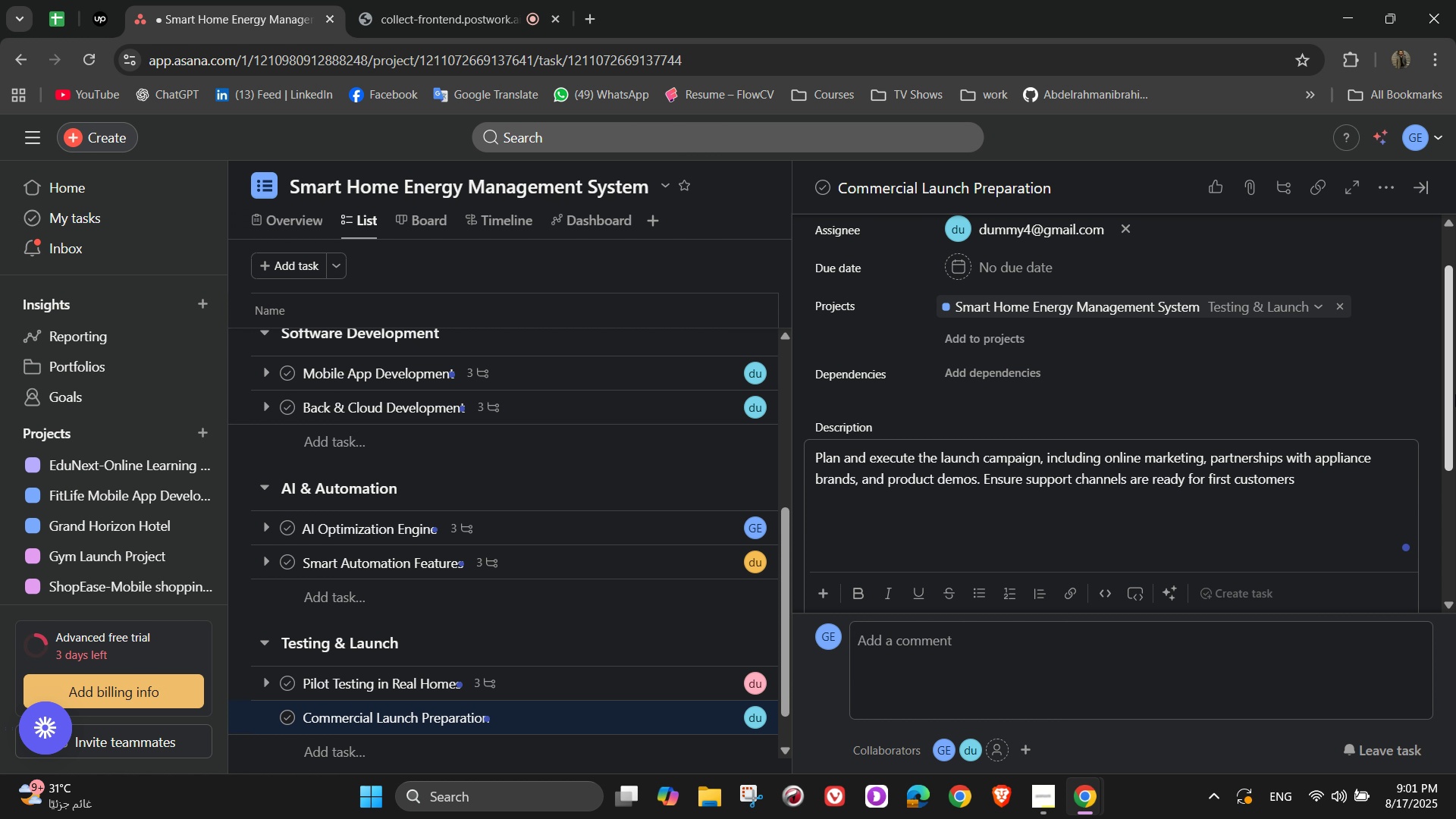 
scroll: coordinate [1188, 381], scroll_direction: down, amount: 3.0
 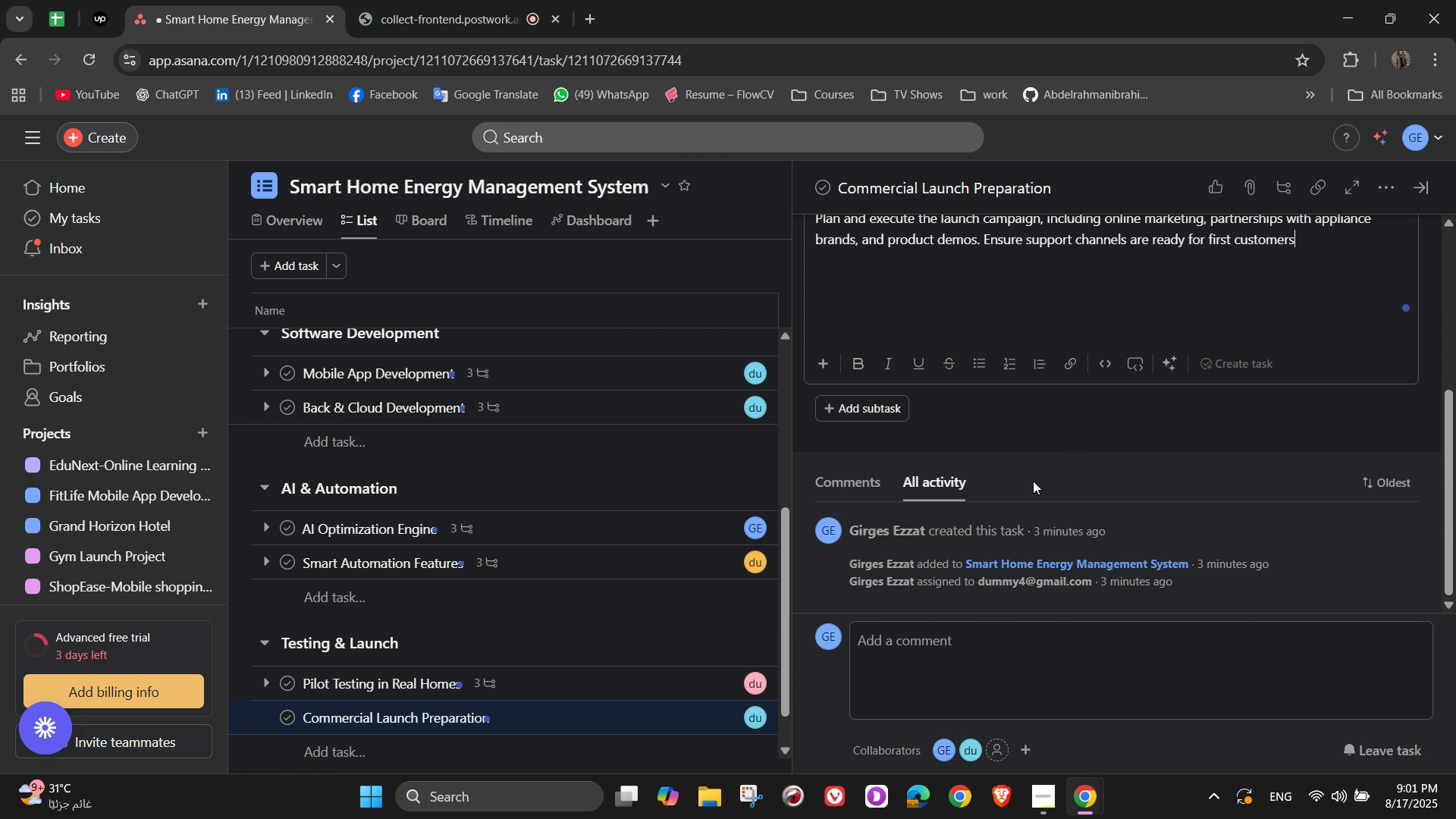 
left_click([994, 457])
 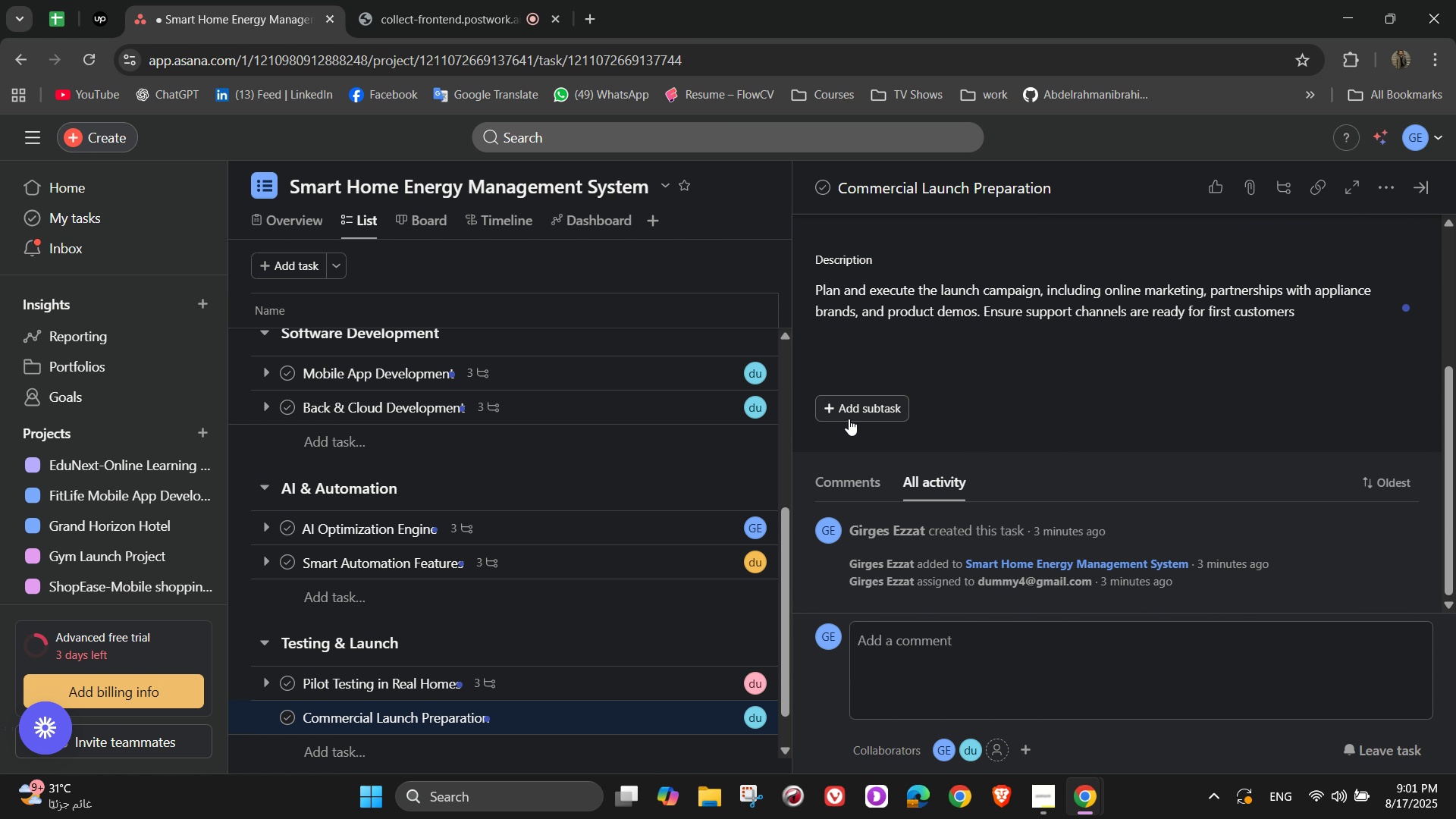 
left_click([849, 419])
 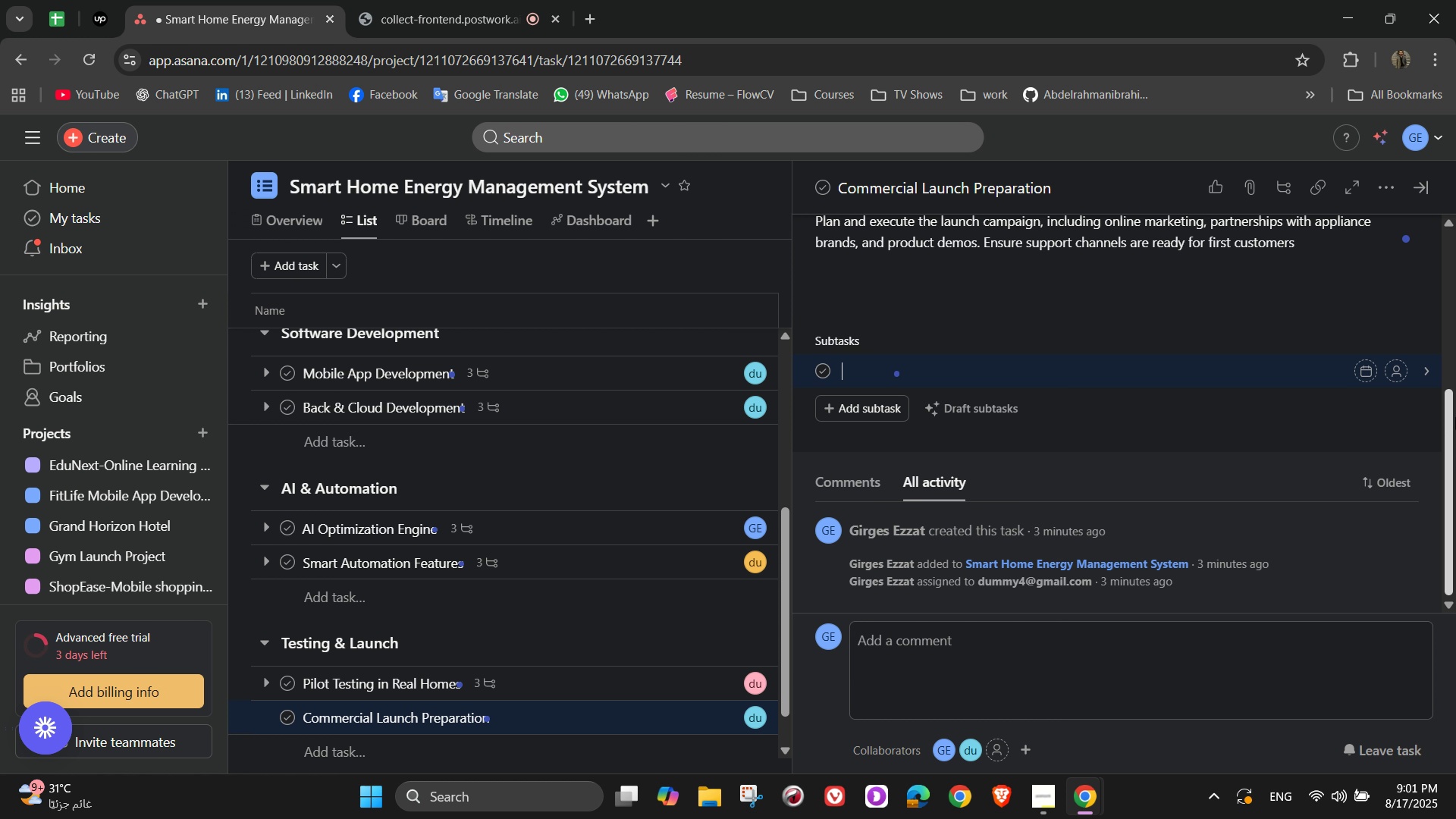 
type(Socia)
key(Backspace)
type(al media & digital marketing campaigns)
 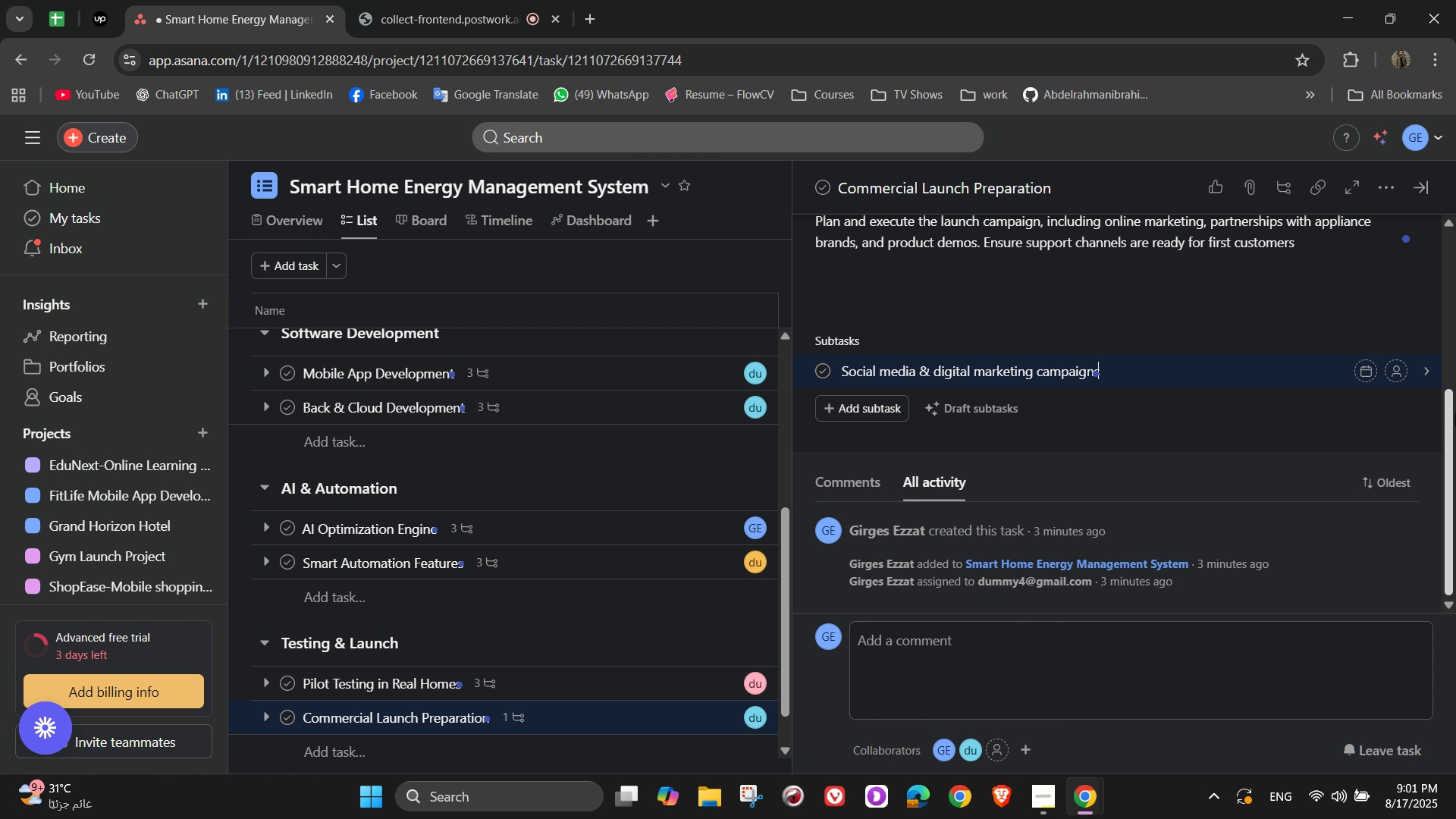 
key(Enter)
 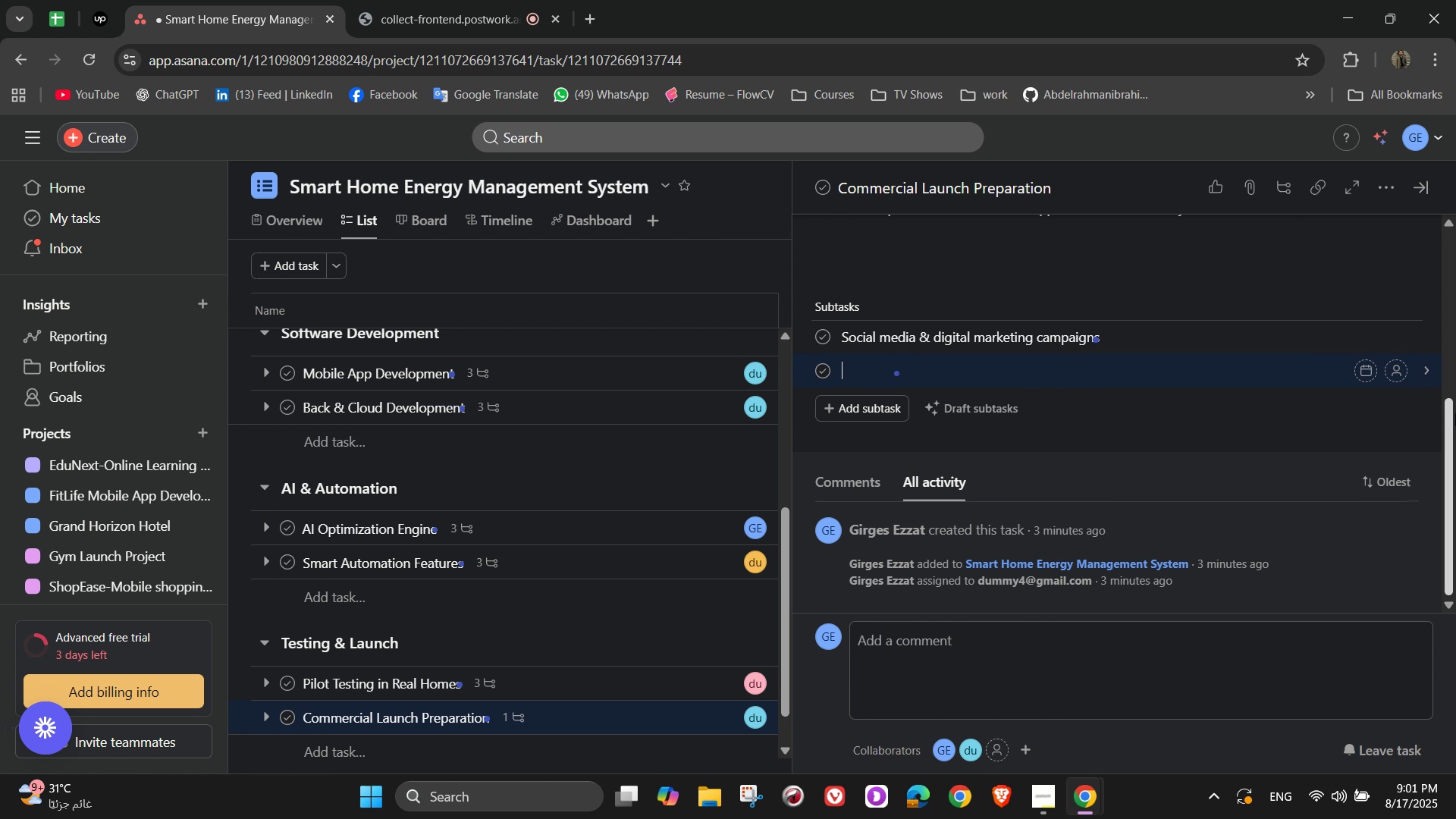 
type(Partnership dea)
 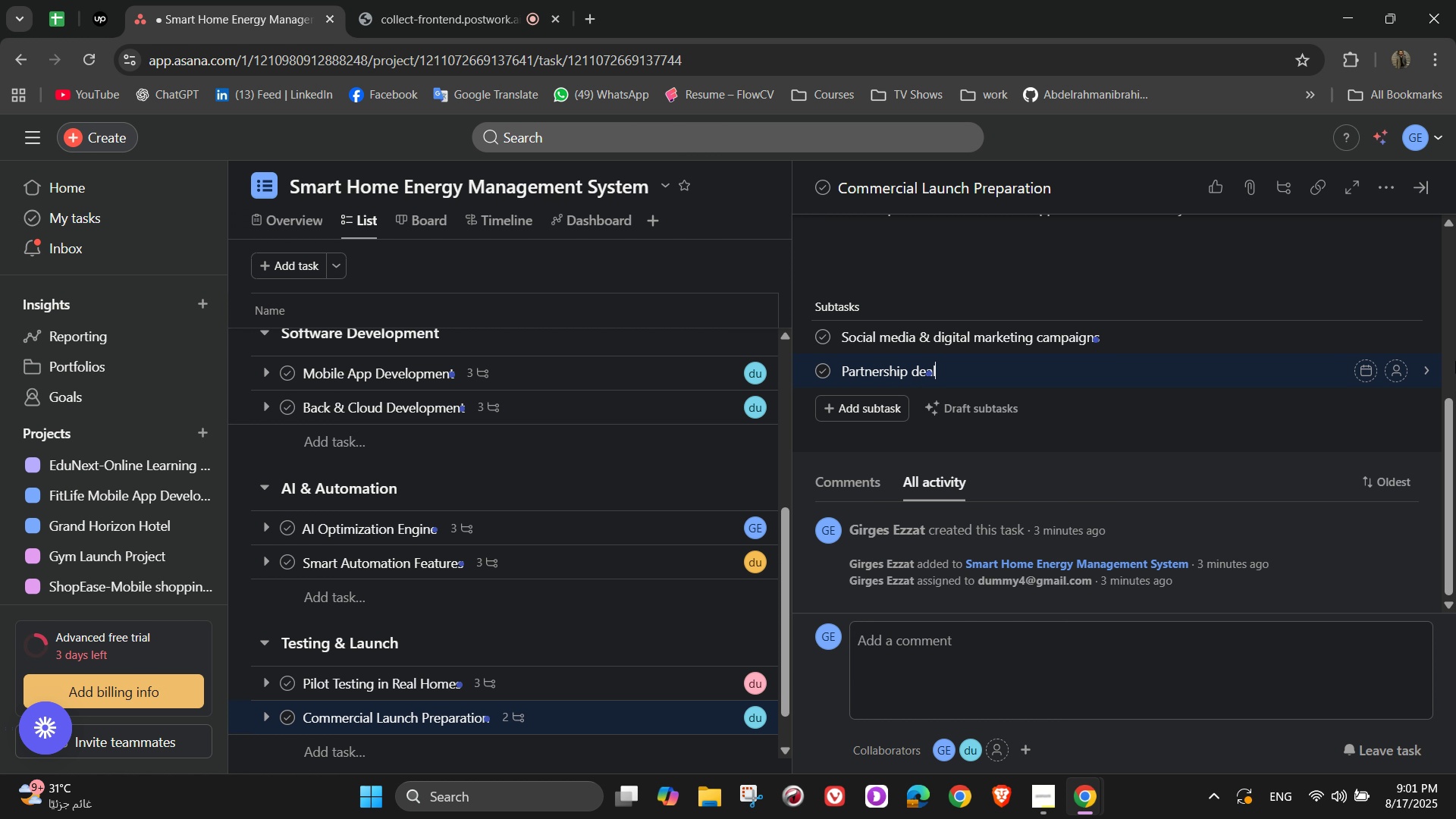 
wait(5.06)
 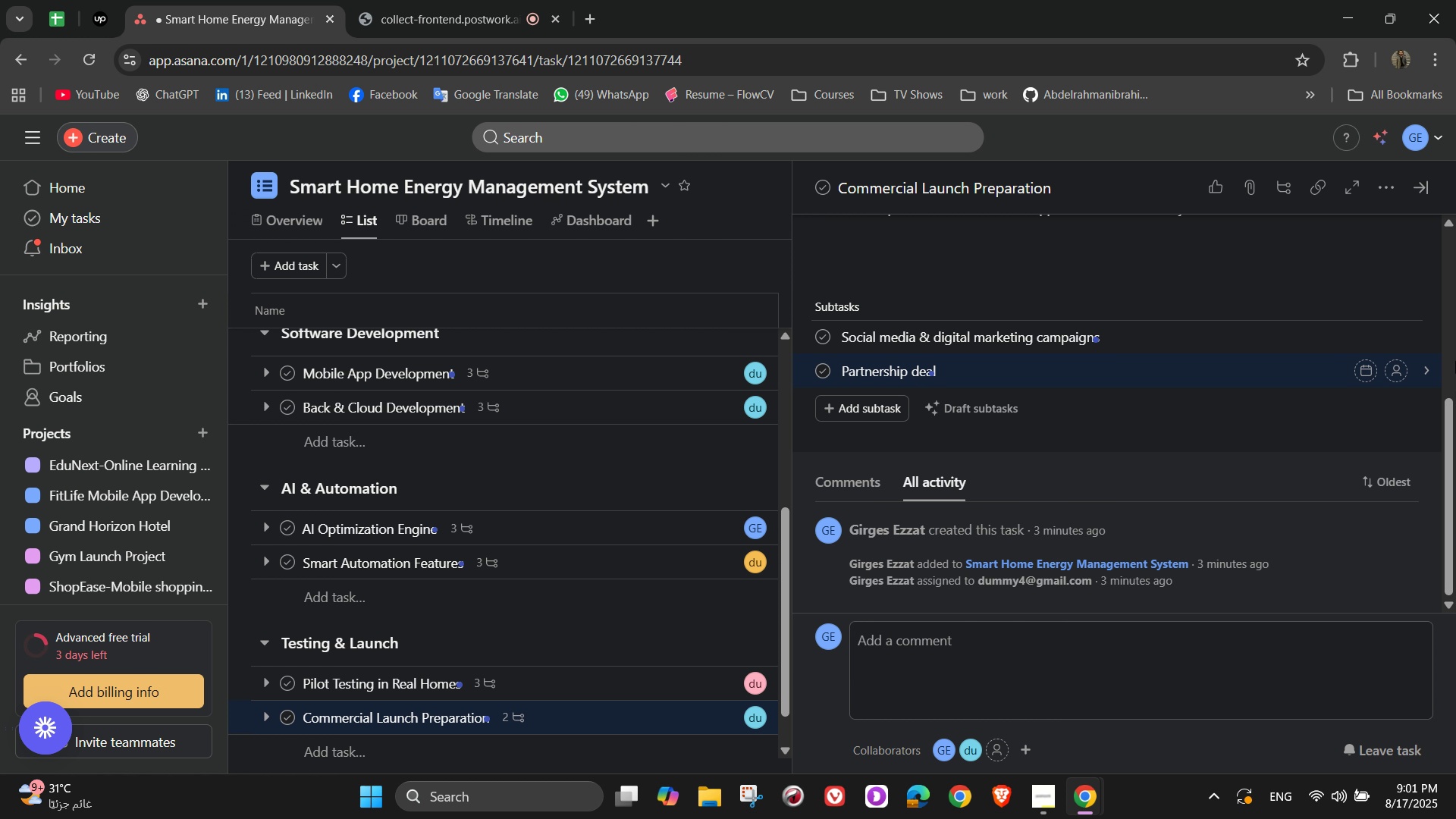 
key(L)
 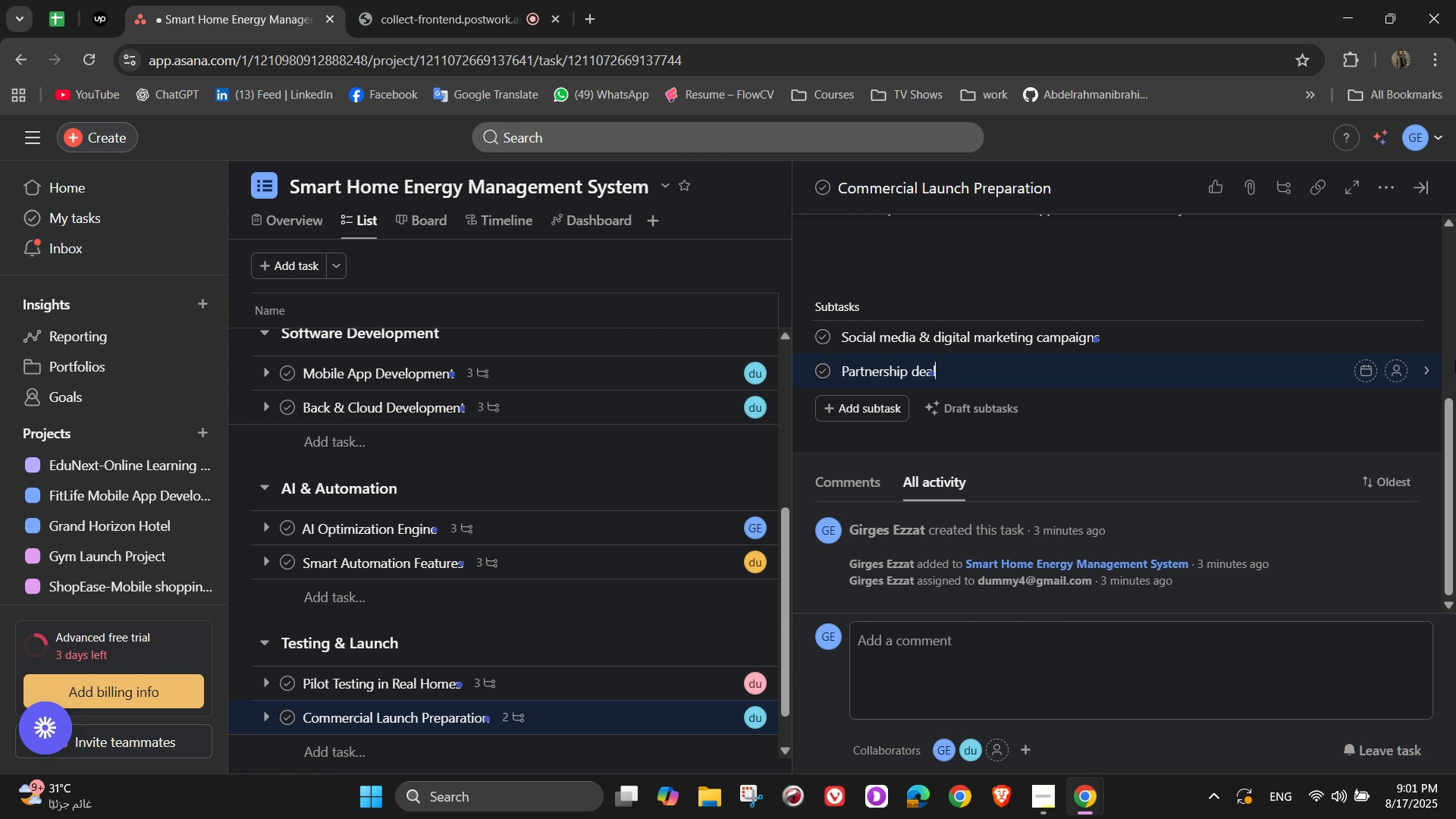 
wait(5.18)
 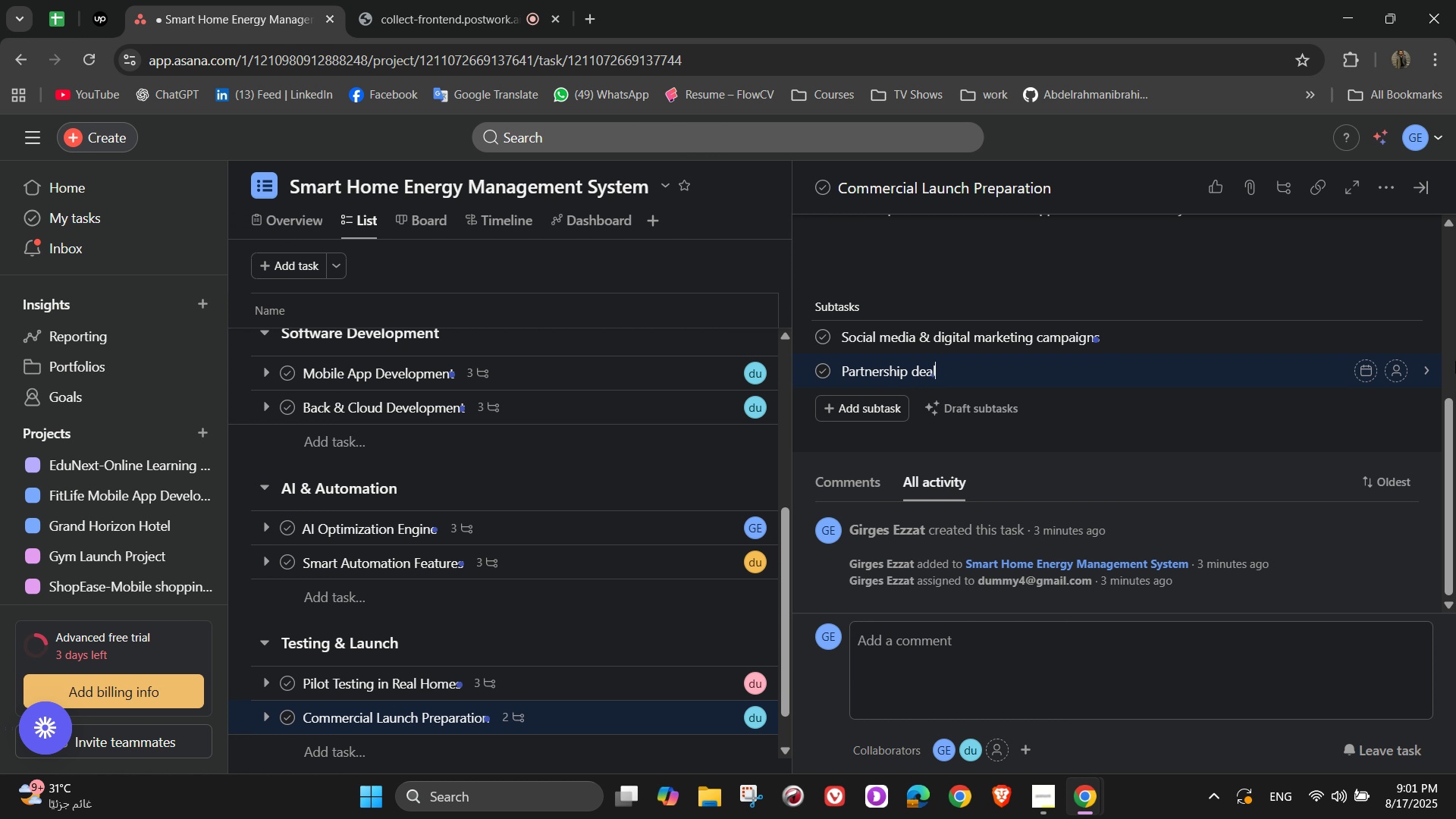 
type(s with )
 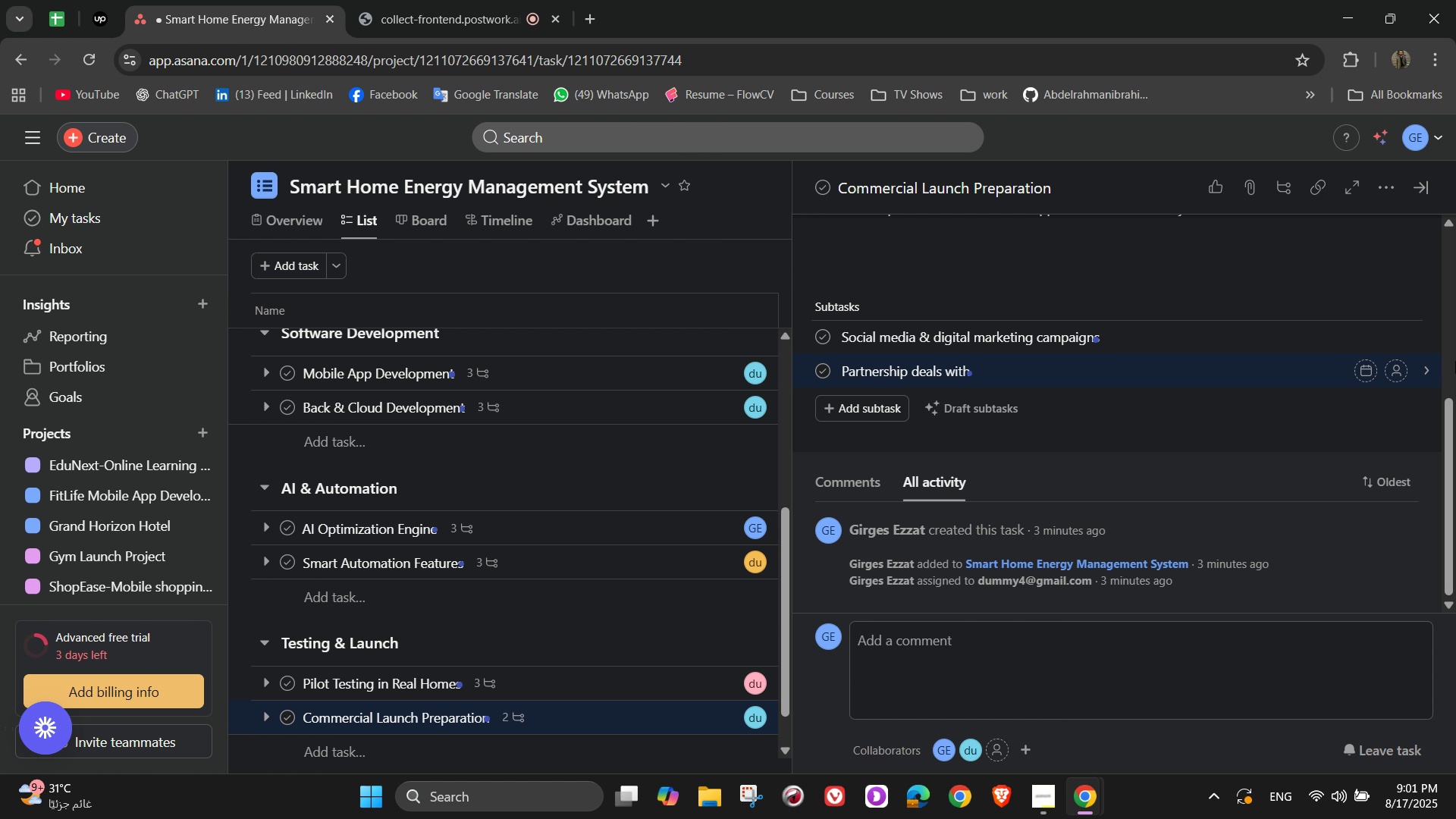 
wait(5.0)
 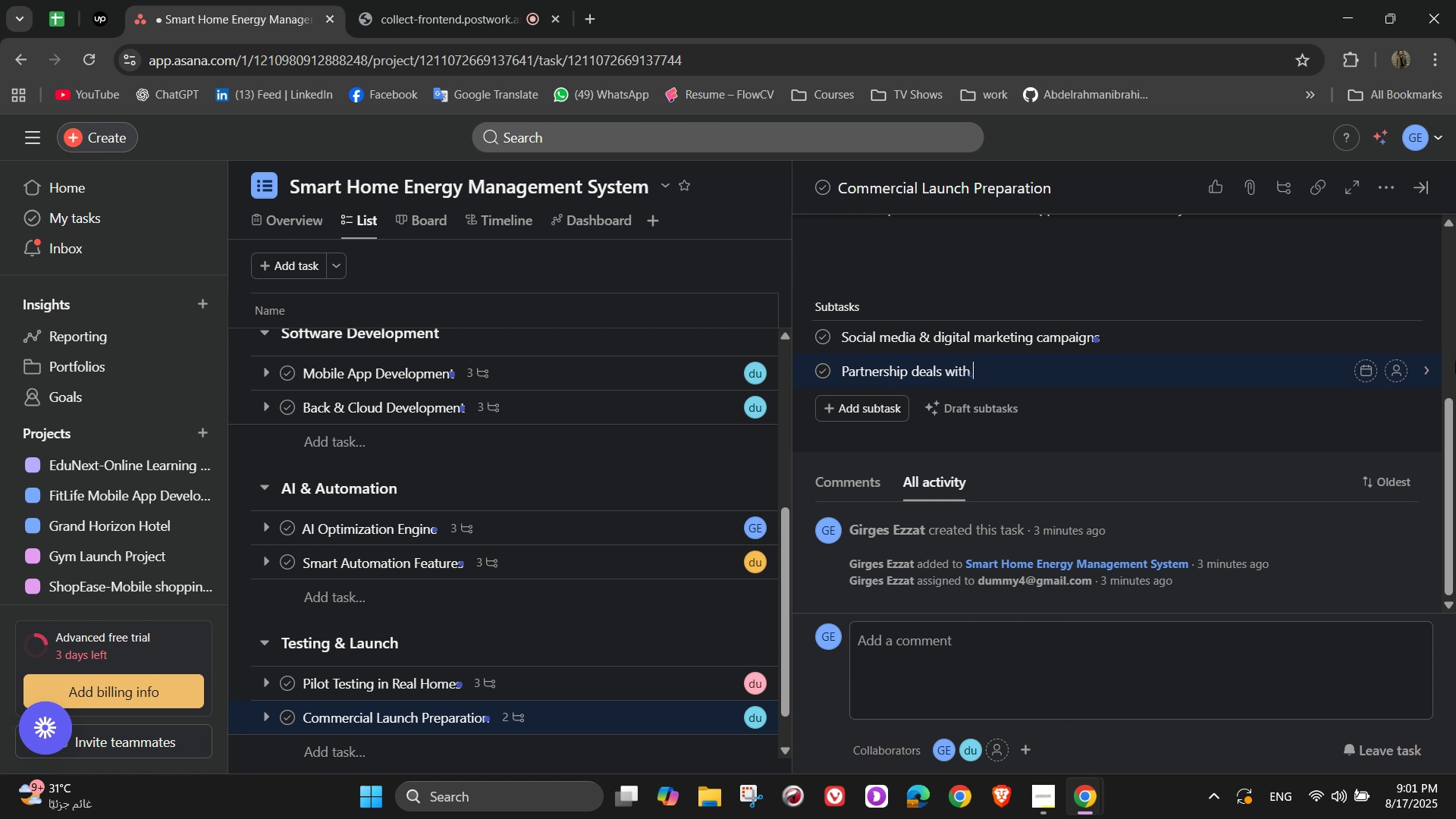 
type(appliance ,)
key(Backspace)
type(makers )
 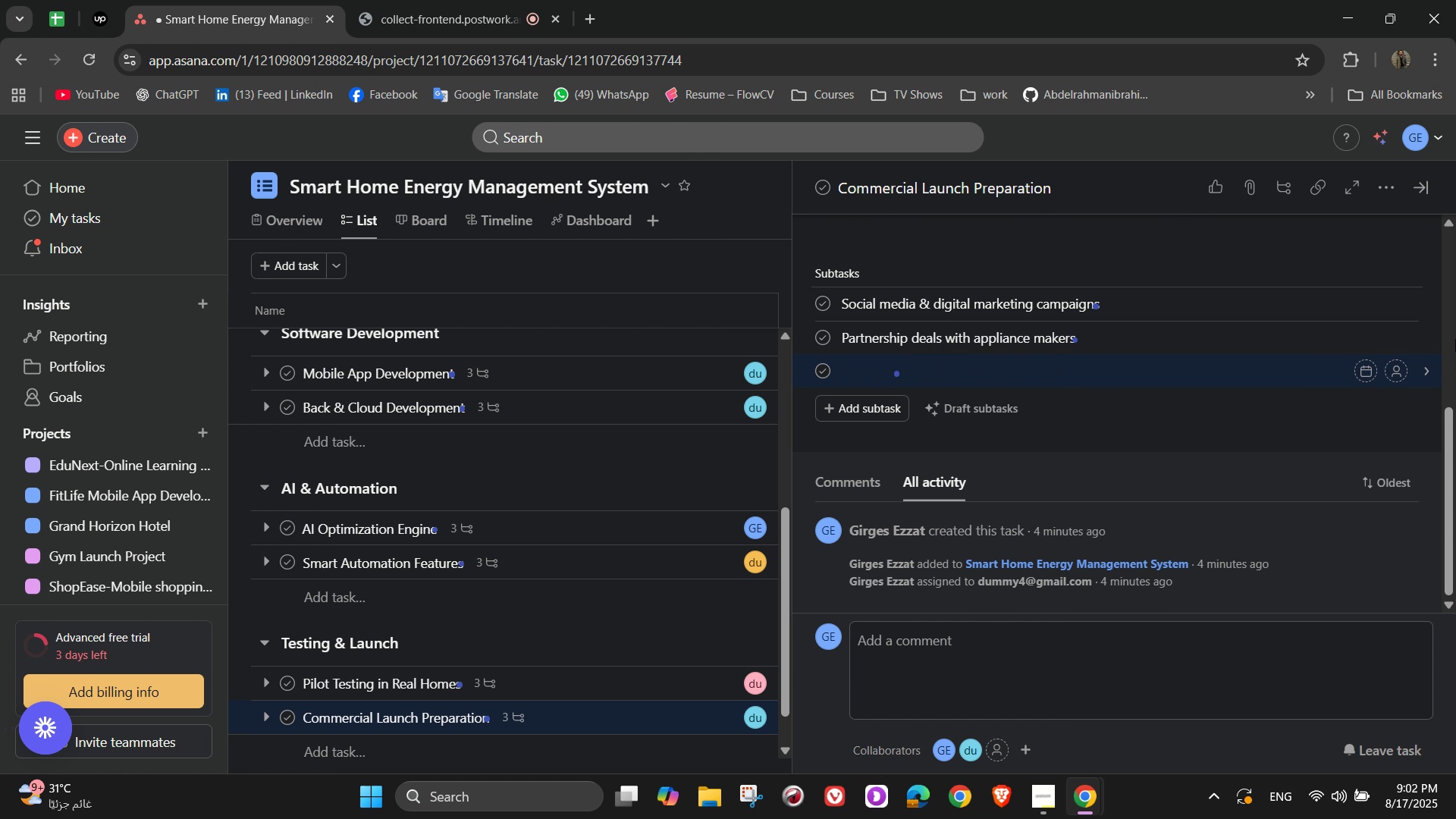 
wait(11.59)
 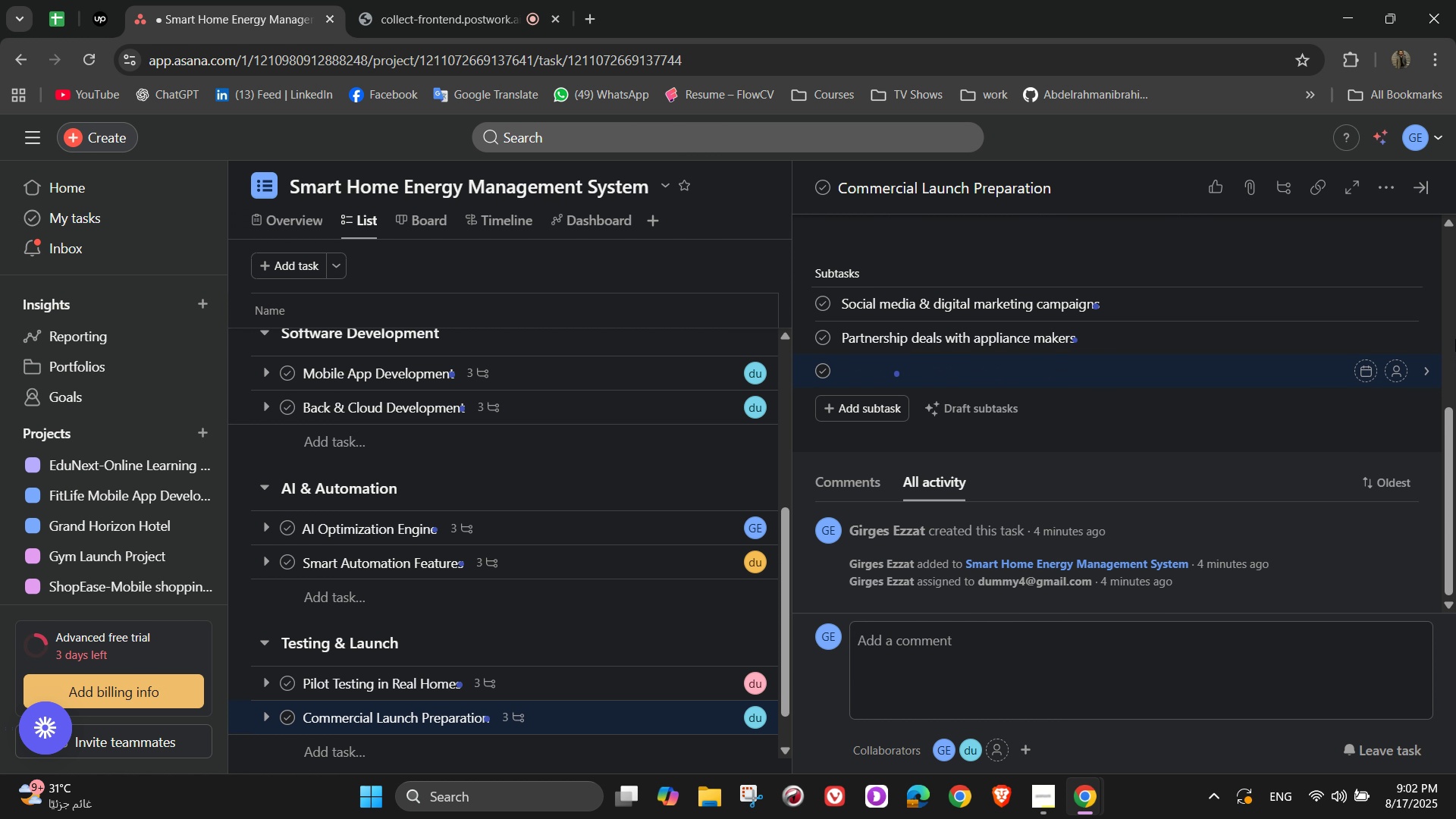 
key(Enter)
 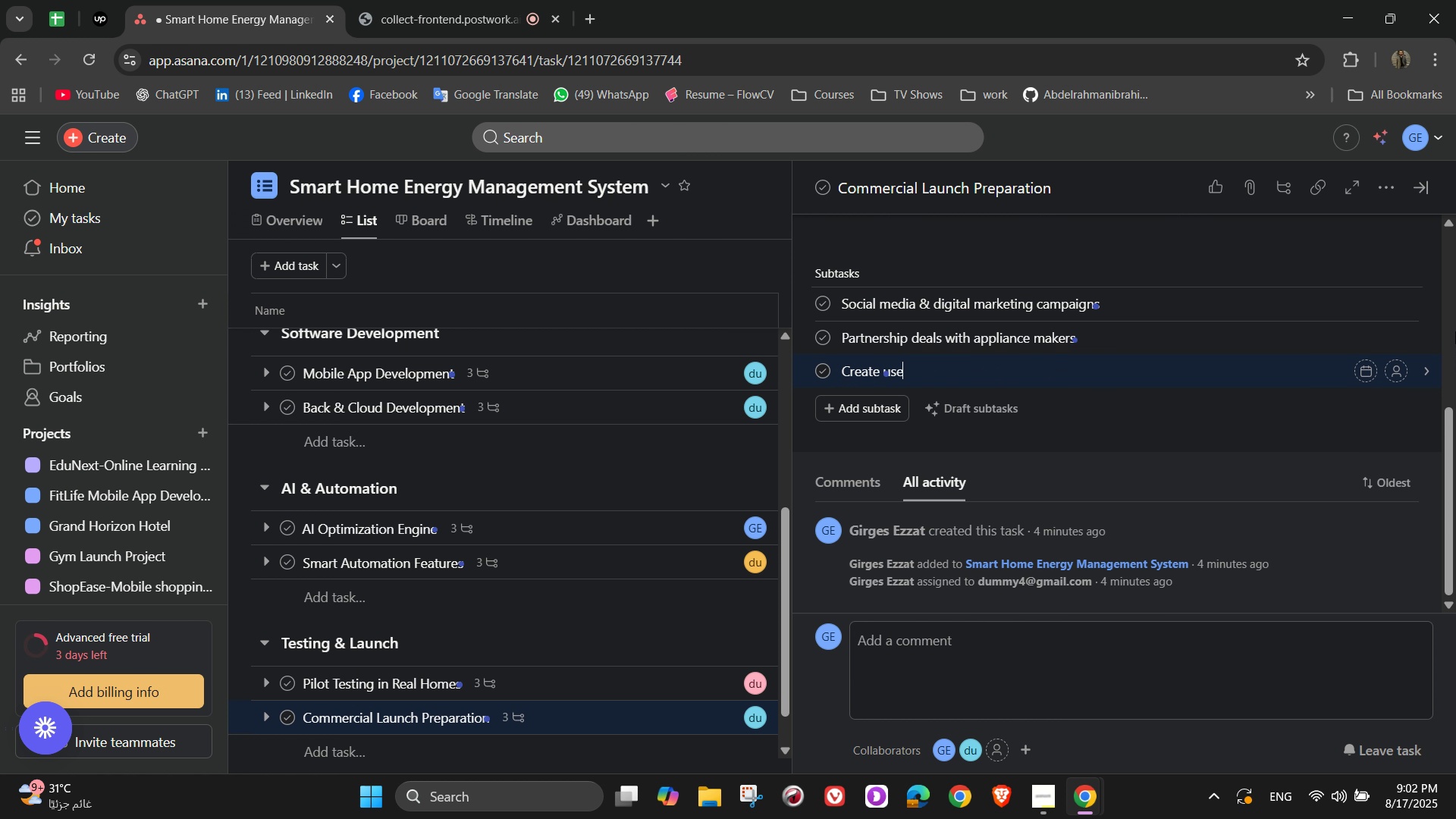 
key(Shift+C)
 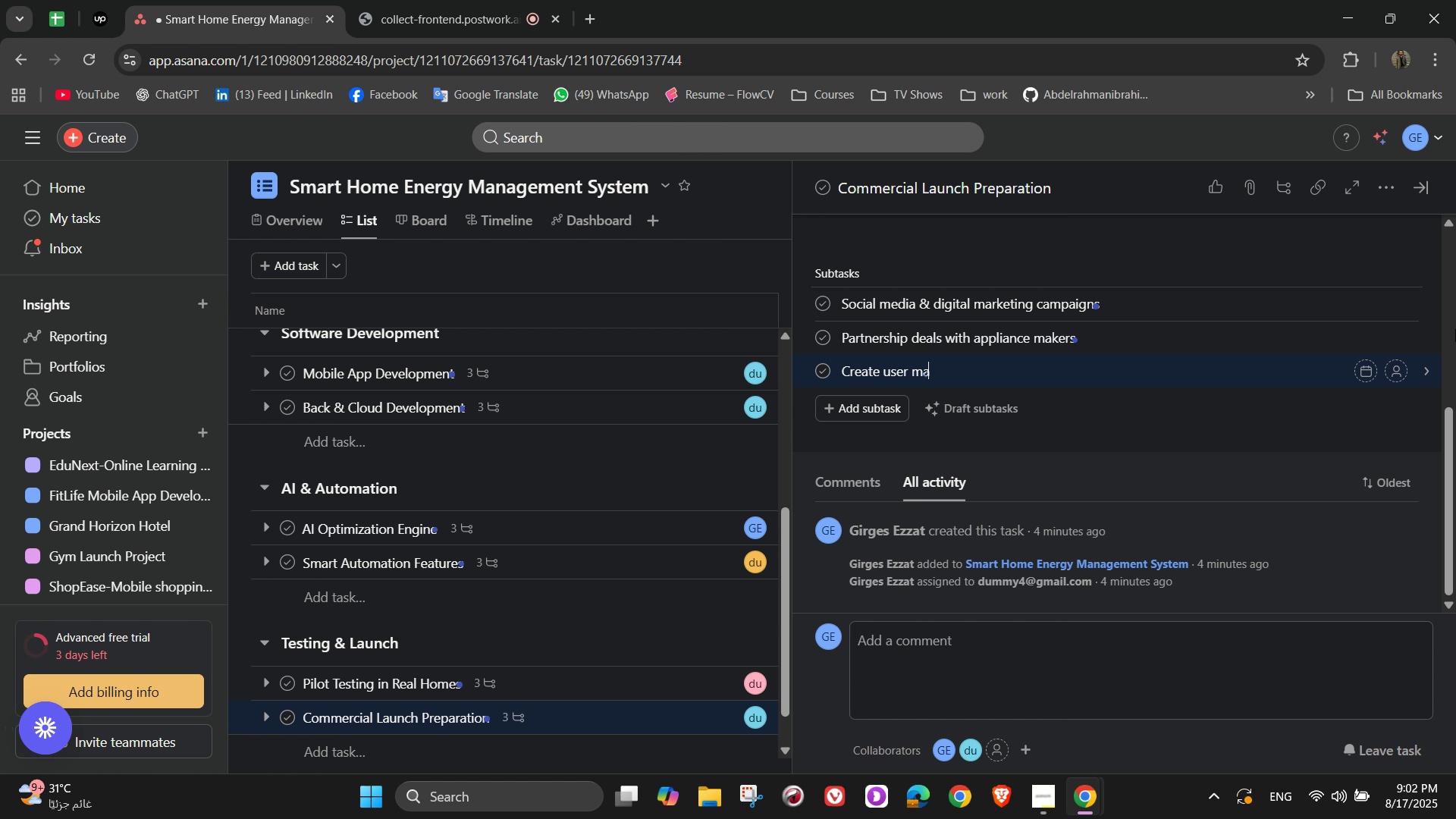 
wait(5.01)
 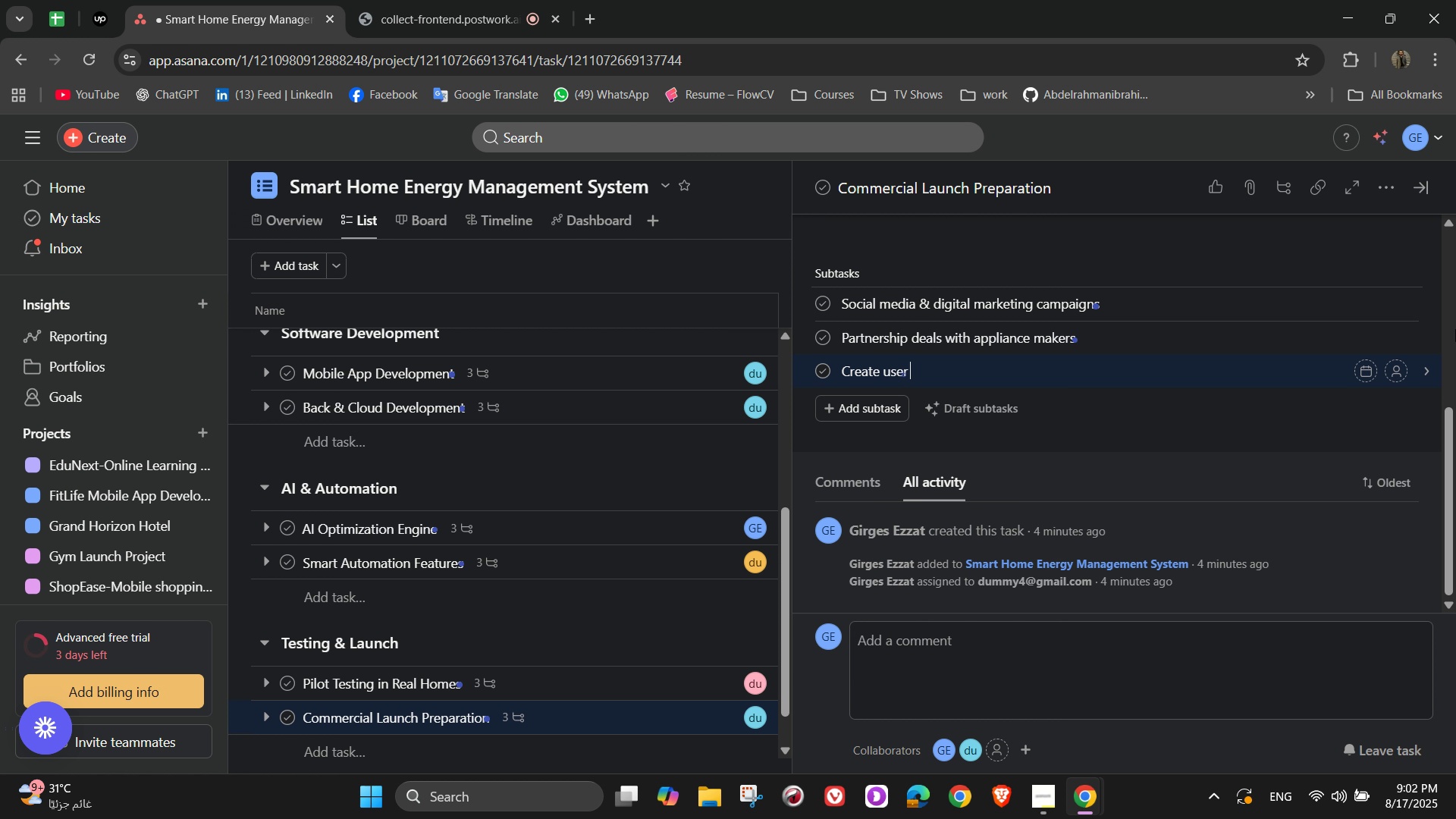 
type(reate user manuals & video tu)
key(Backspace)
key(Backspace)
 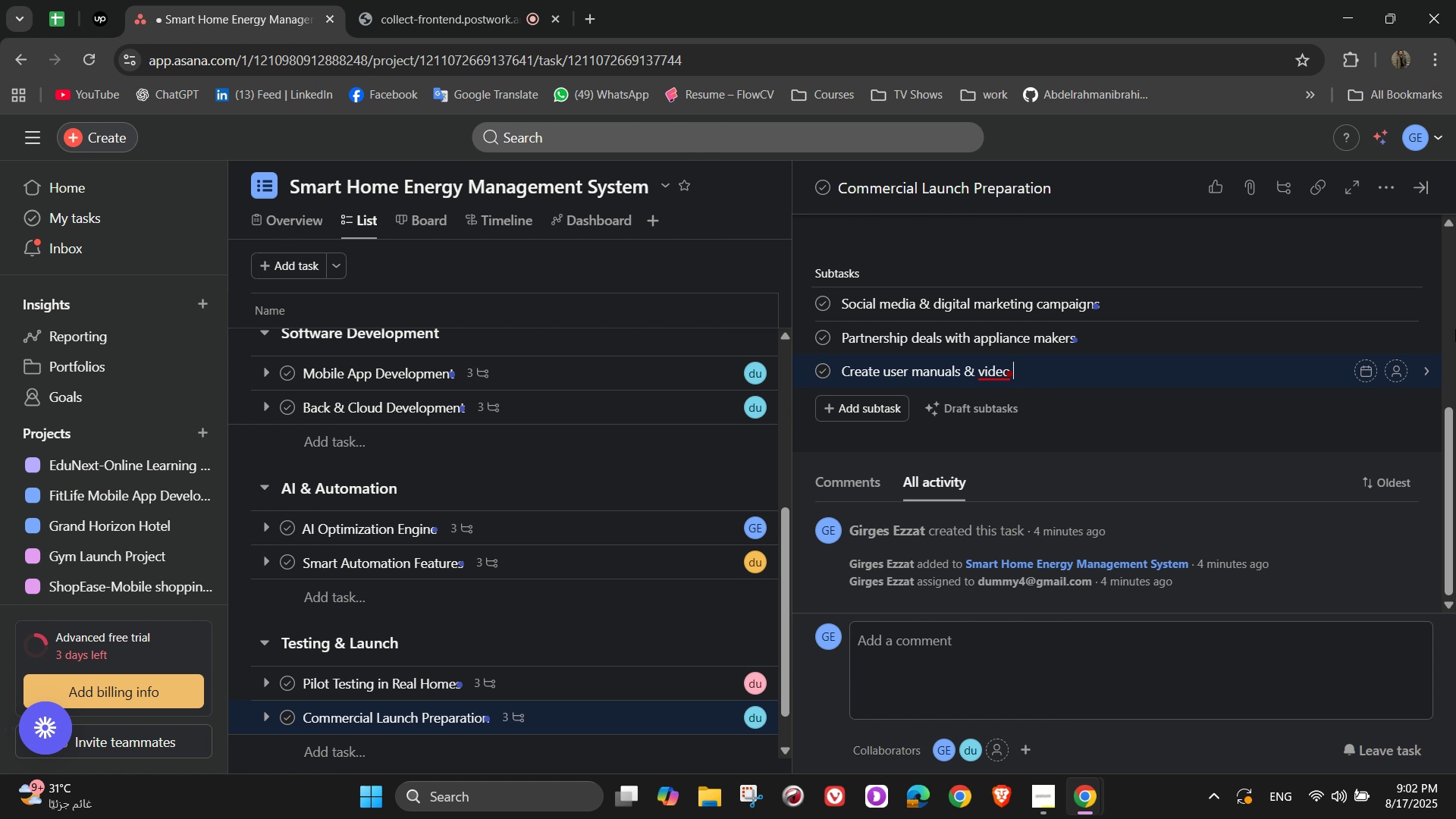 
wait(6.36)
 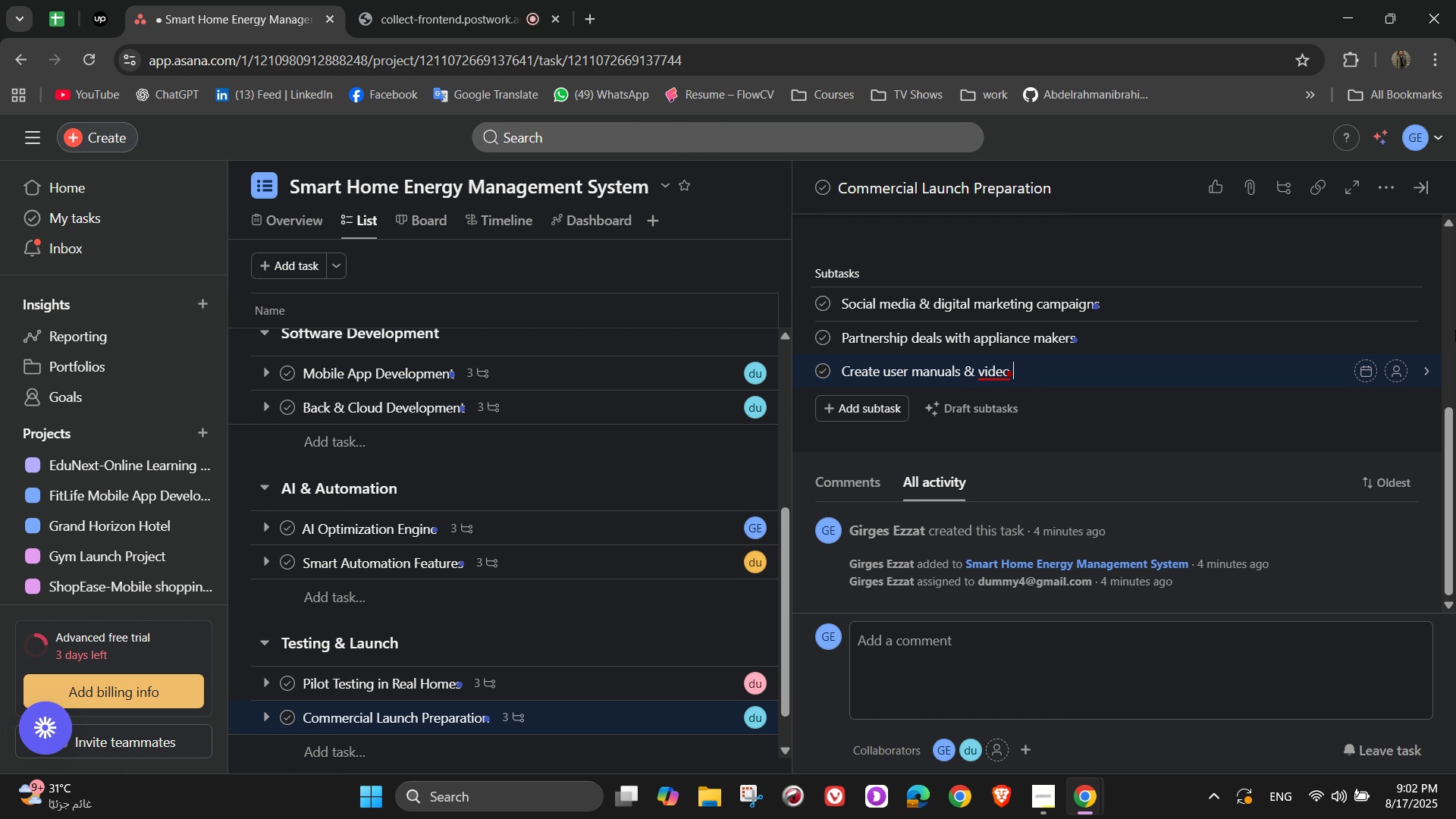 
type(r)
key(Backspace)
type(tutorials)
 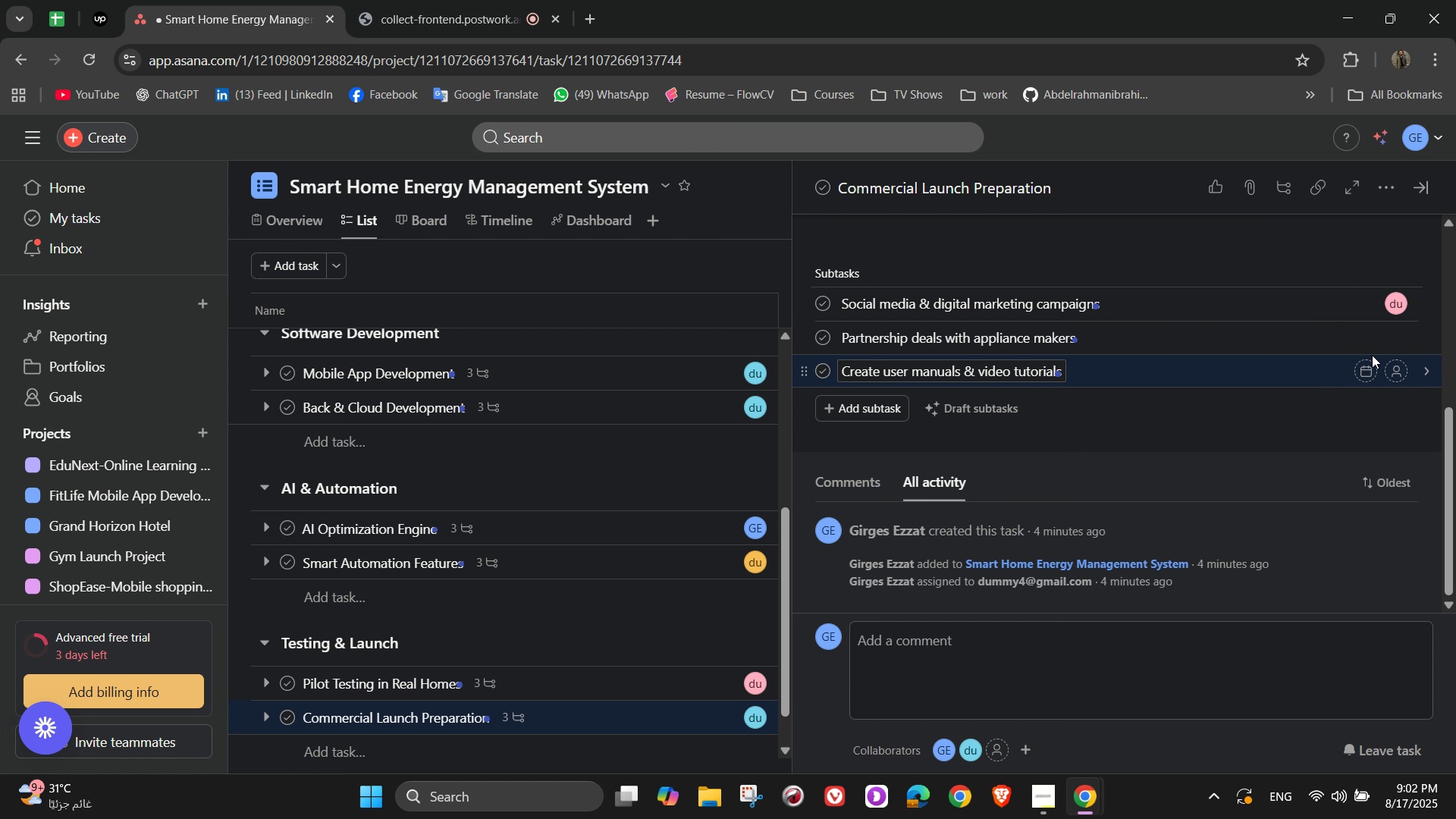 
left_click([1392, 300])
 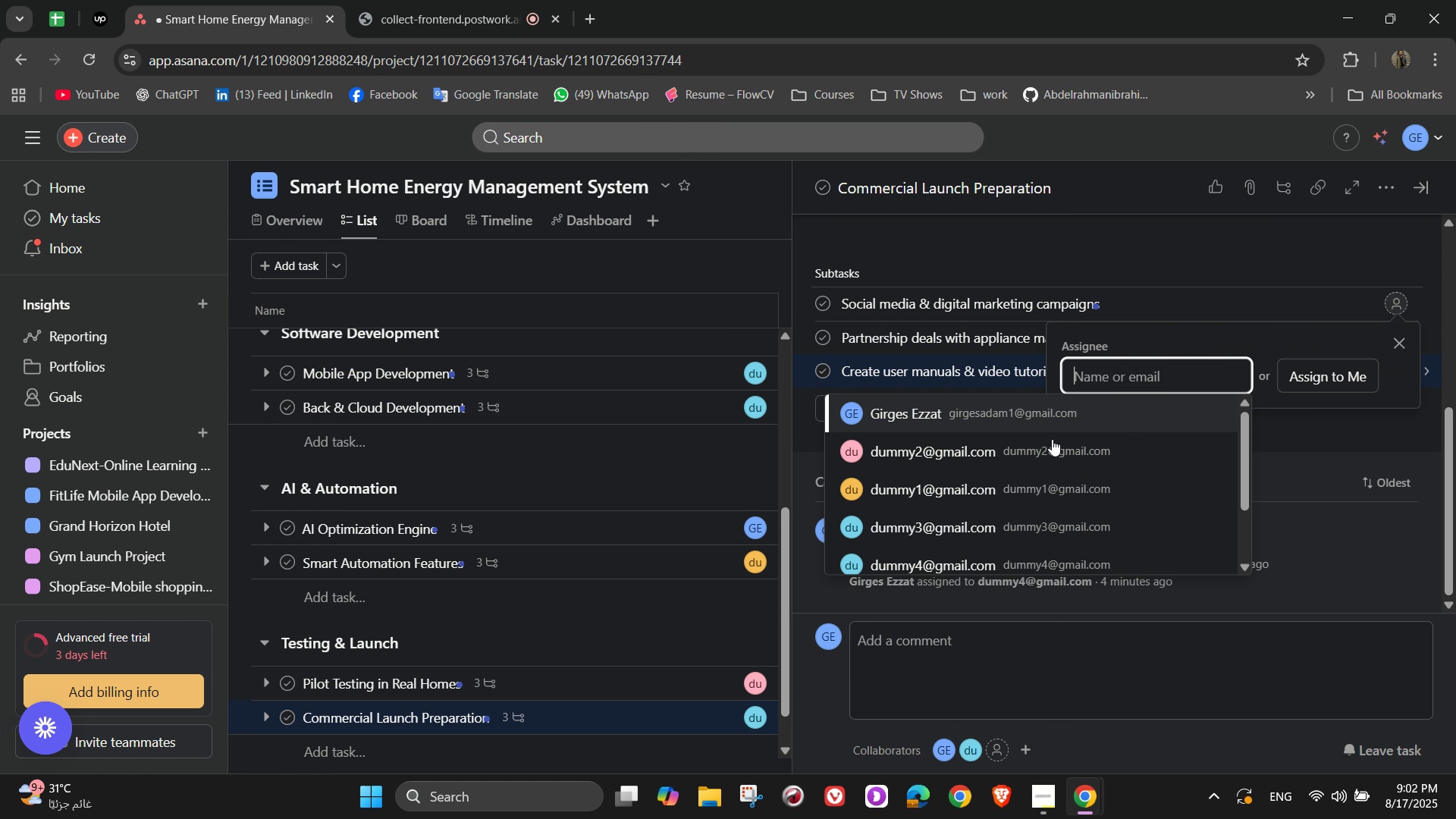 
left_click([987, 455])
 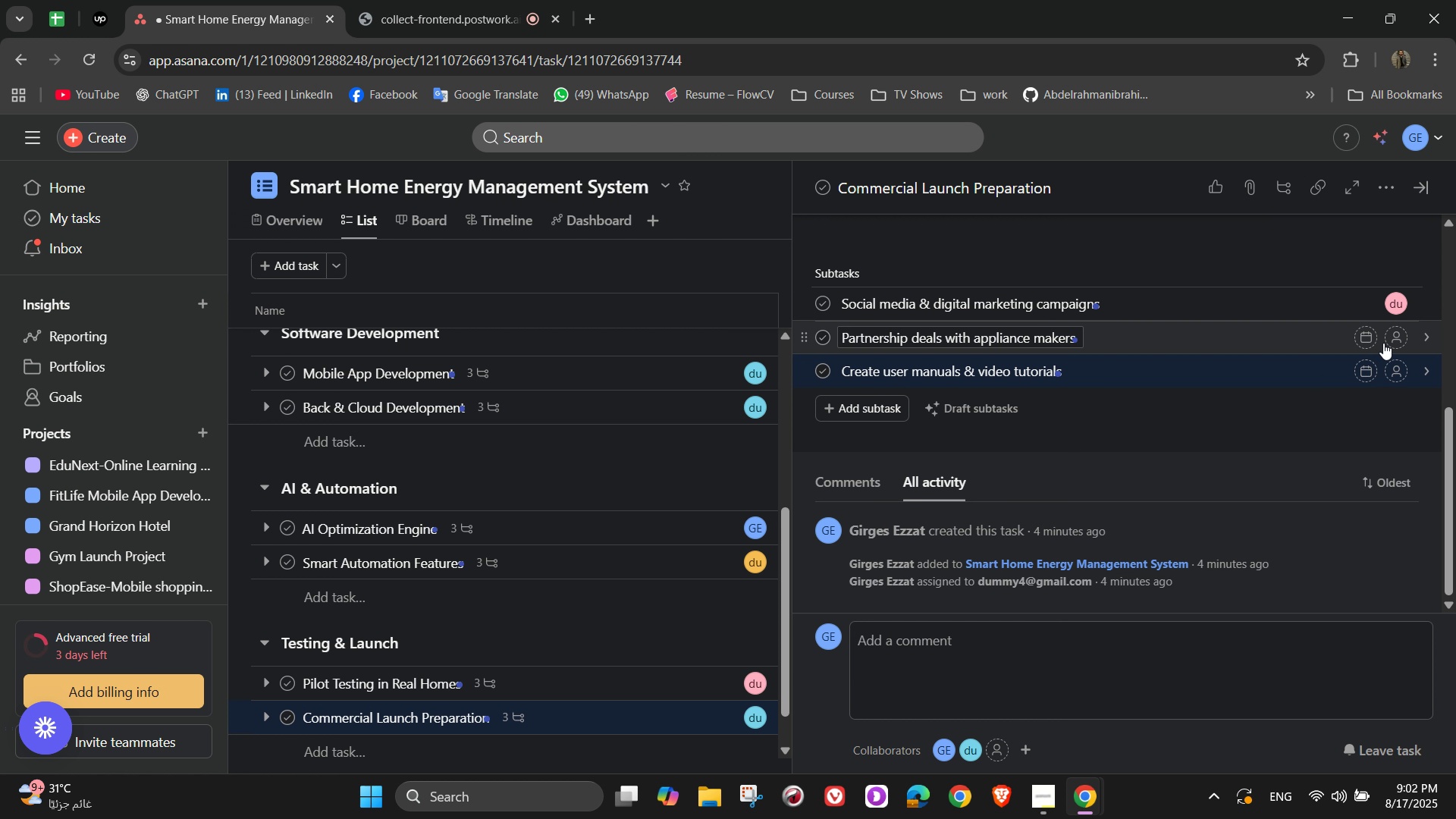 
left_click([1390, 342])
 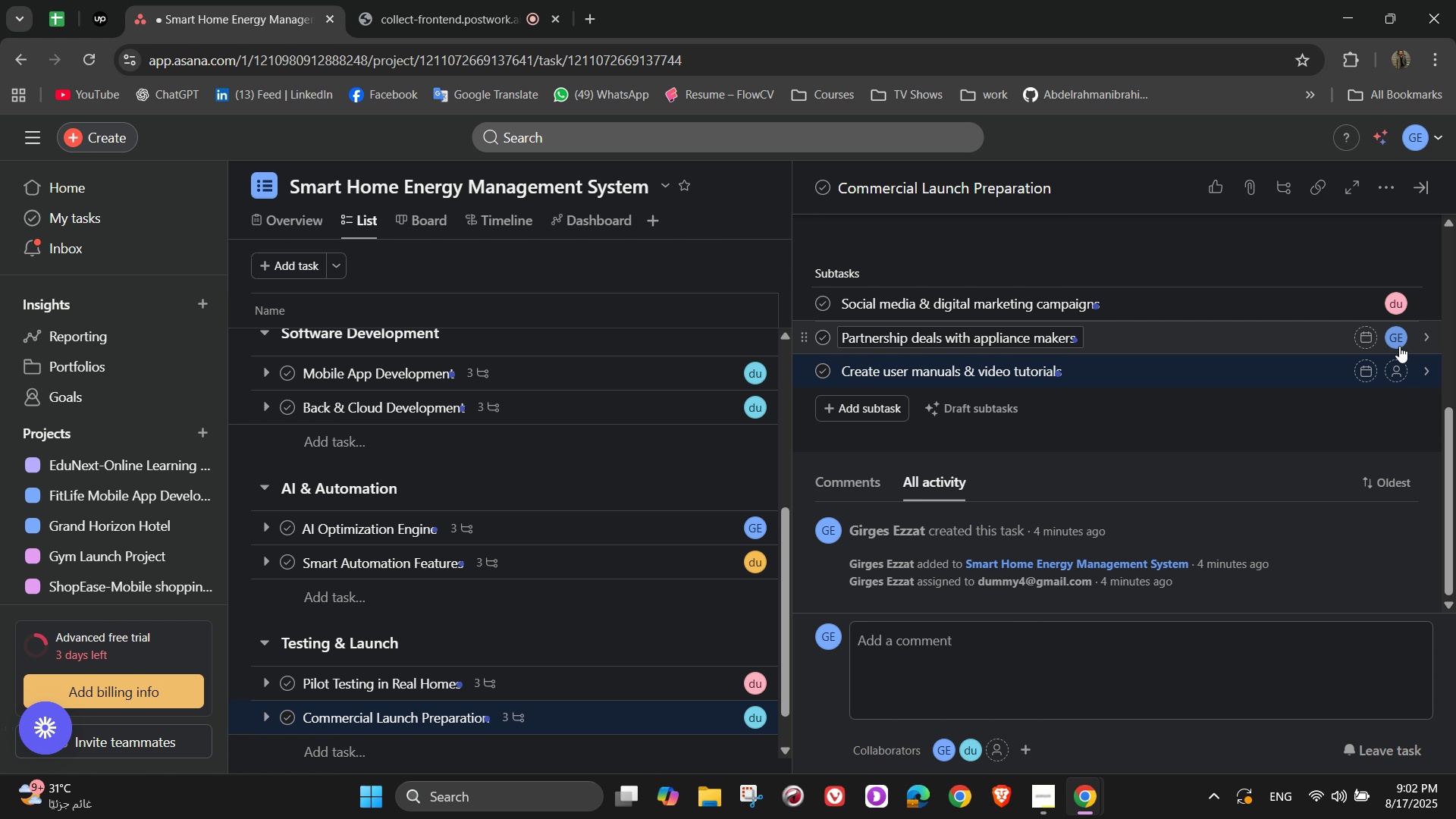 
left_click([1402, 376])
 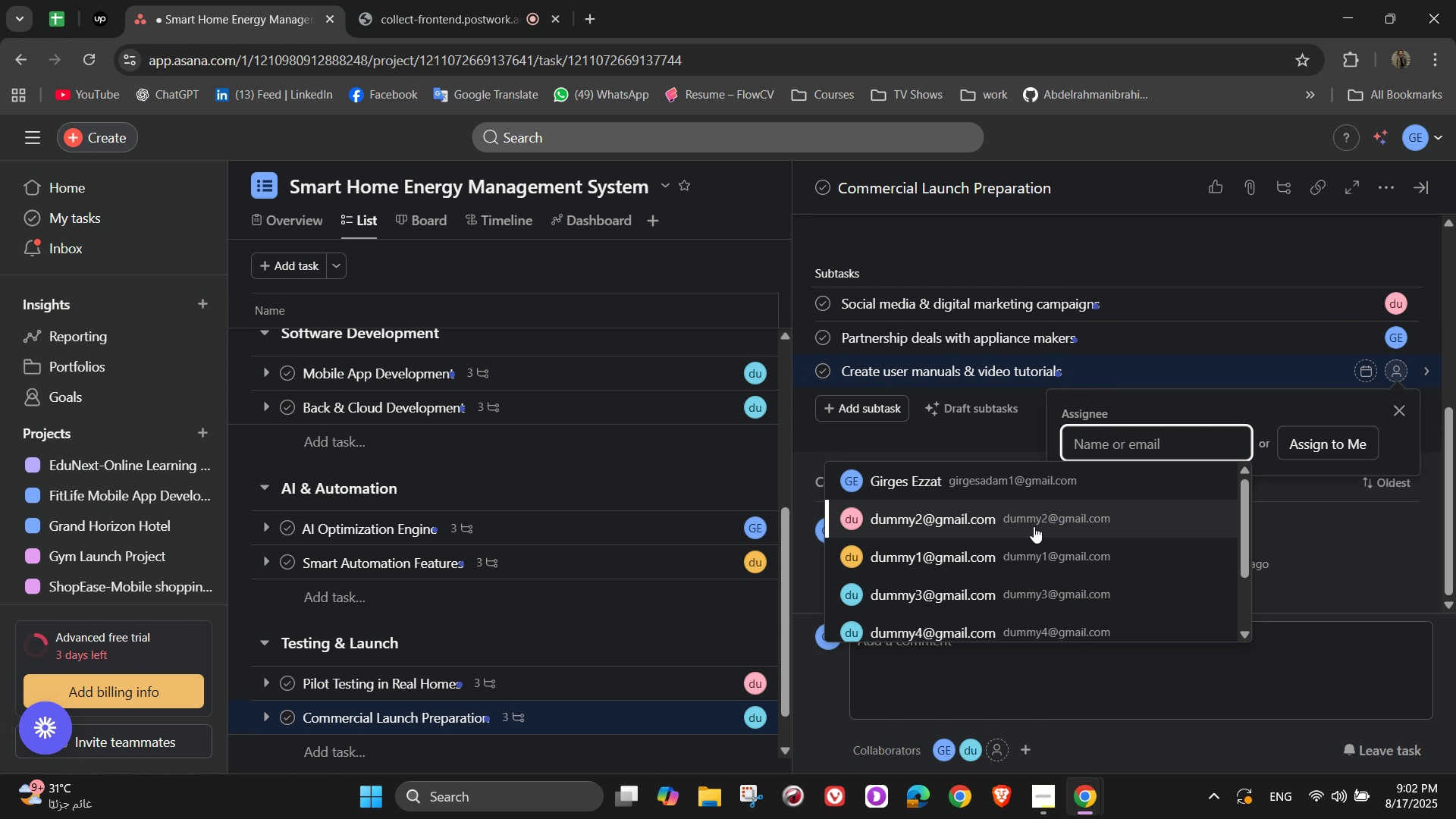 
left_click([1032, 534])
 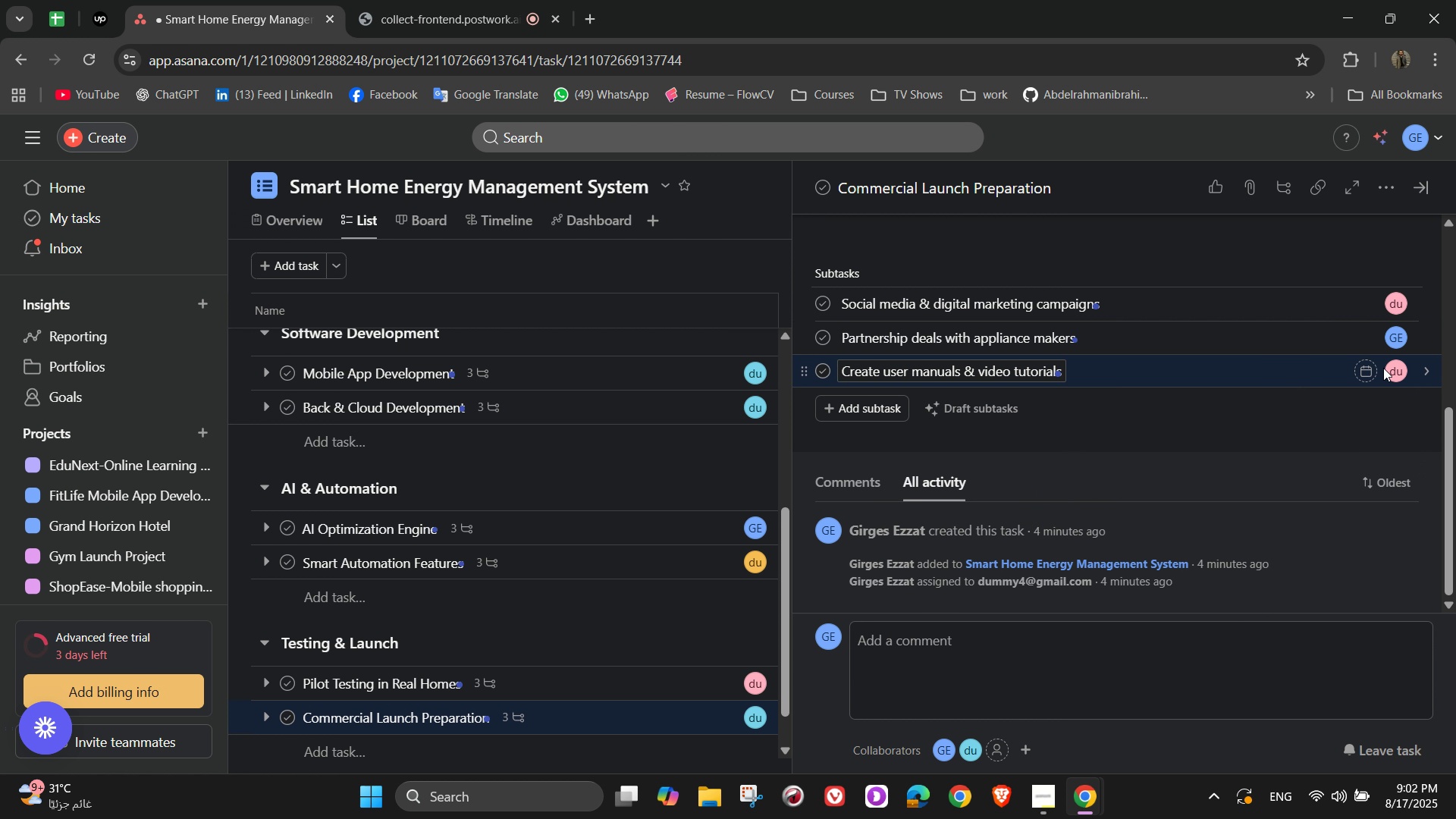 
left_click([1403, 375])
 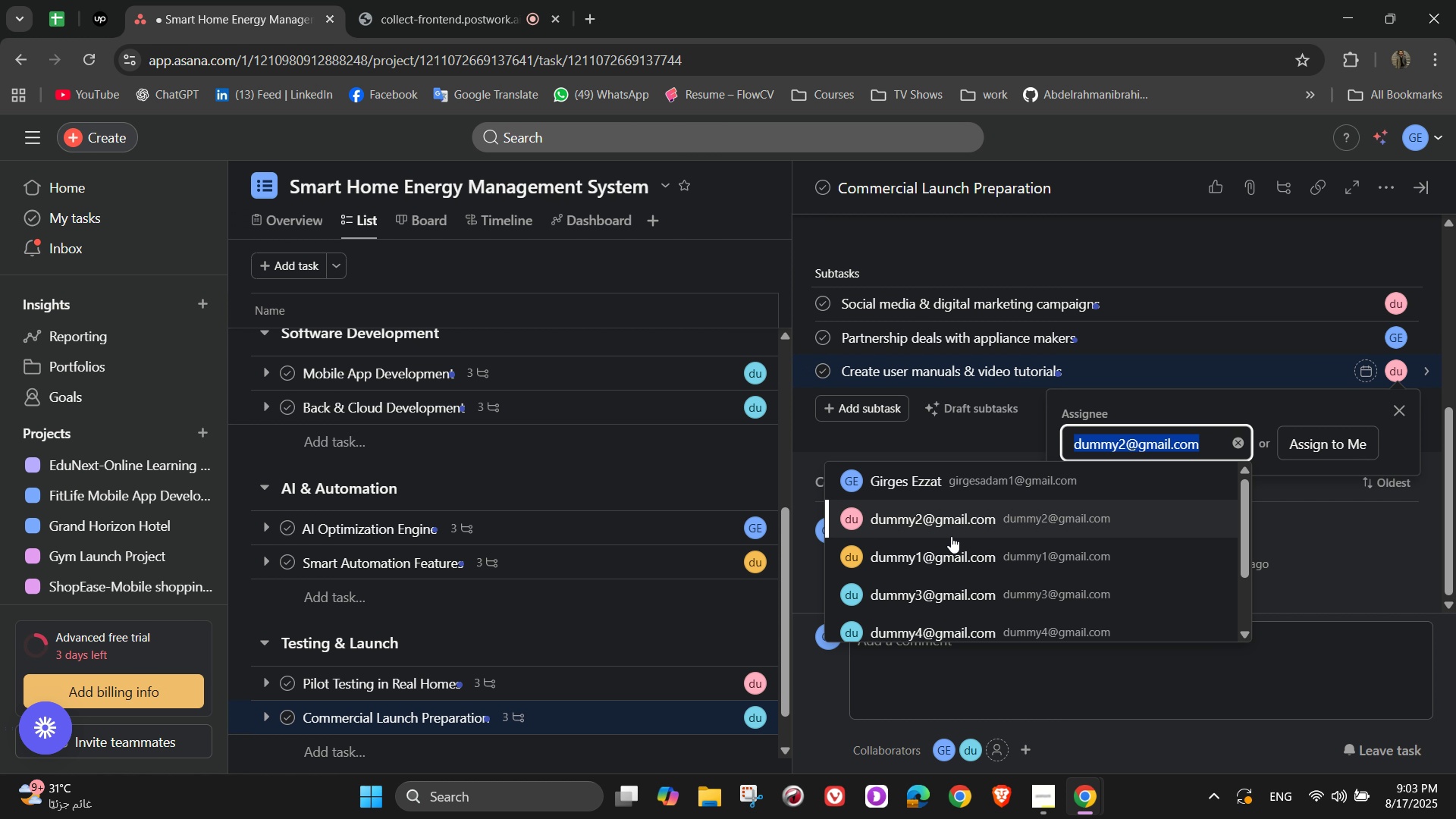 
wait(12.32)
 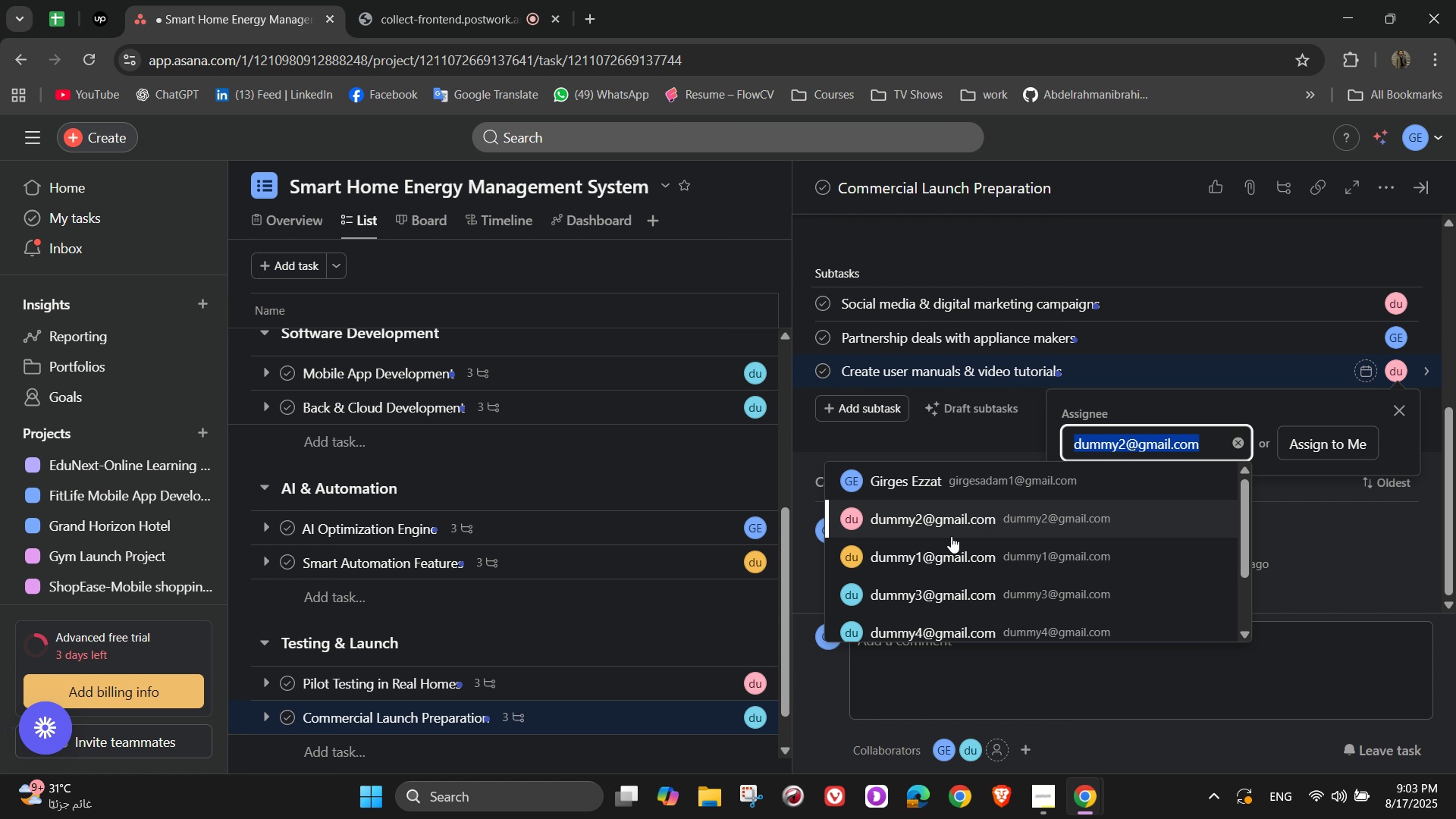 
left_click([930, 604])
 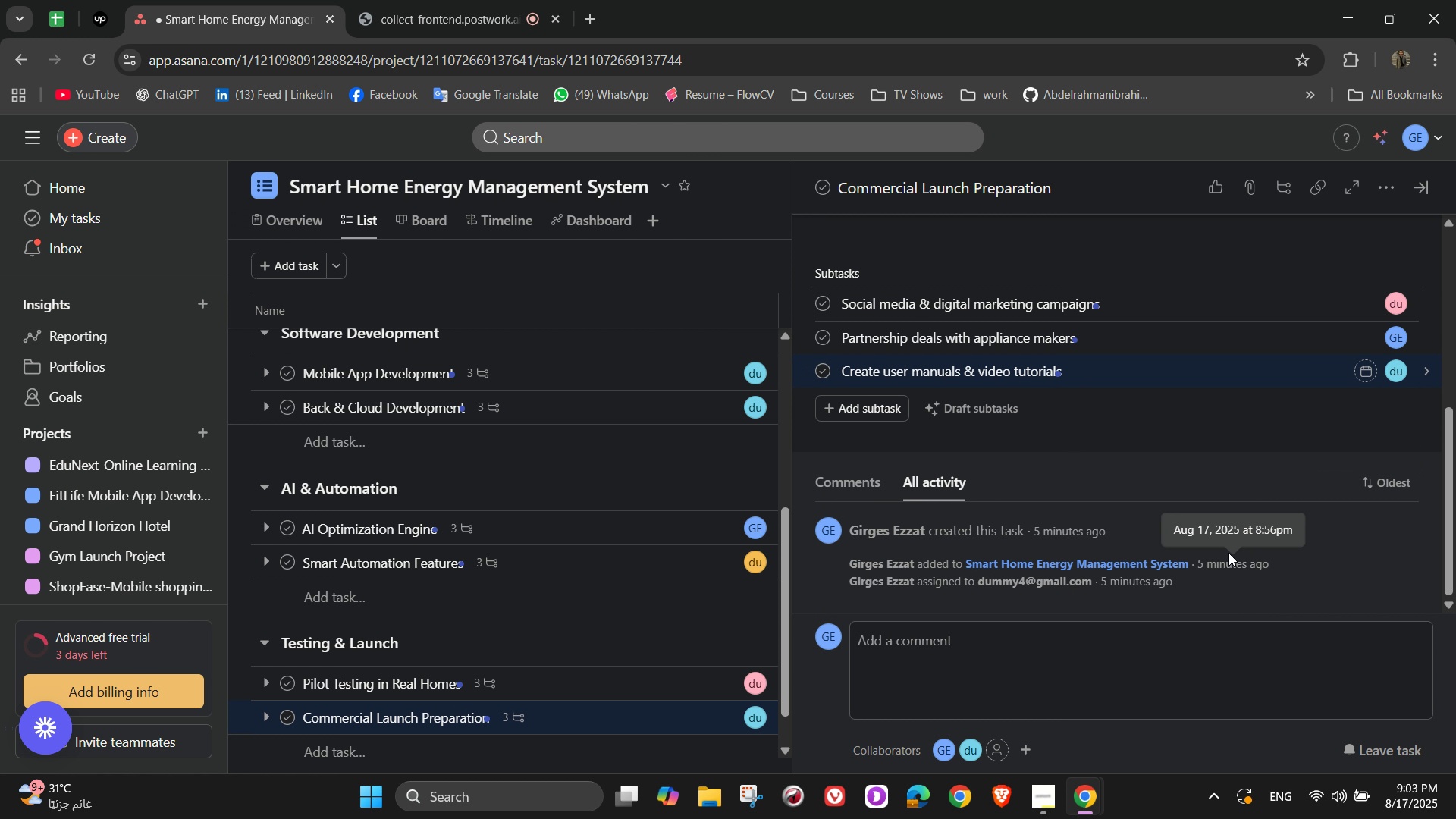 
scroll: coordinate [1419, 406], scroll_direction: up, amount: 11.0
 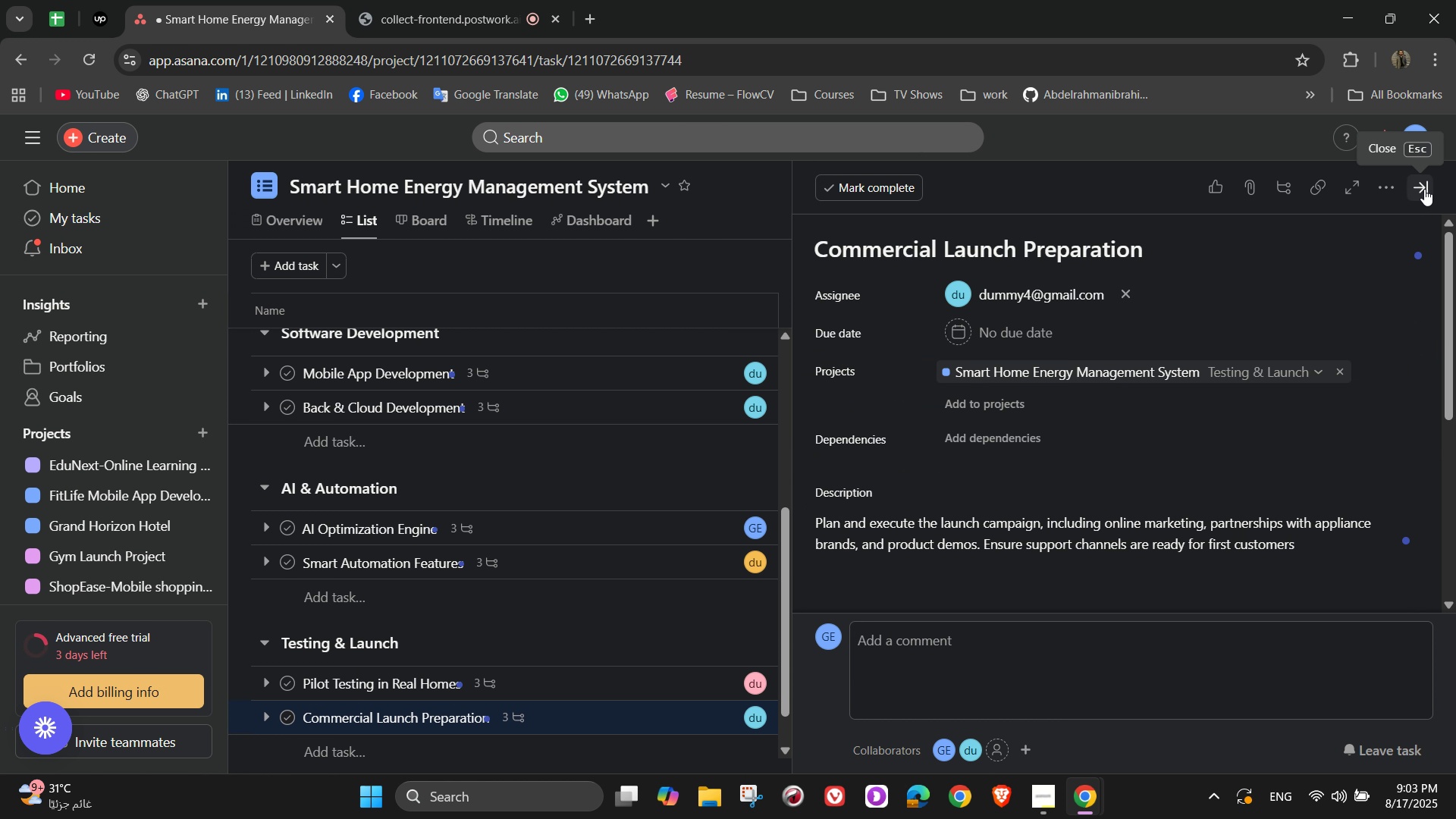 
left_click([1424, 189])
 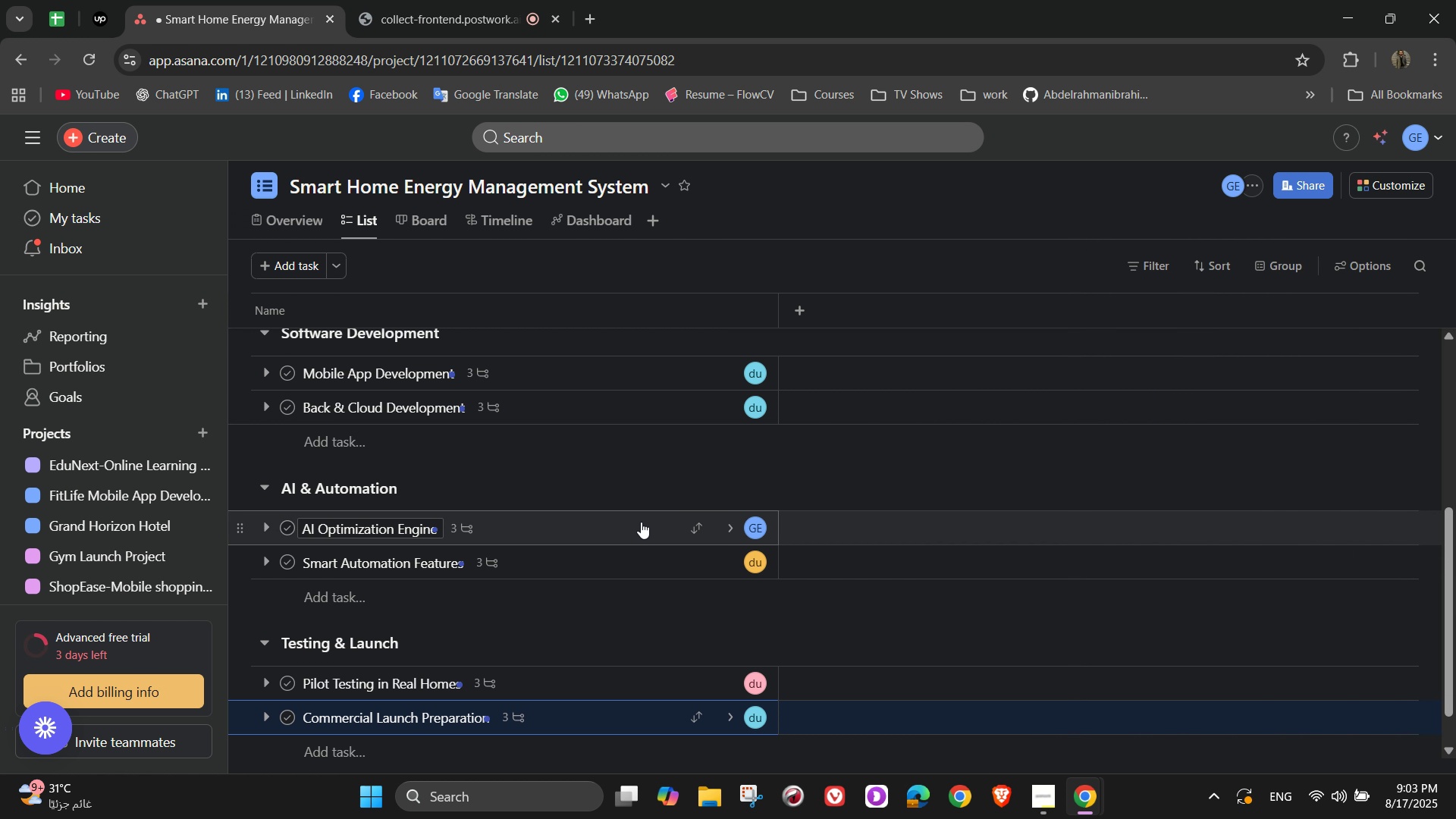 
scroll: coordinate [689, 497], scroll_direction: up, amount: 13.0
 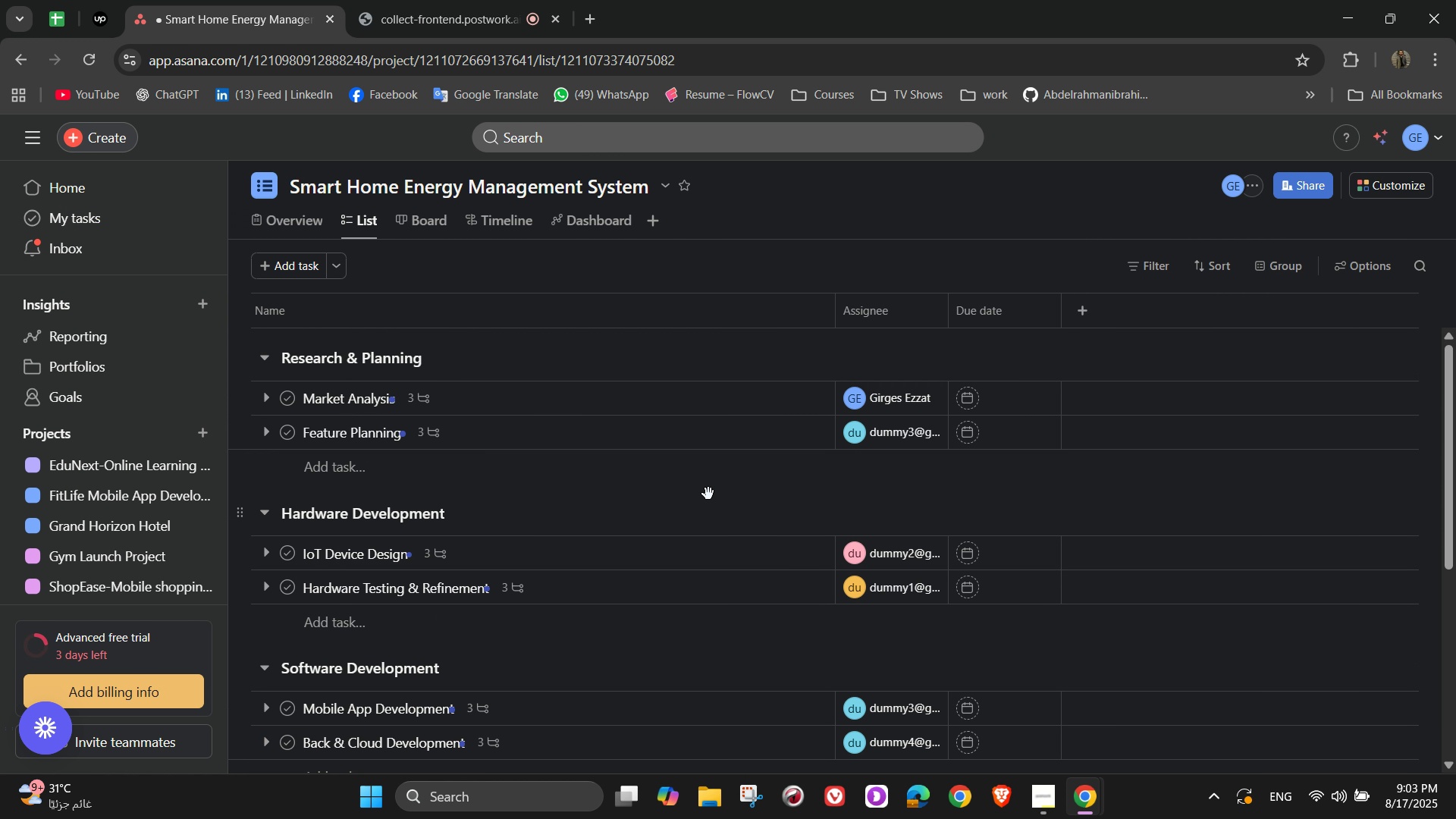 
wait(5.76)
 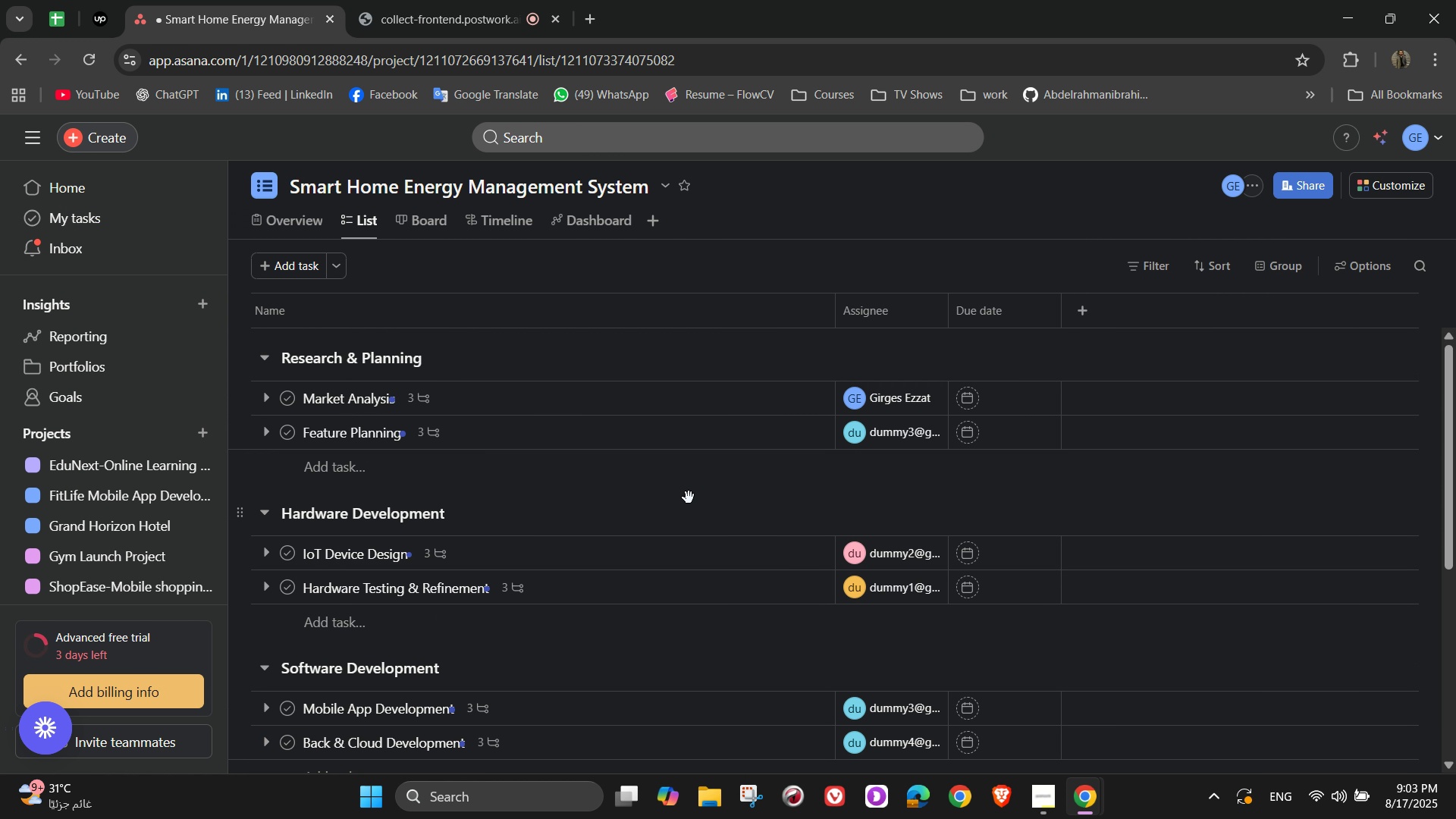 
left_click_drag(start_coordinate=[967, 393], to_coordinate=[974, 397])
 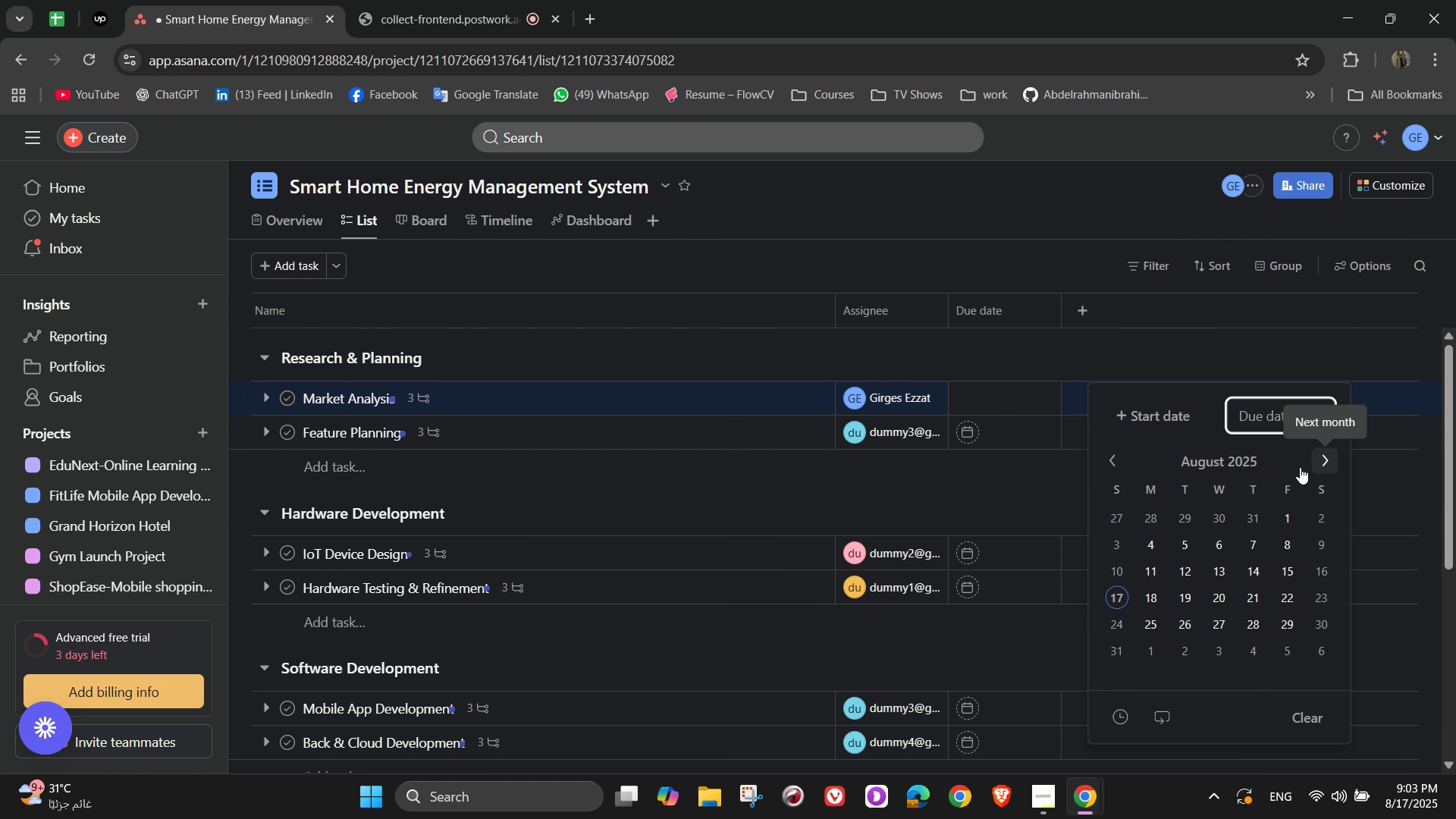 
left_click([1254, 620])
 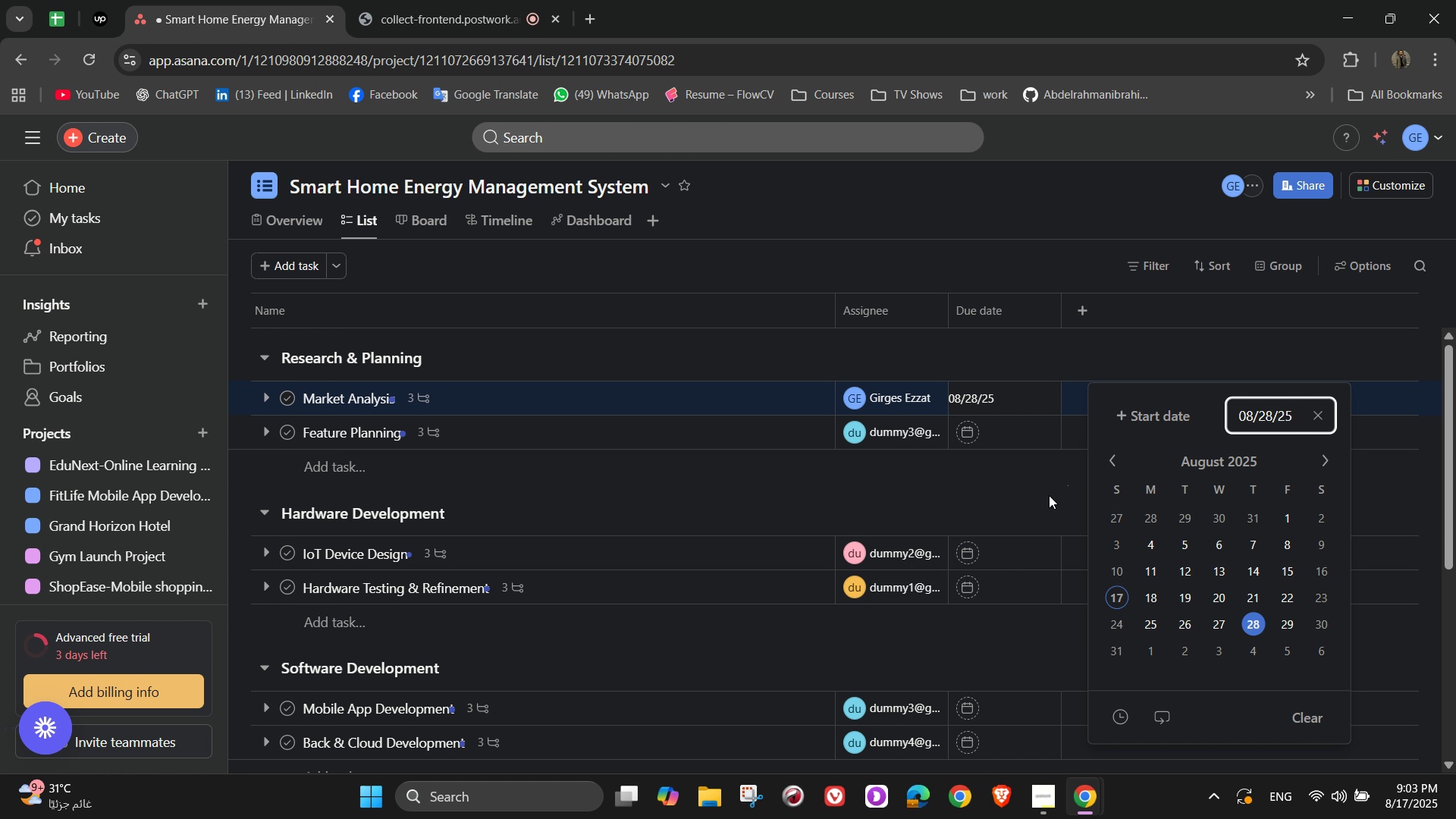 
left_click([1049, 497])
 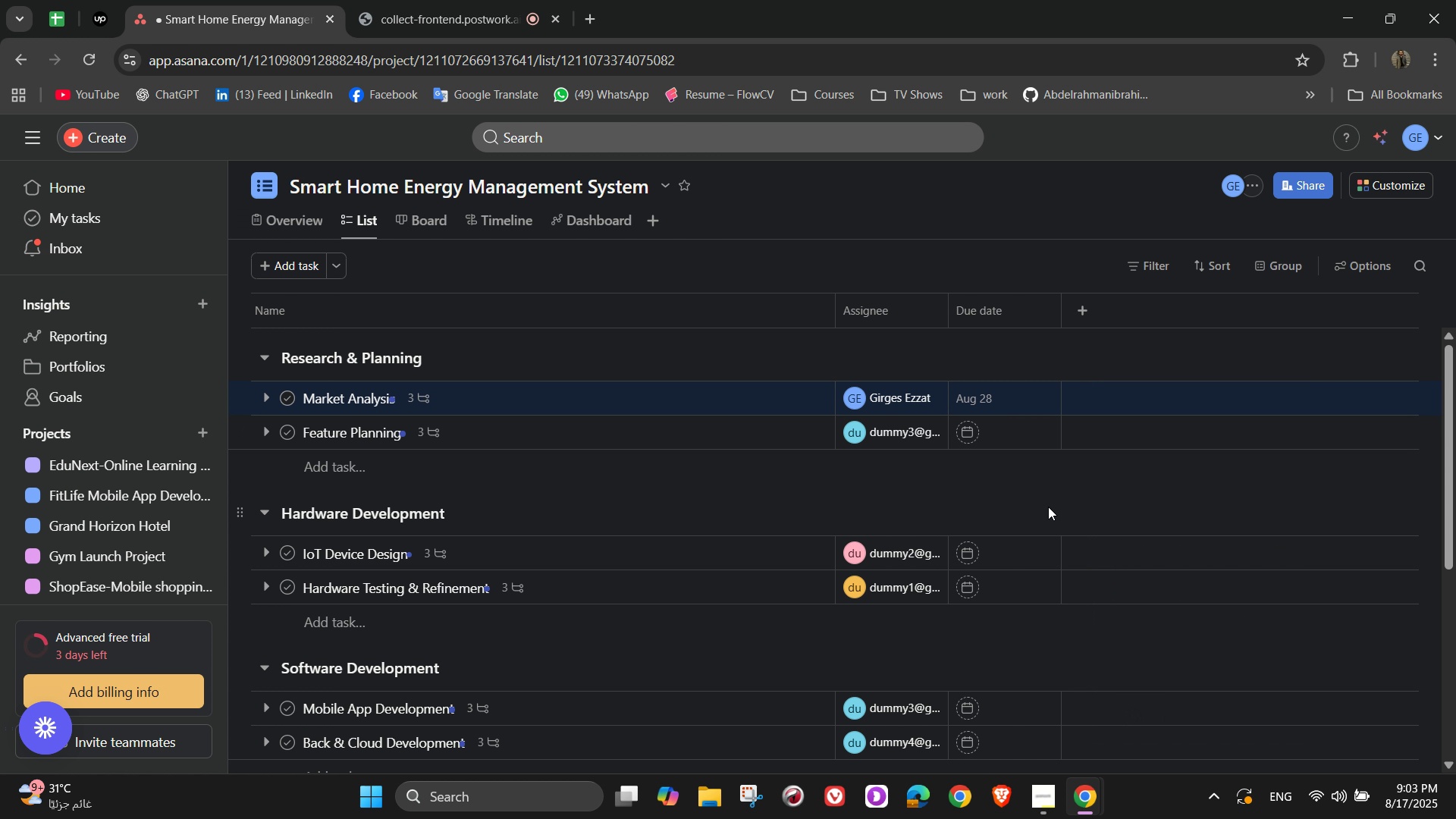 
scroll: coordinate [996, 504], scroll_direction: up, amount: 1.0
 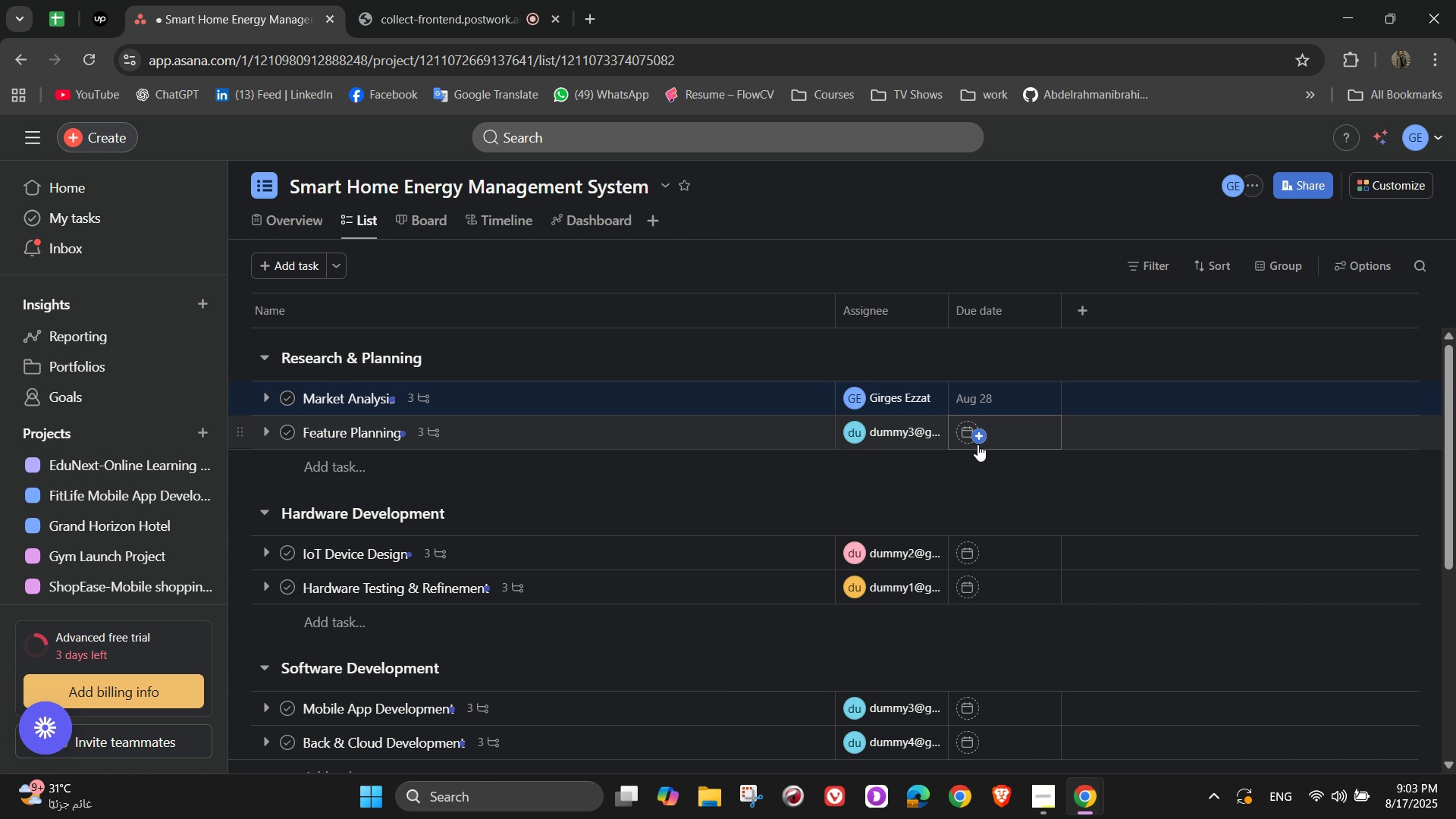 
left_click([975, 437])
 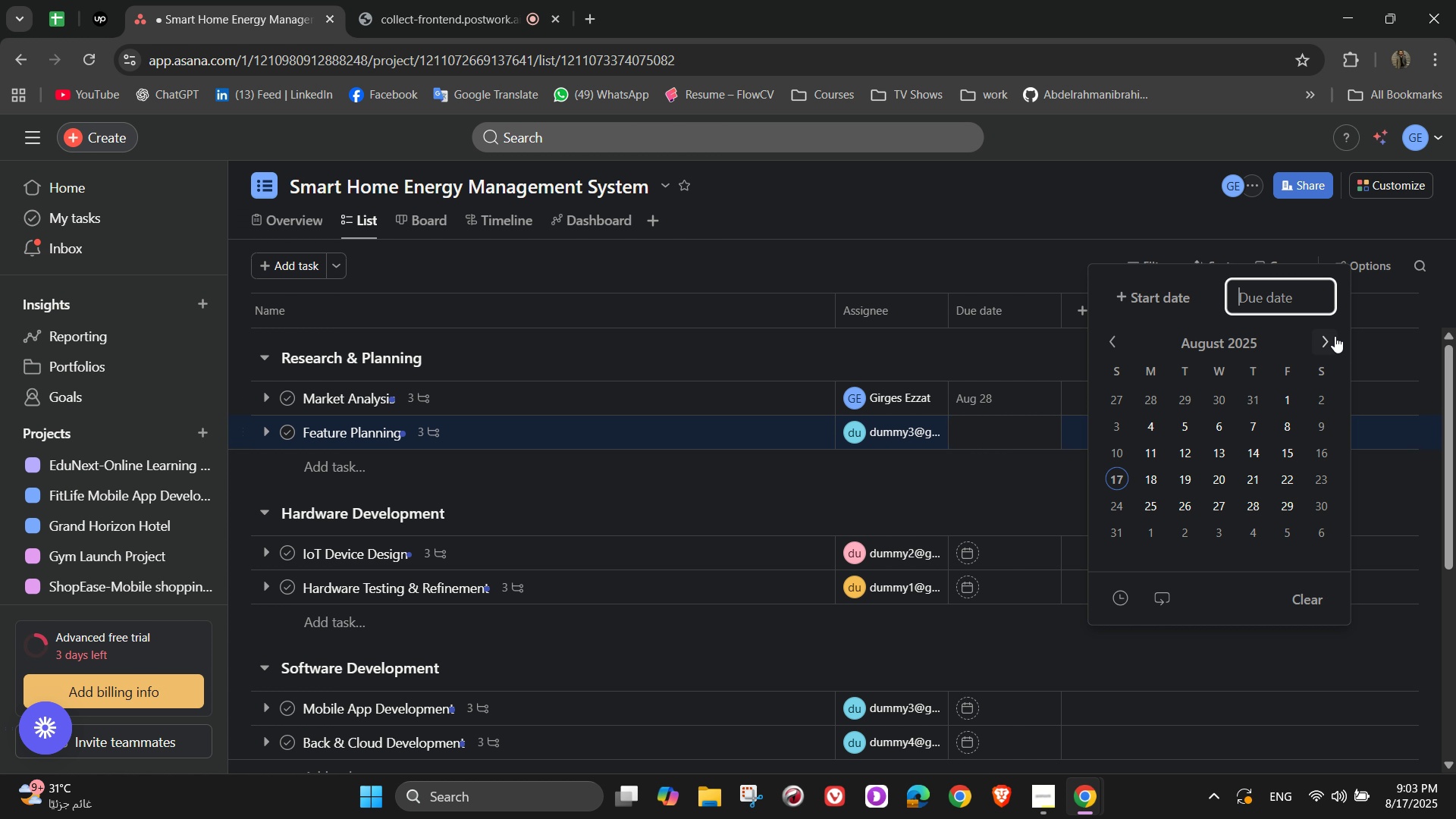 
left_click([1317, 338])
 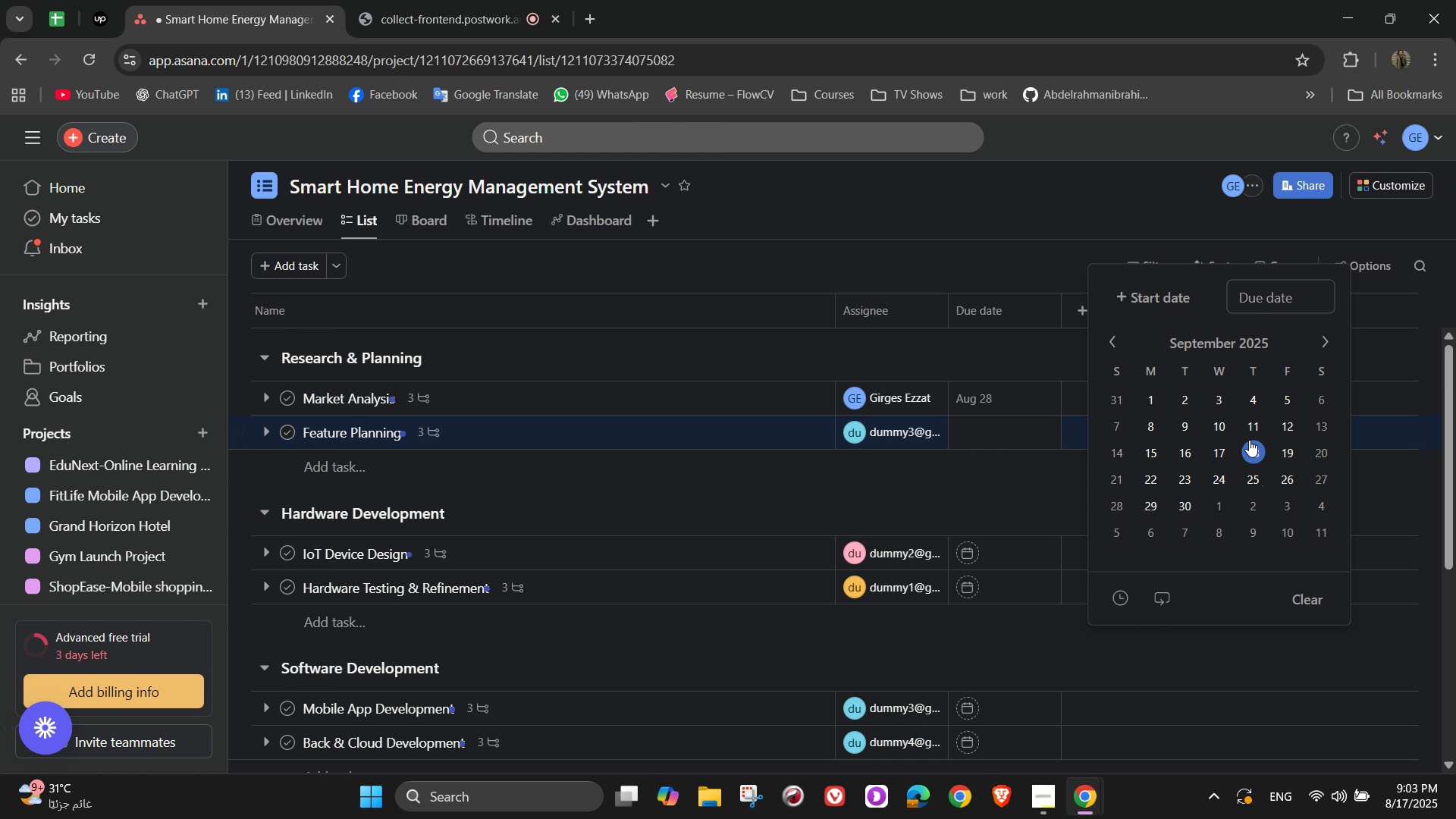 
left_click([1226, 424])
 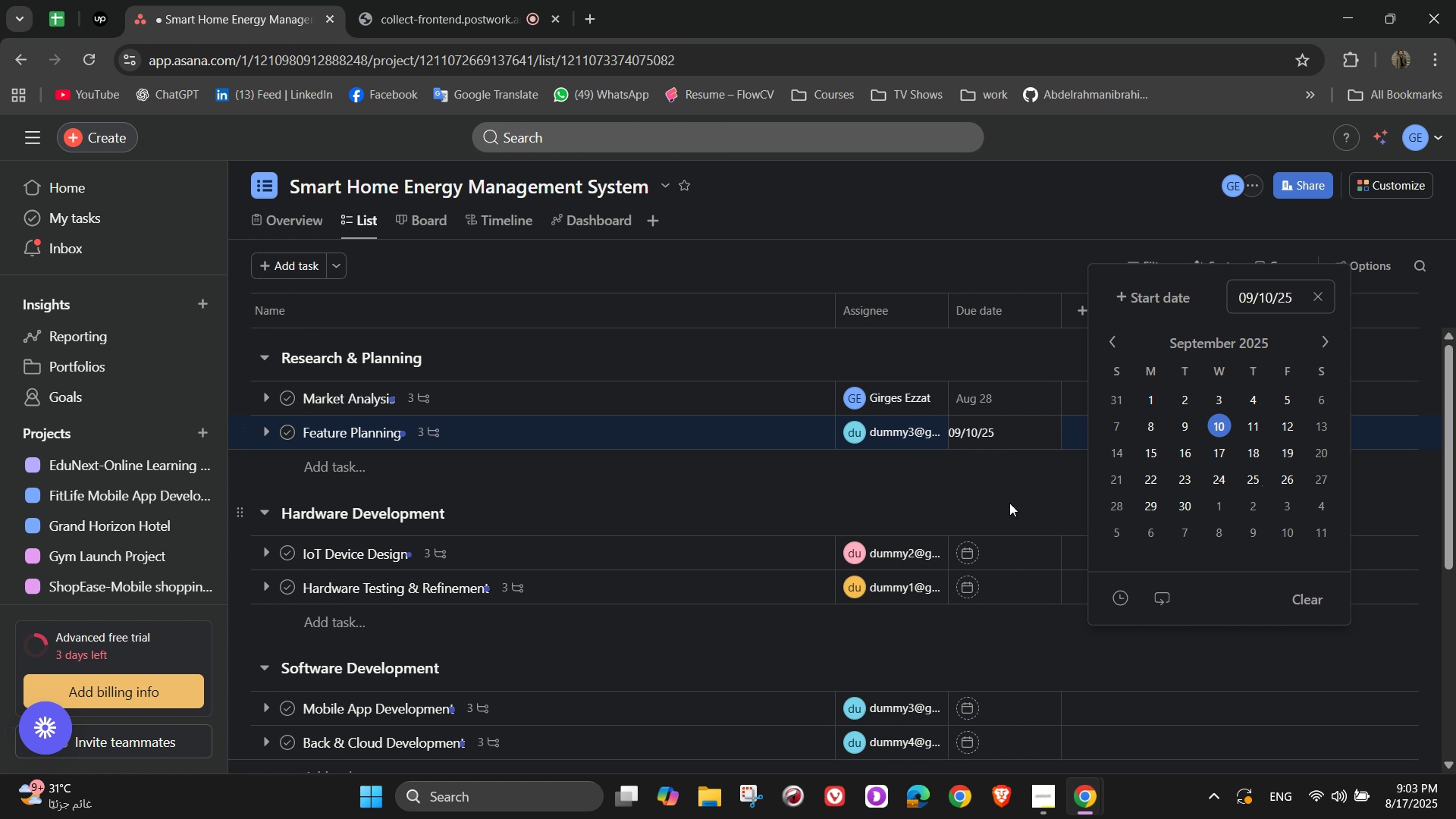 
left_click([1009, 505])
 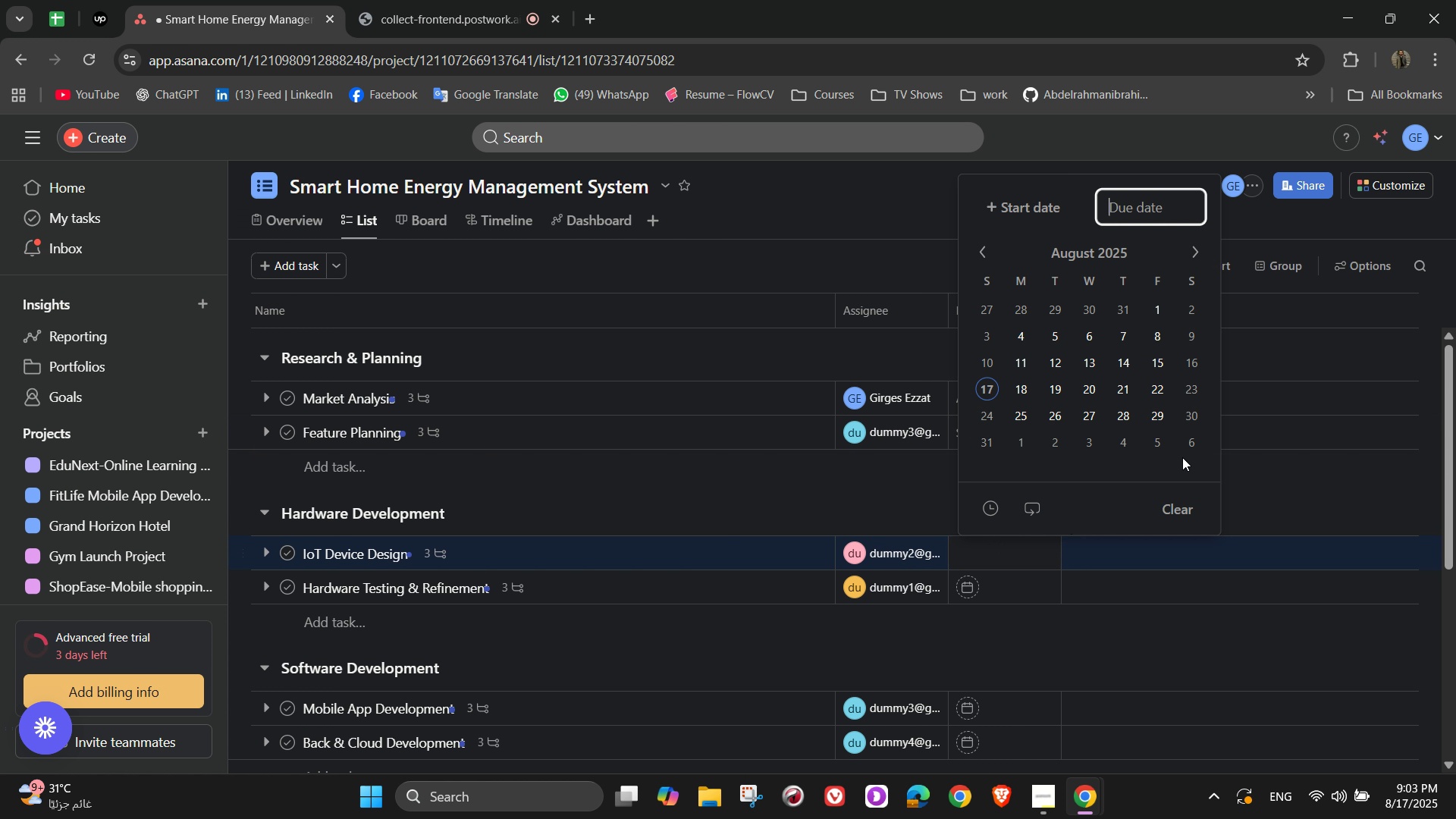 
wait(6.53)
 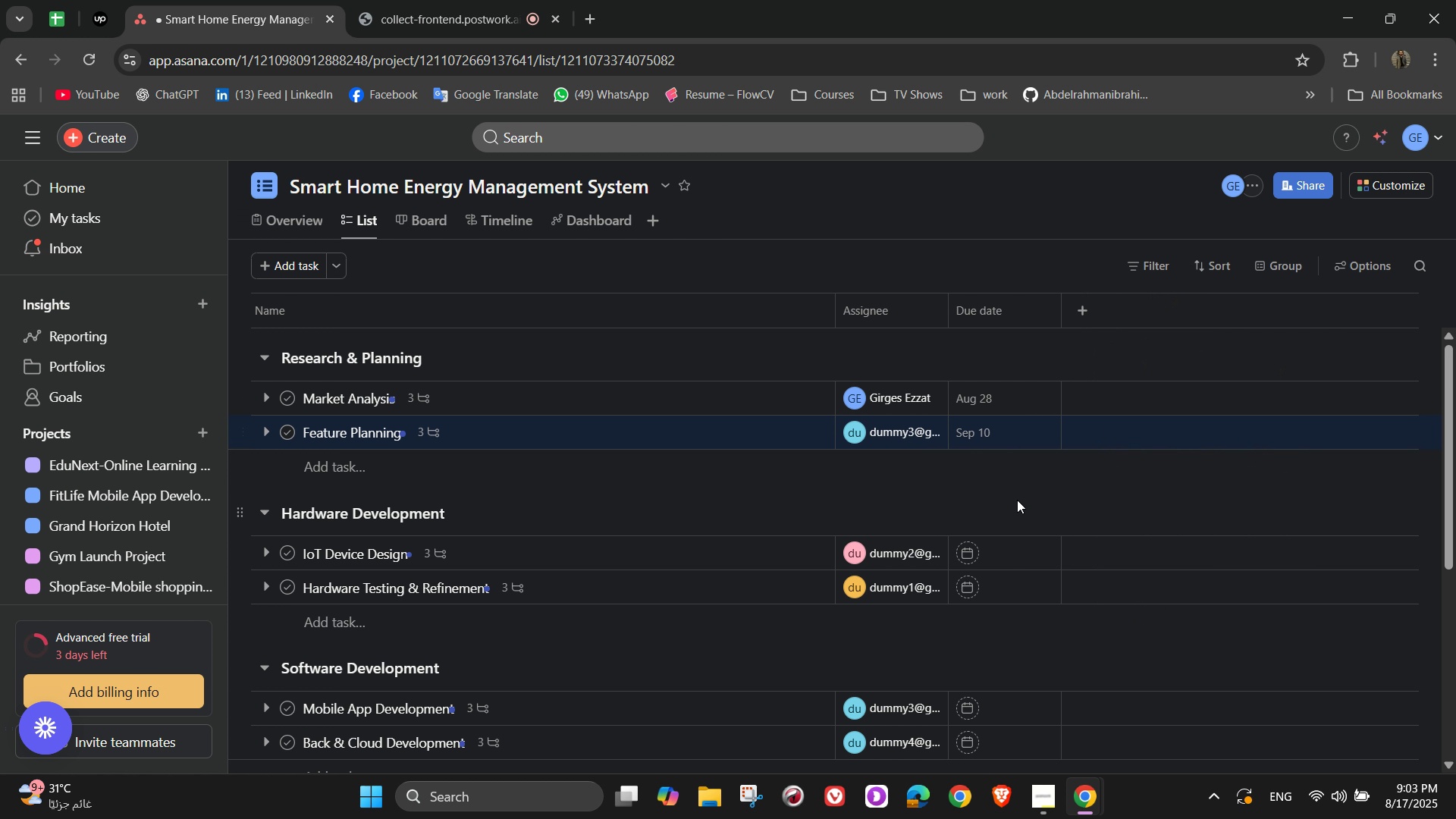 
double_click([1191, 250])
 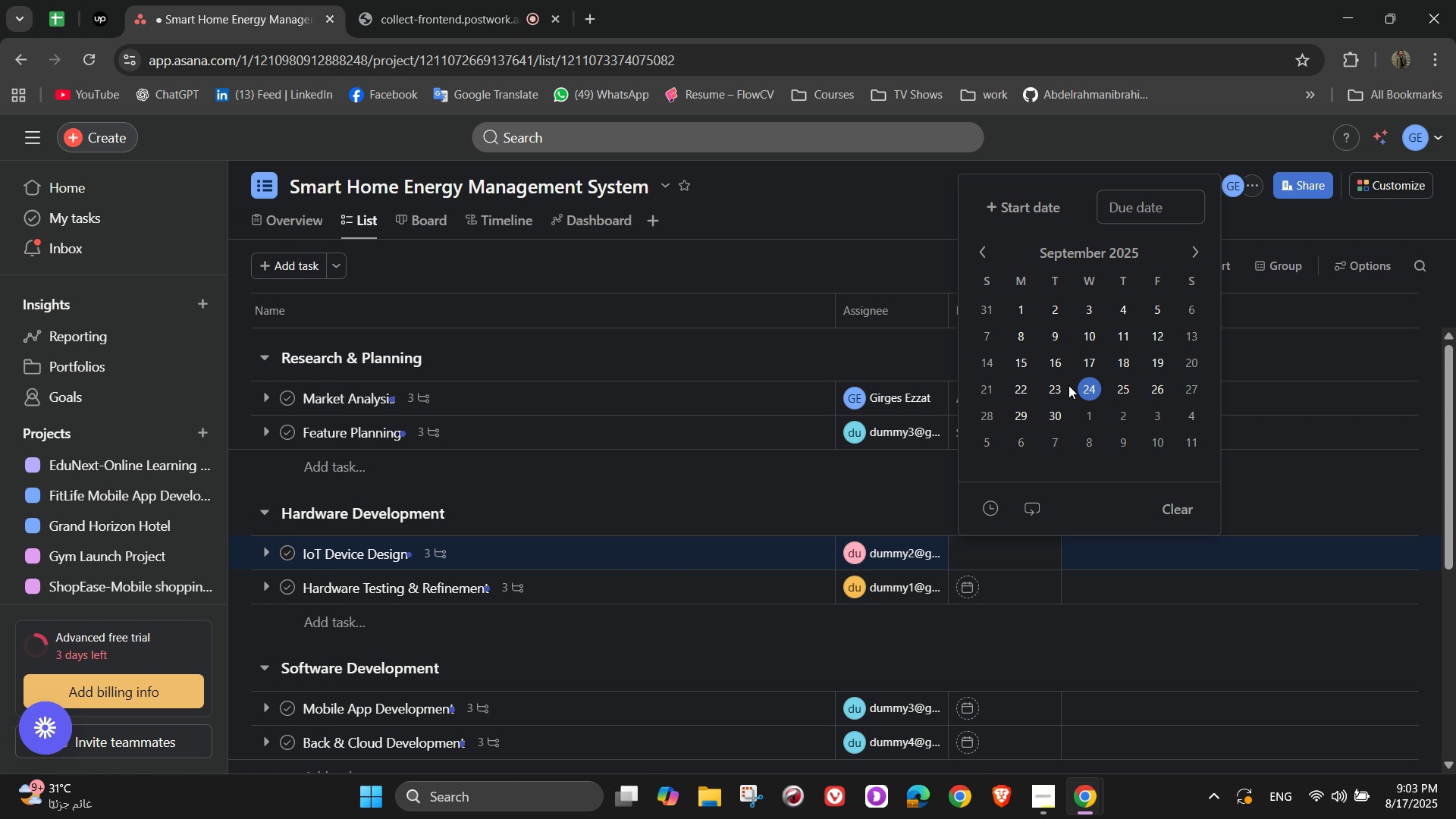 
wait(6.57)
 